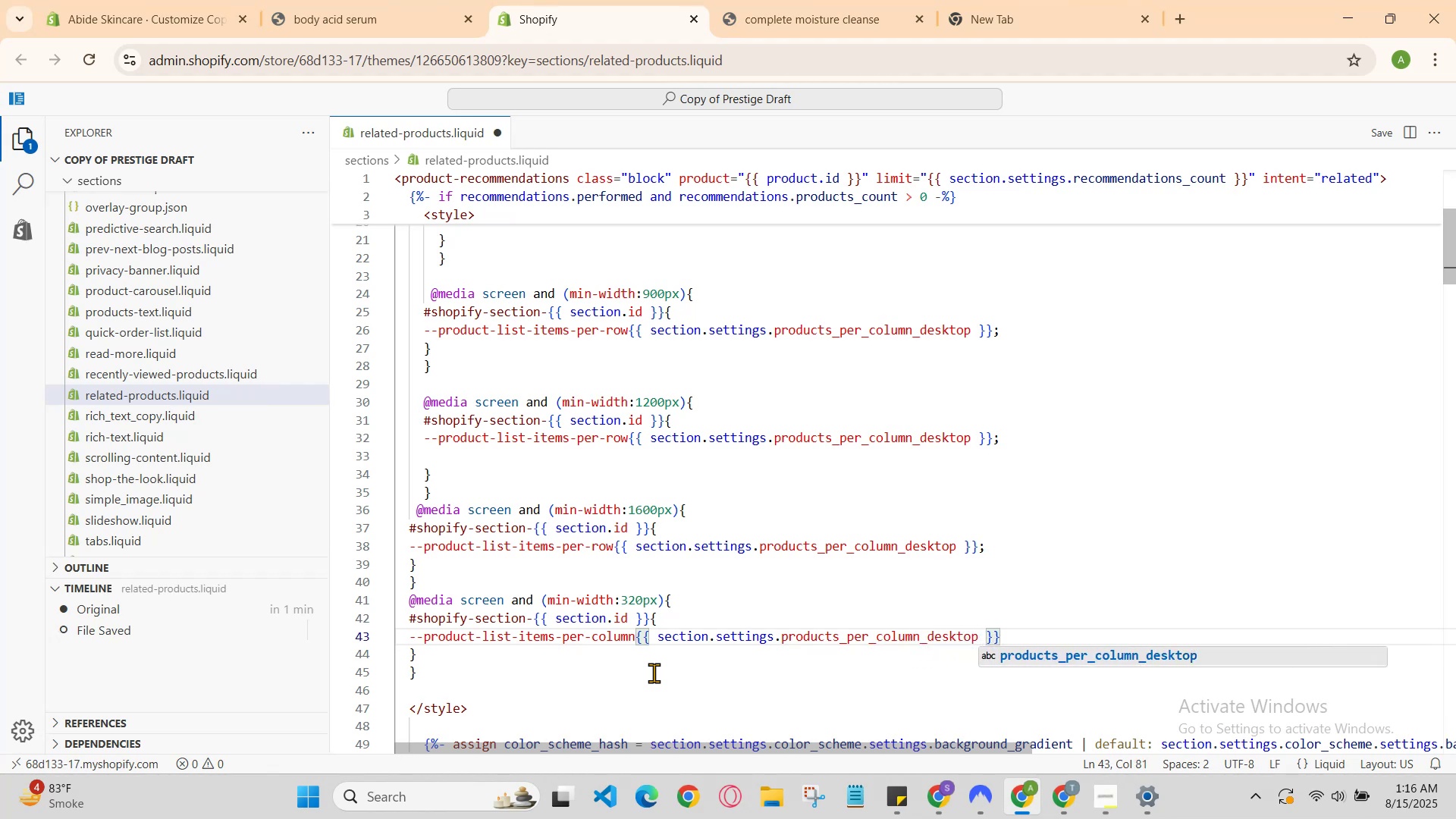 
key(ArrowRight)
 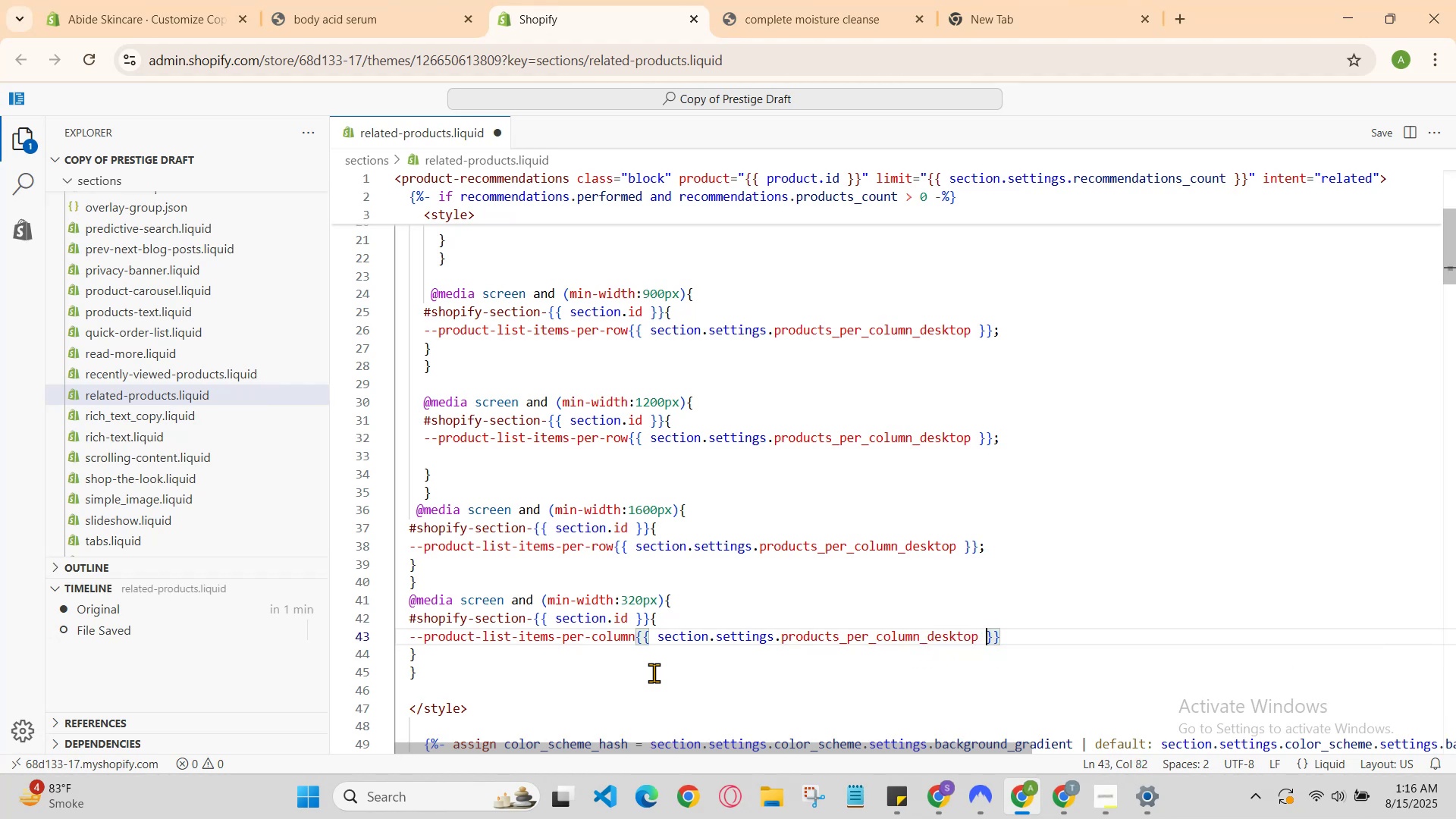 
key(ArrowRight)
 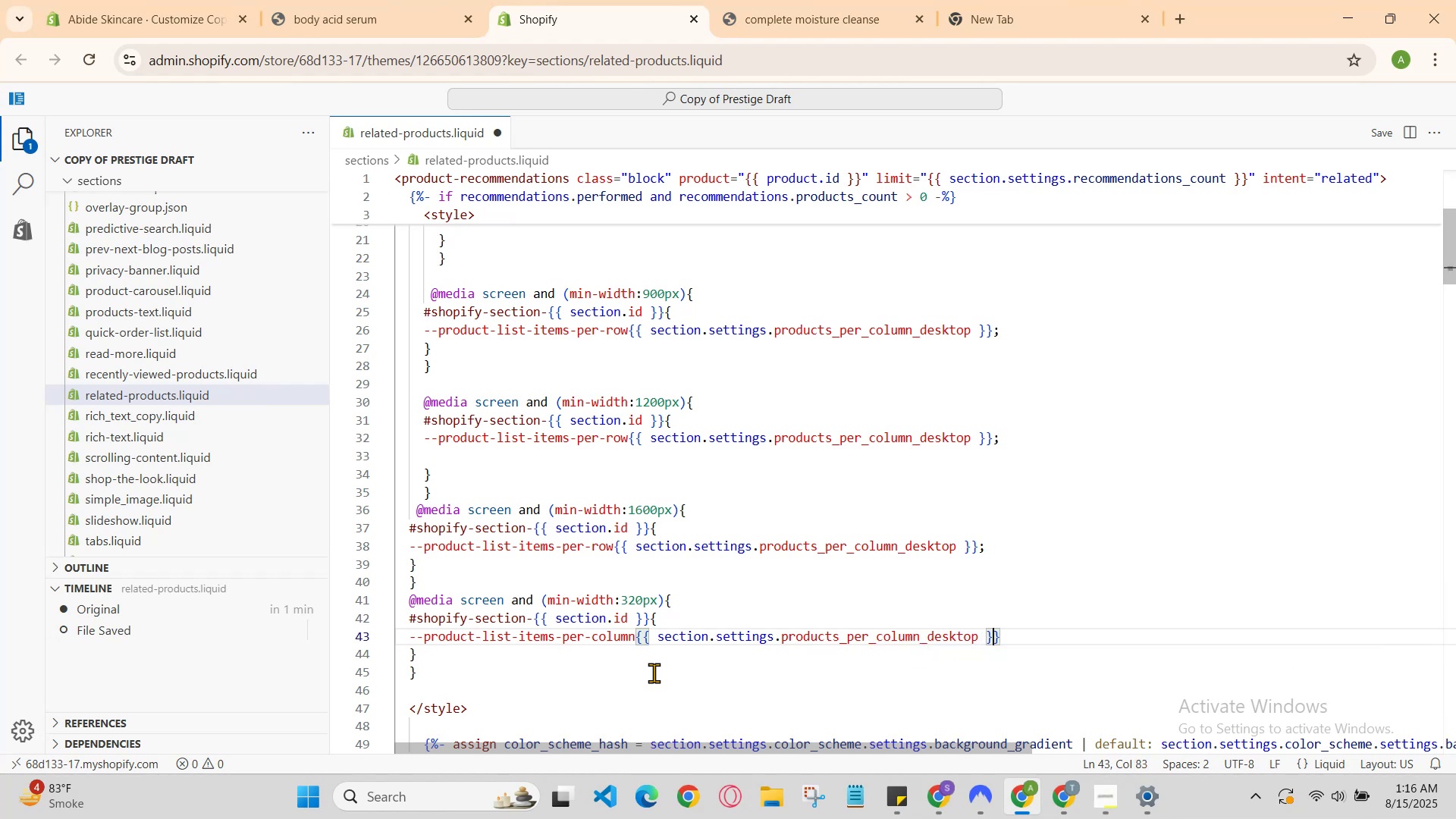 
key(ArrowRight)
 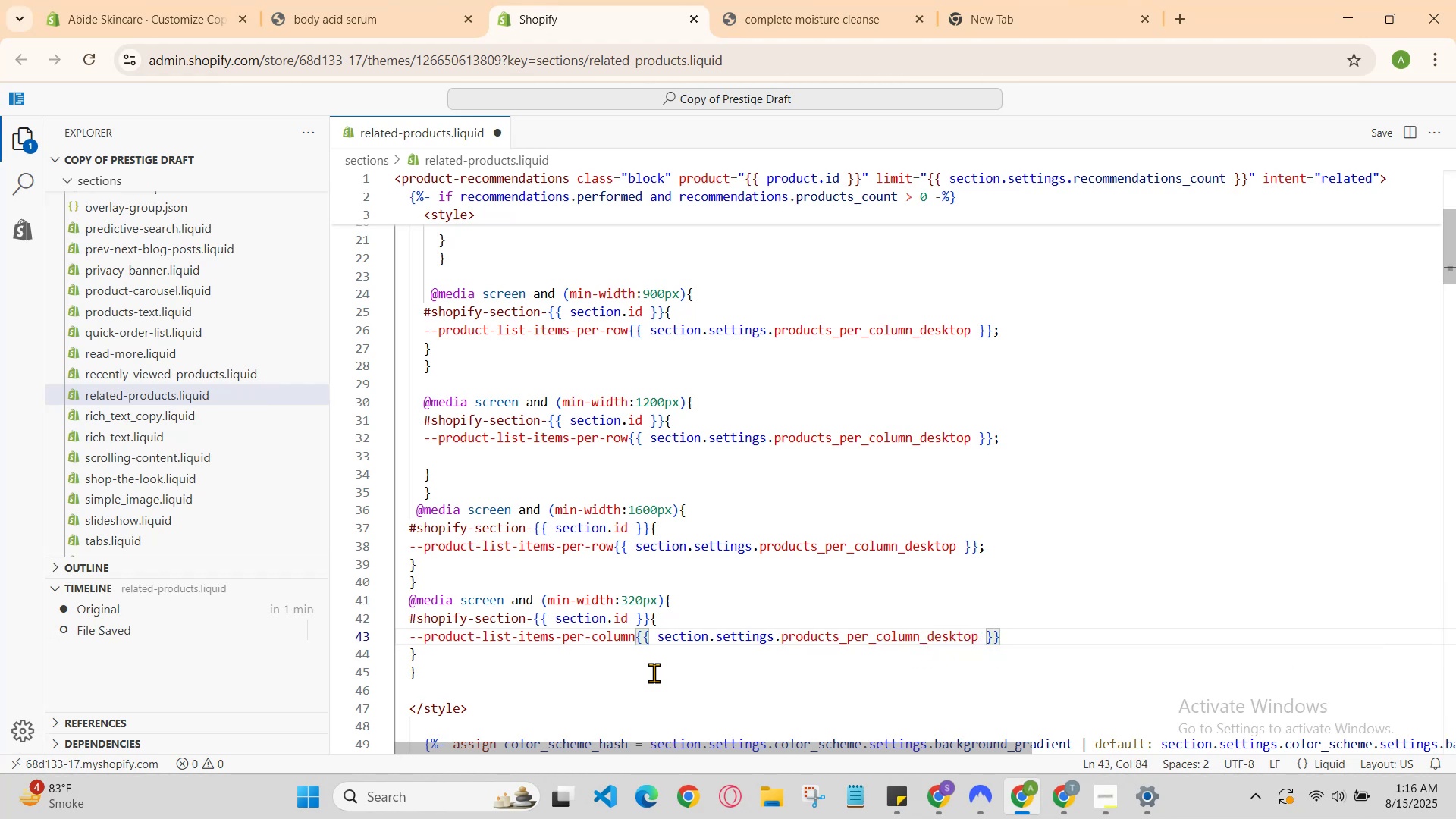 
hold_key(key=Semicolon, duration=0.34)
 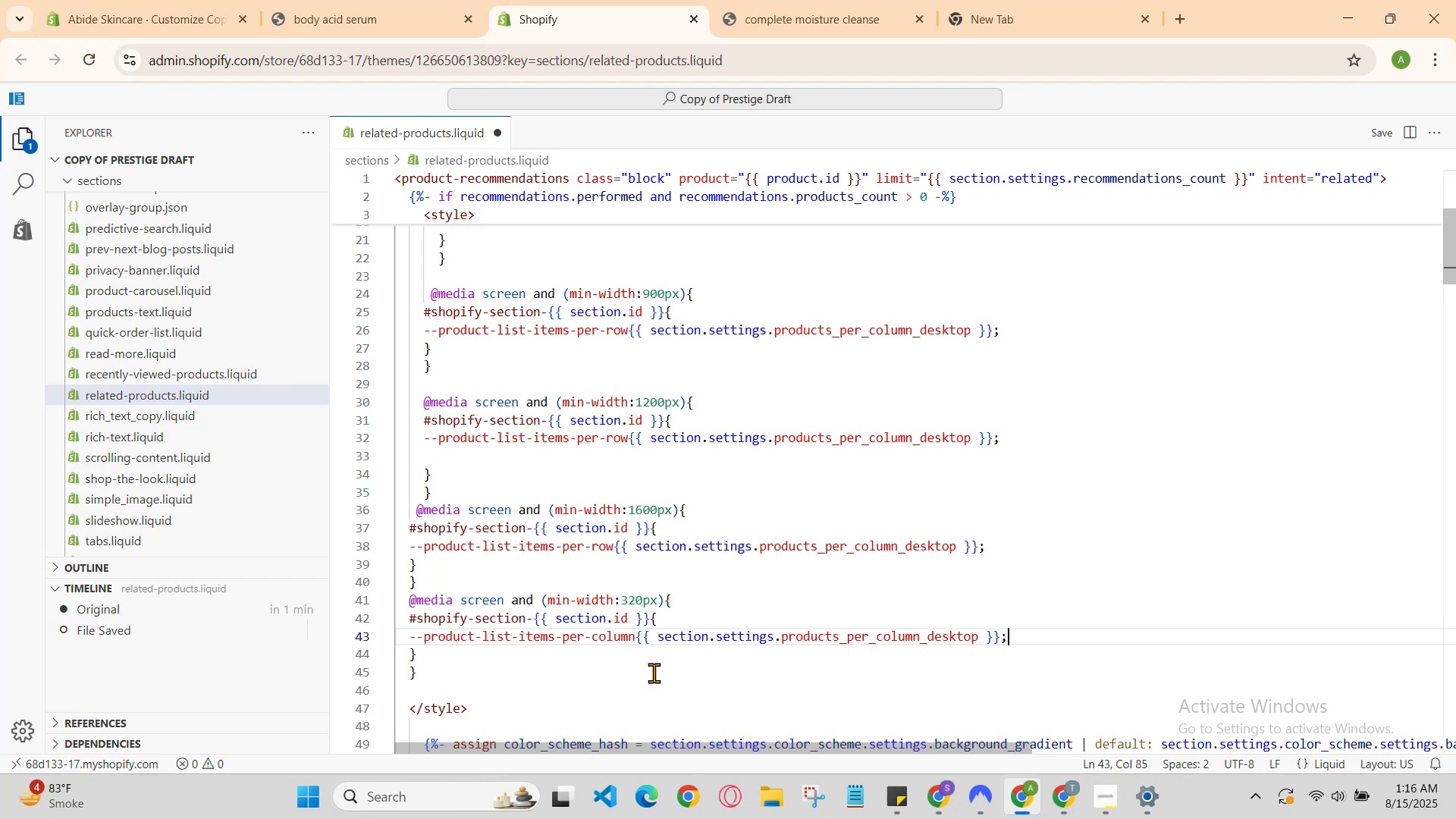 
key(ArrowDown)
 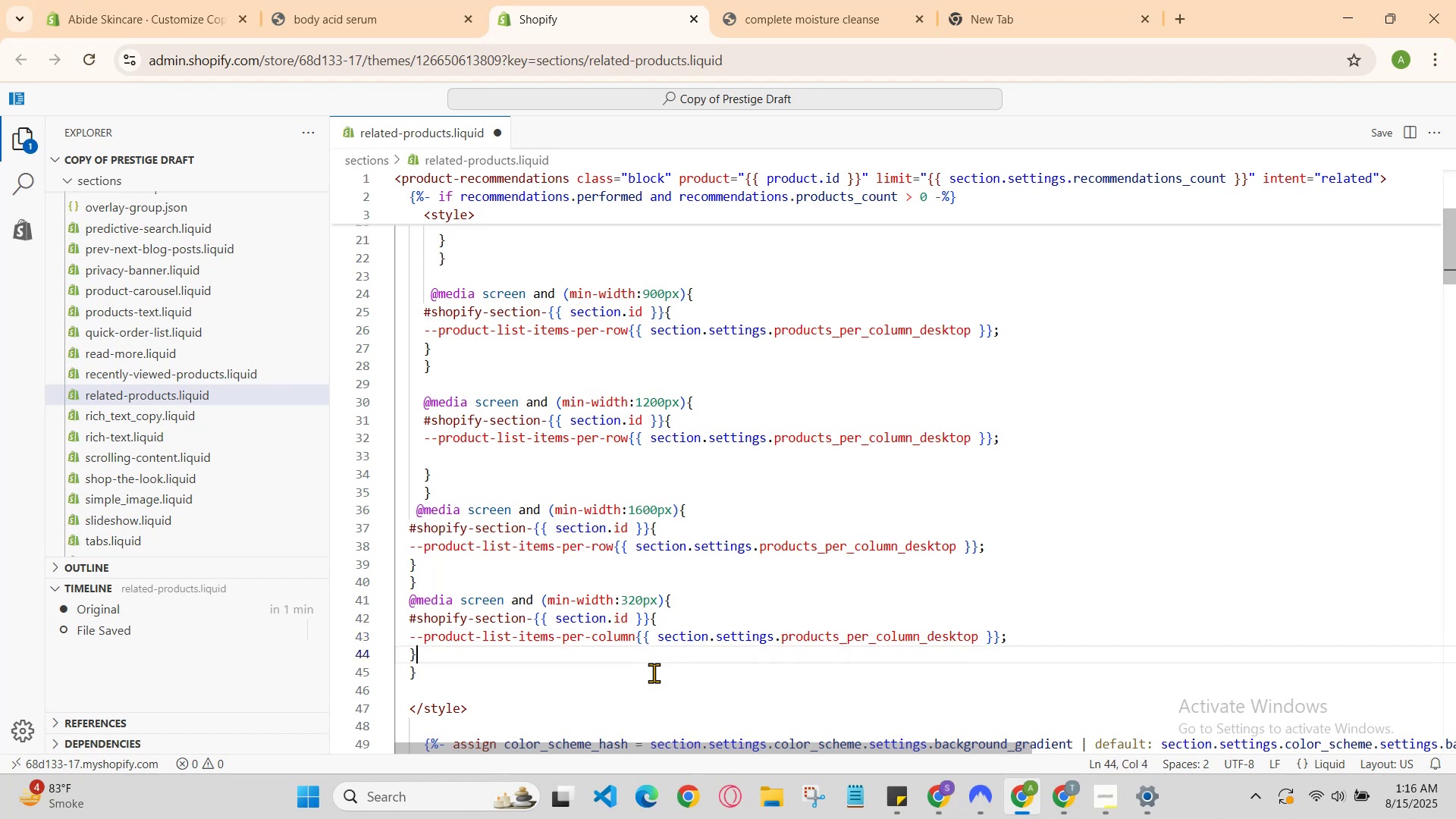 
key(ArrowDown)
 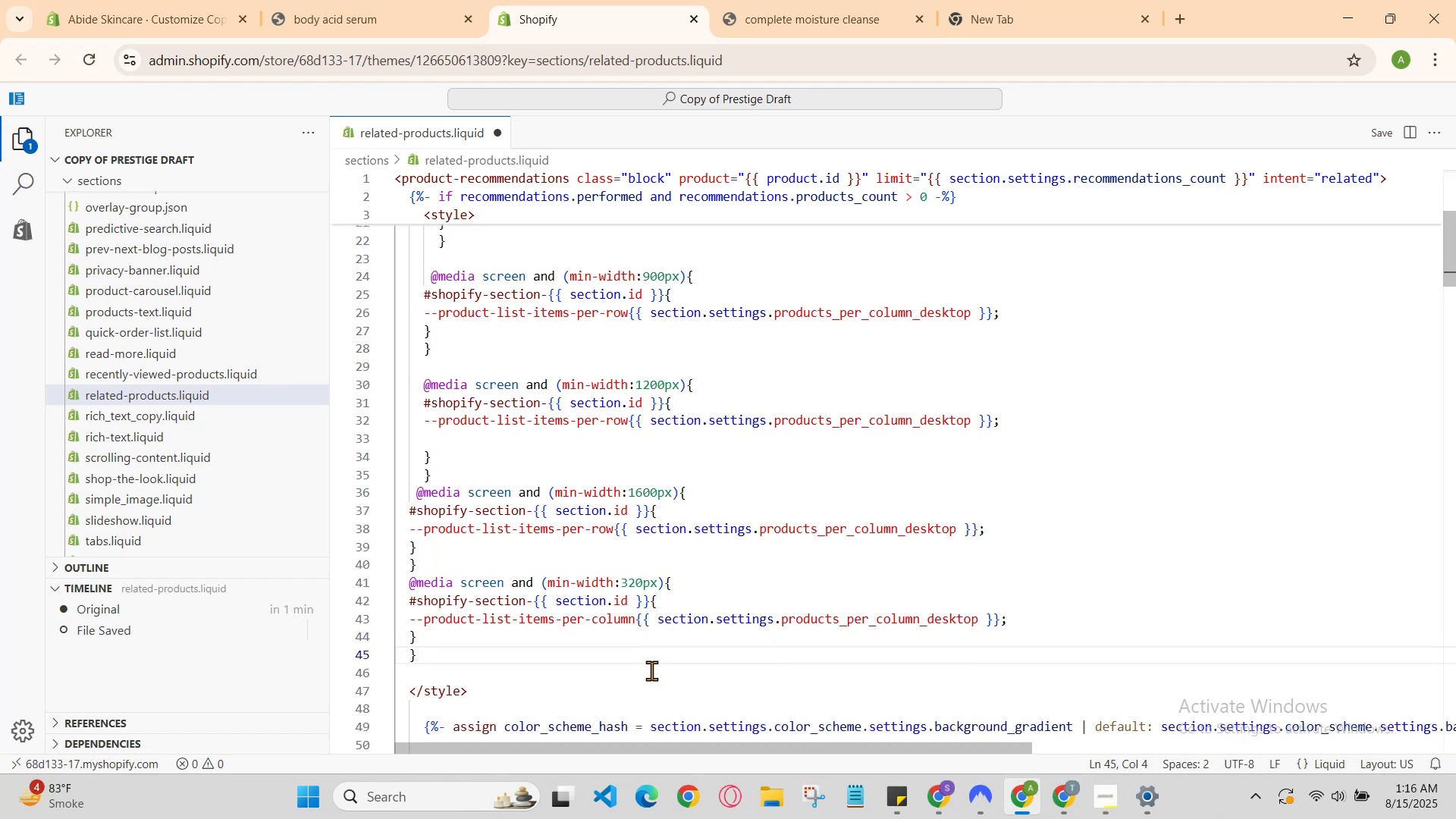 
scroll: coordinate [650, 613], scroll_direction: up, amount: 1.0
 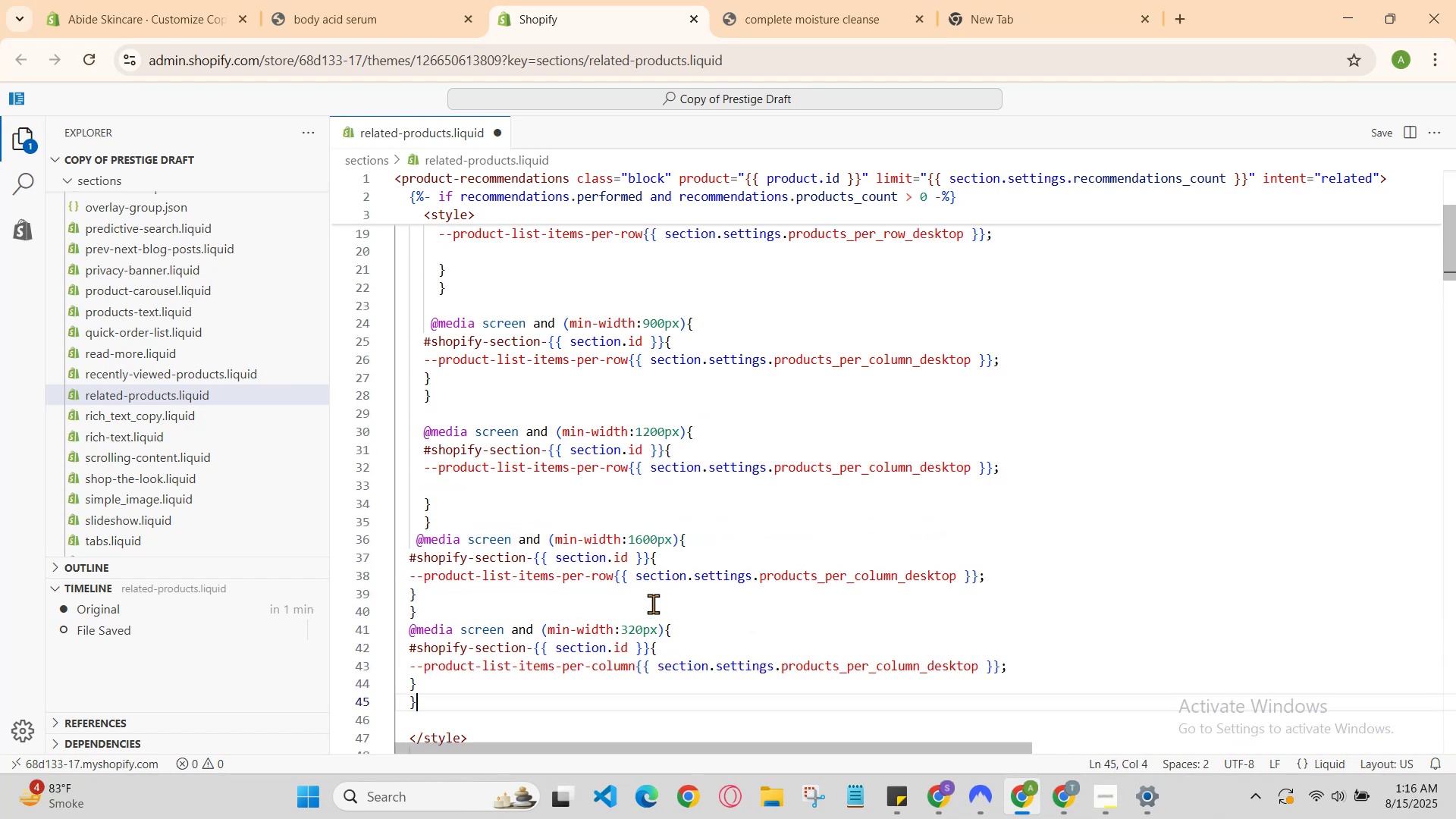 
hold_key(key=S, duration=0.46)
 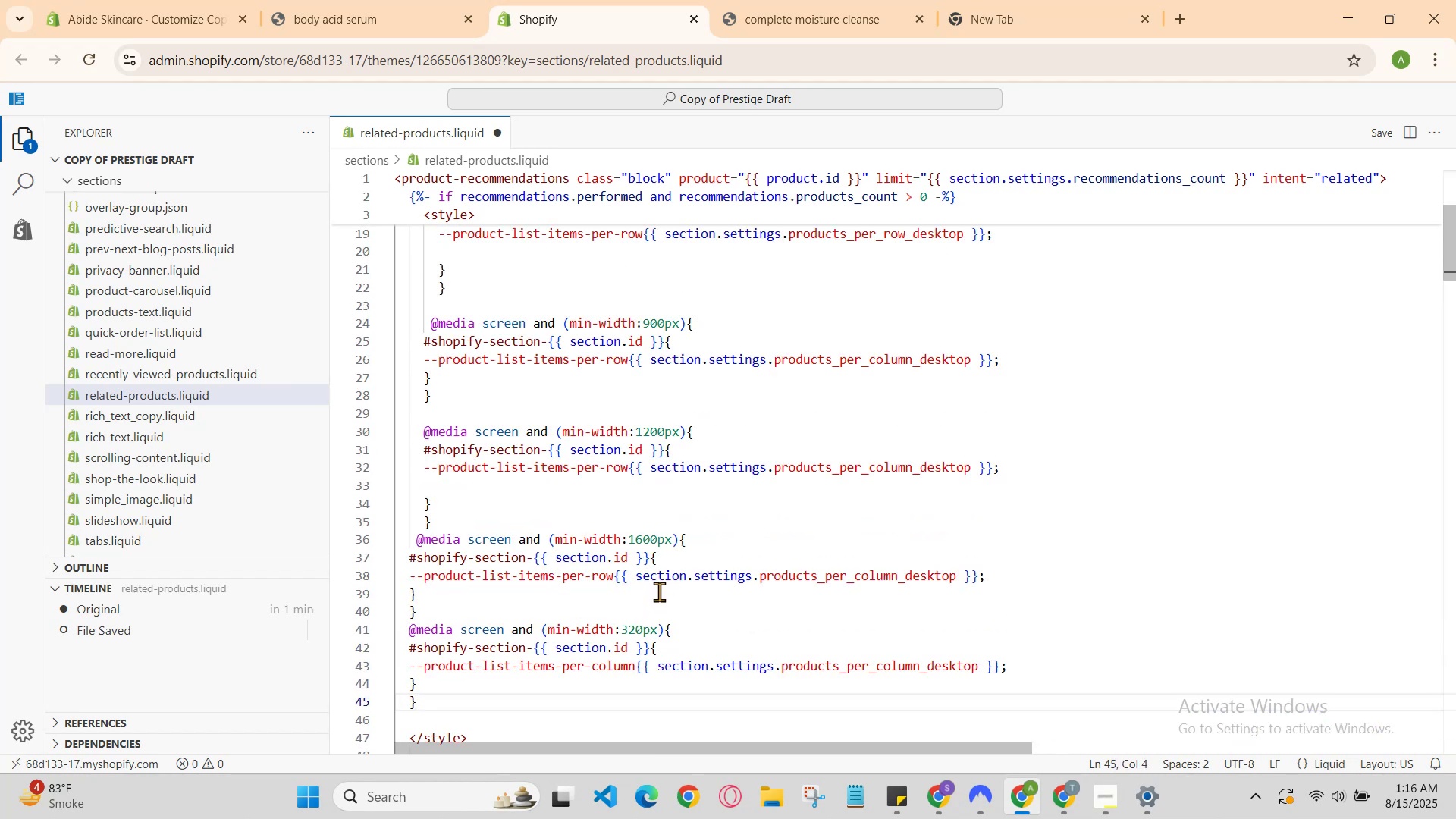 
key(Control+S)
 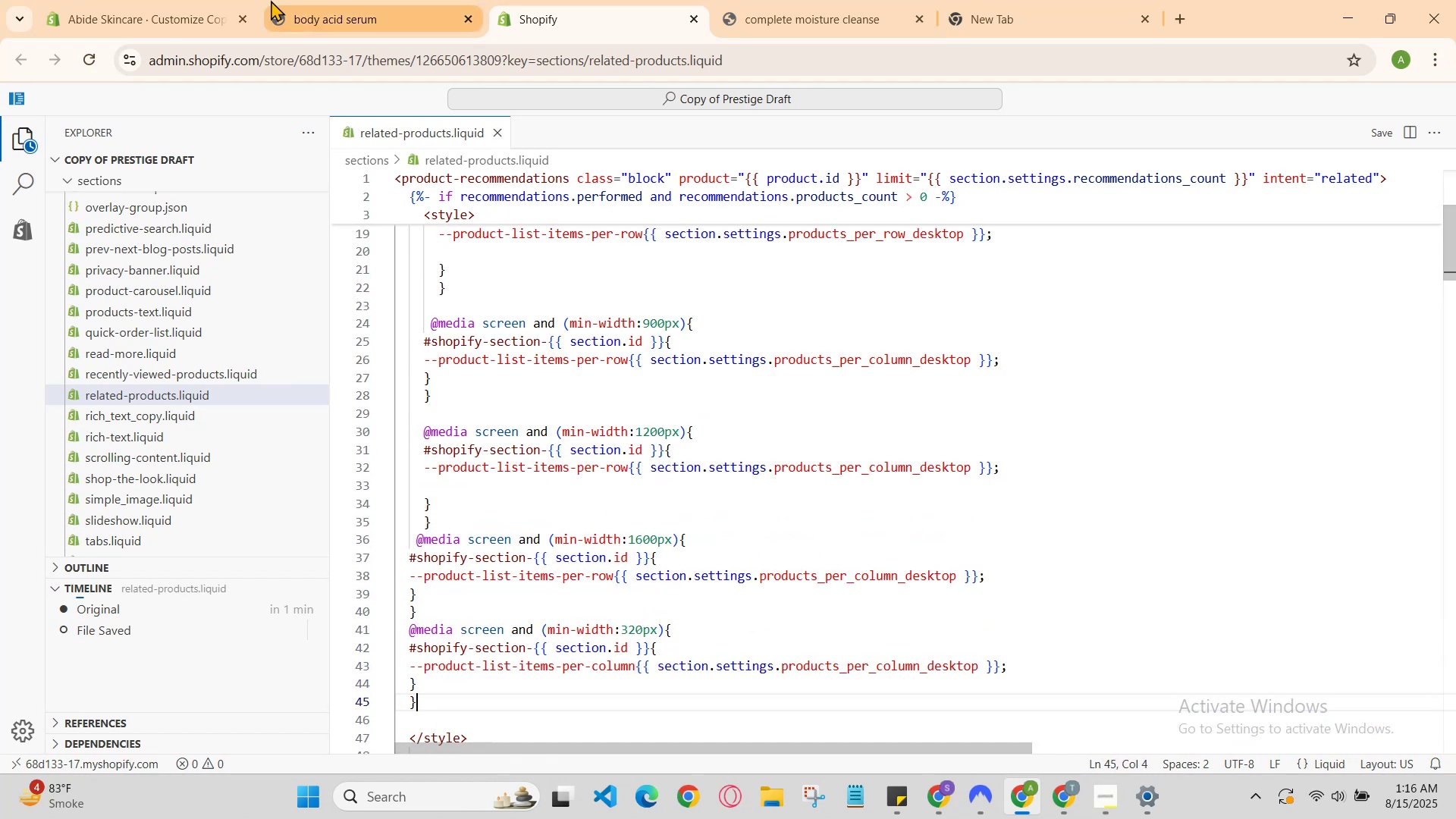 
left_click([350, 0])
 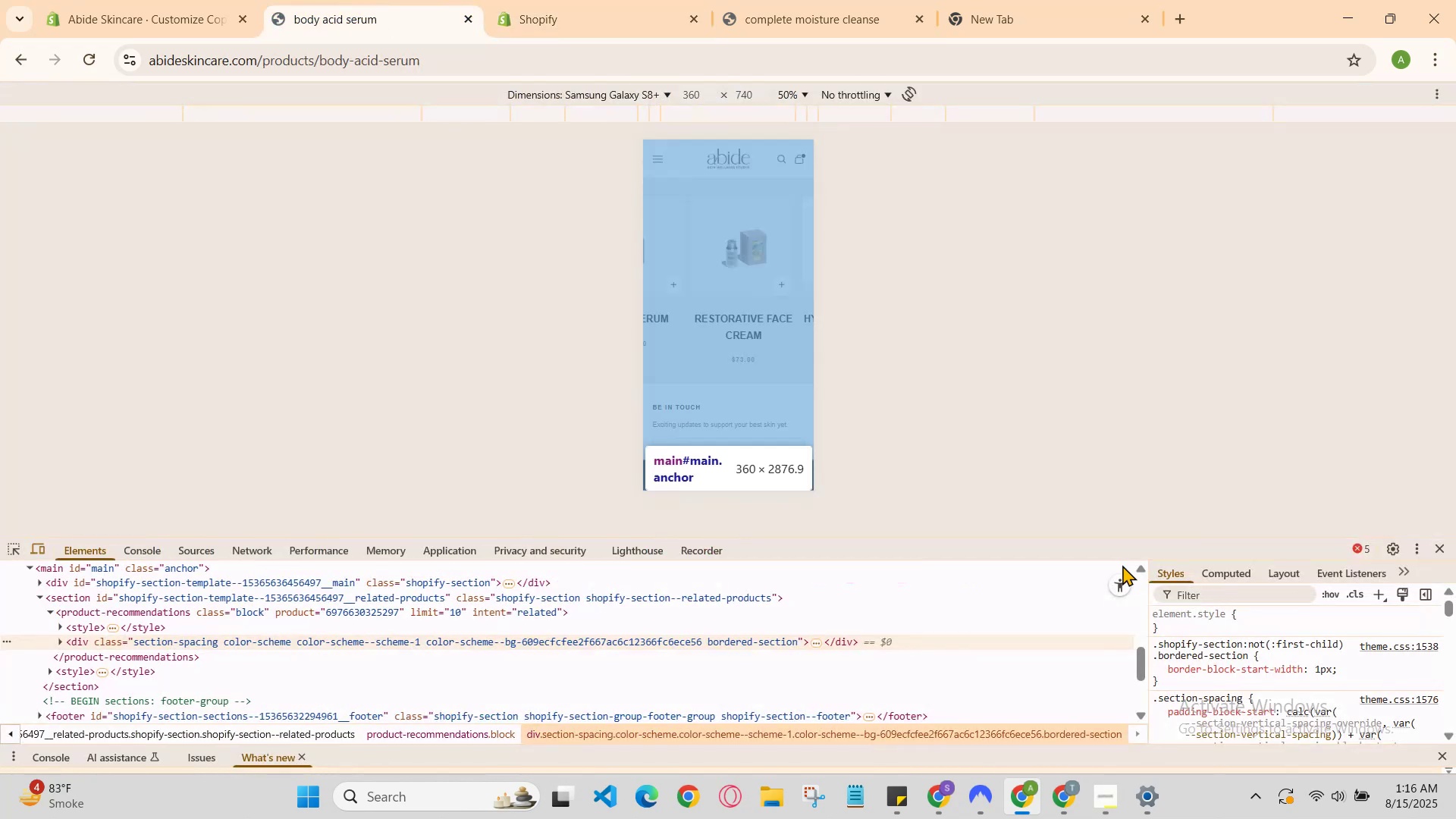 
scroll: coordinate [692, 344], scroll_direction: up, amount: 1.0
 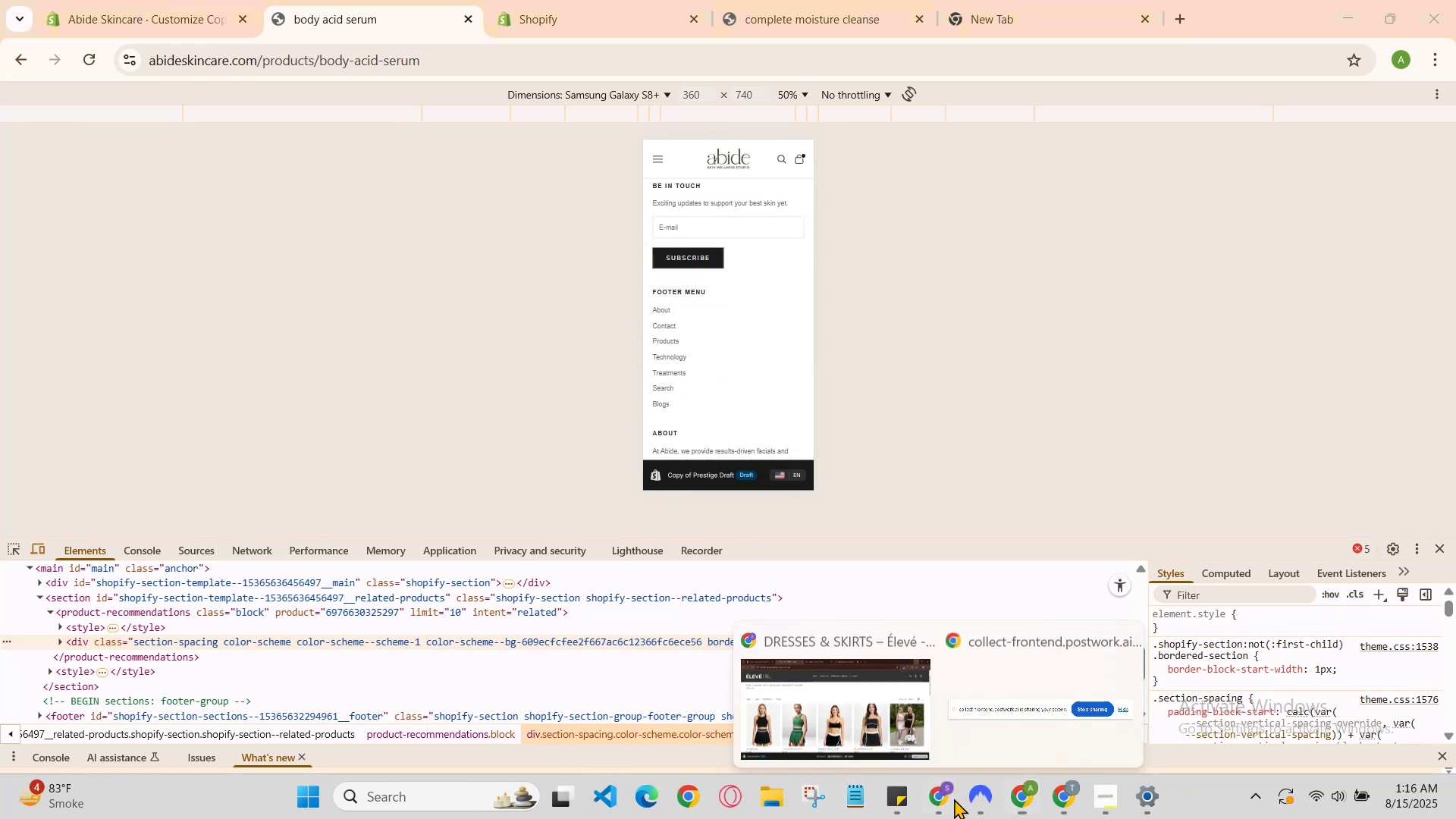 
left_click([896, 756])
 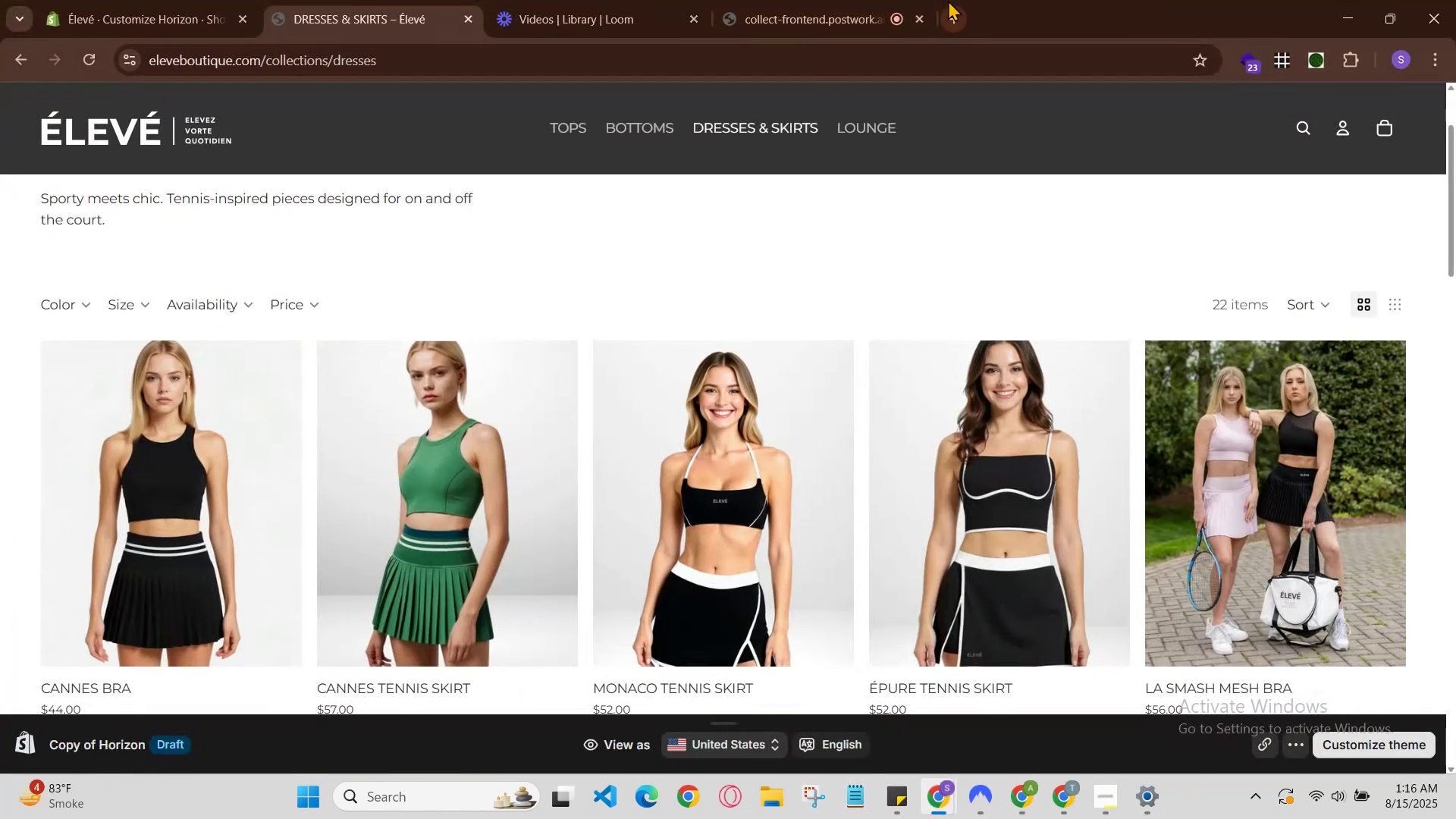 
left_click_drag(start_coordinate=[802, 0], to_coordinate=[798, 0])
 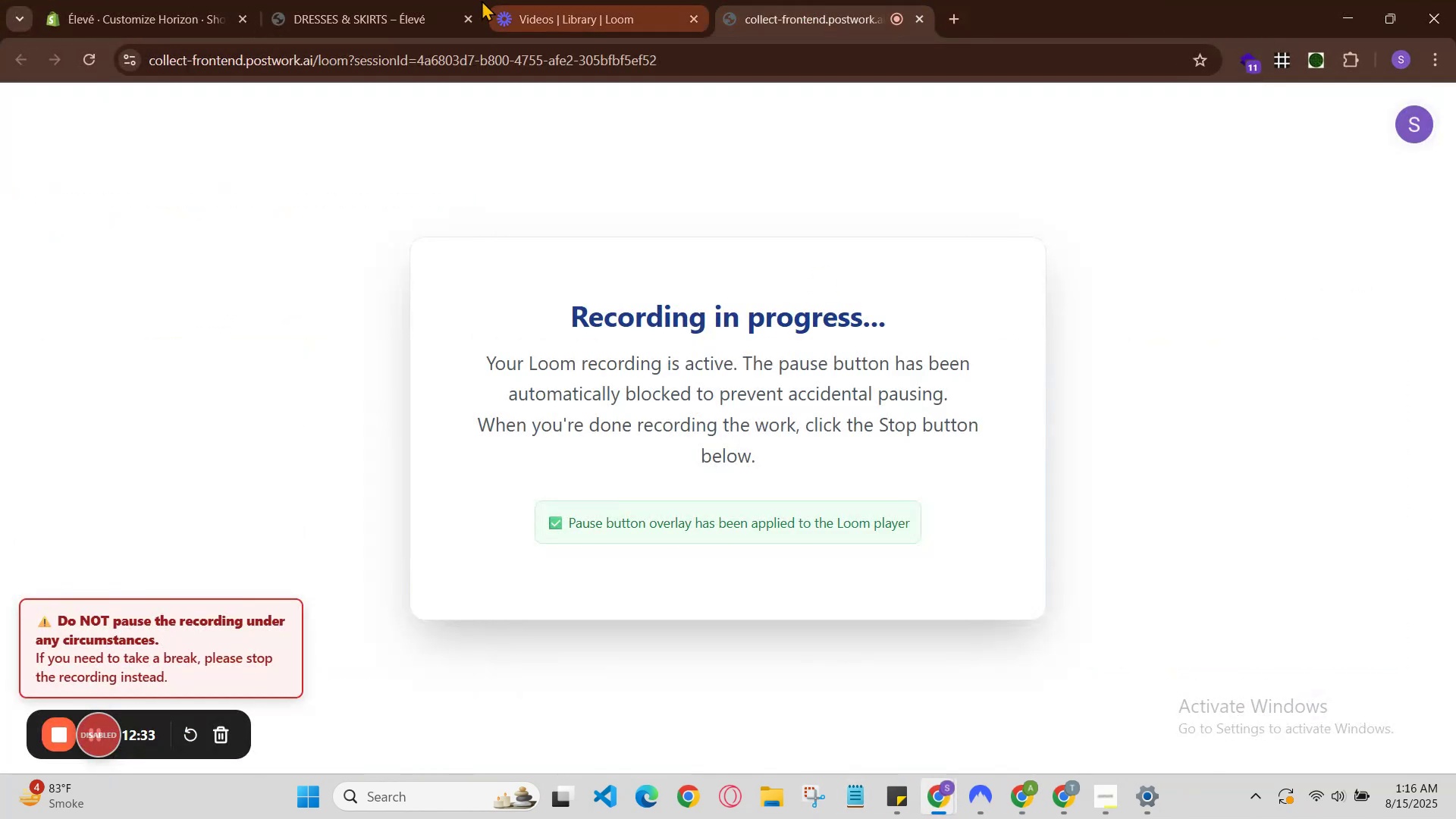 
left_click([431, 0])
 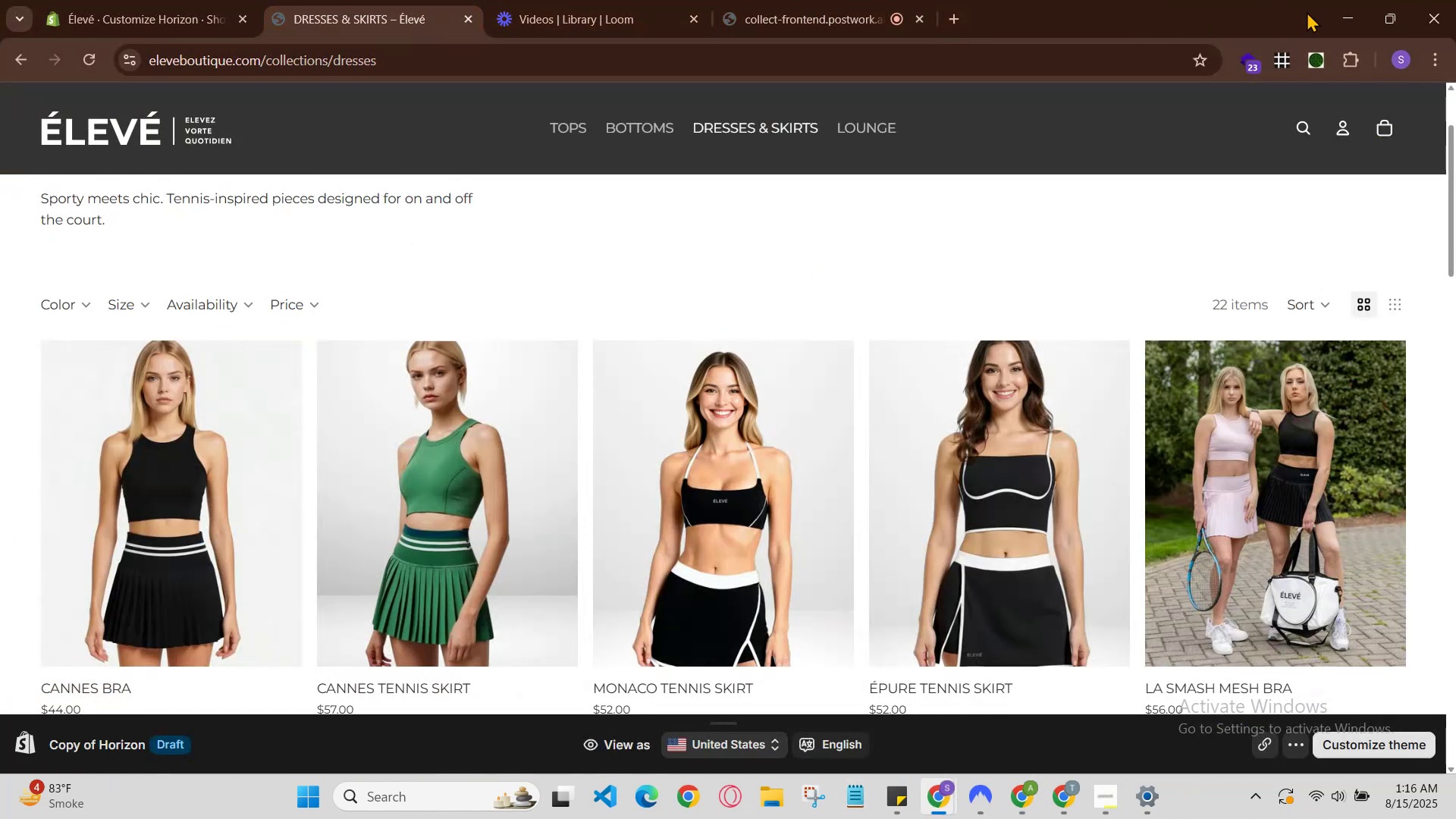 
left_click([1338, 15])
 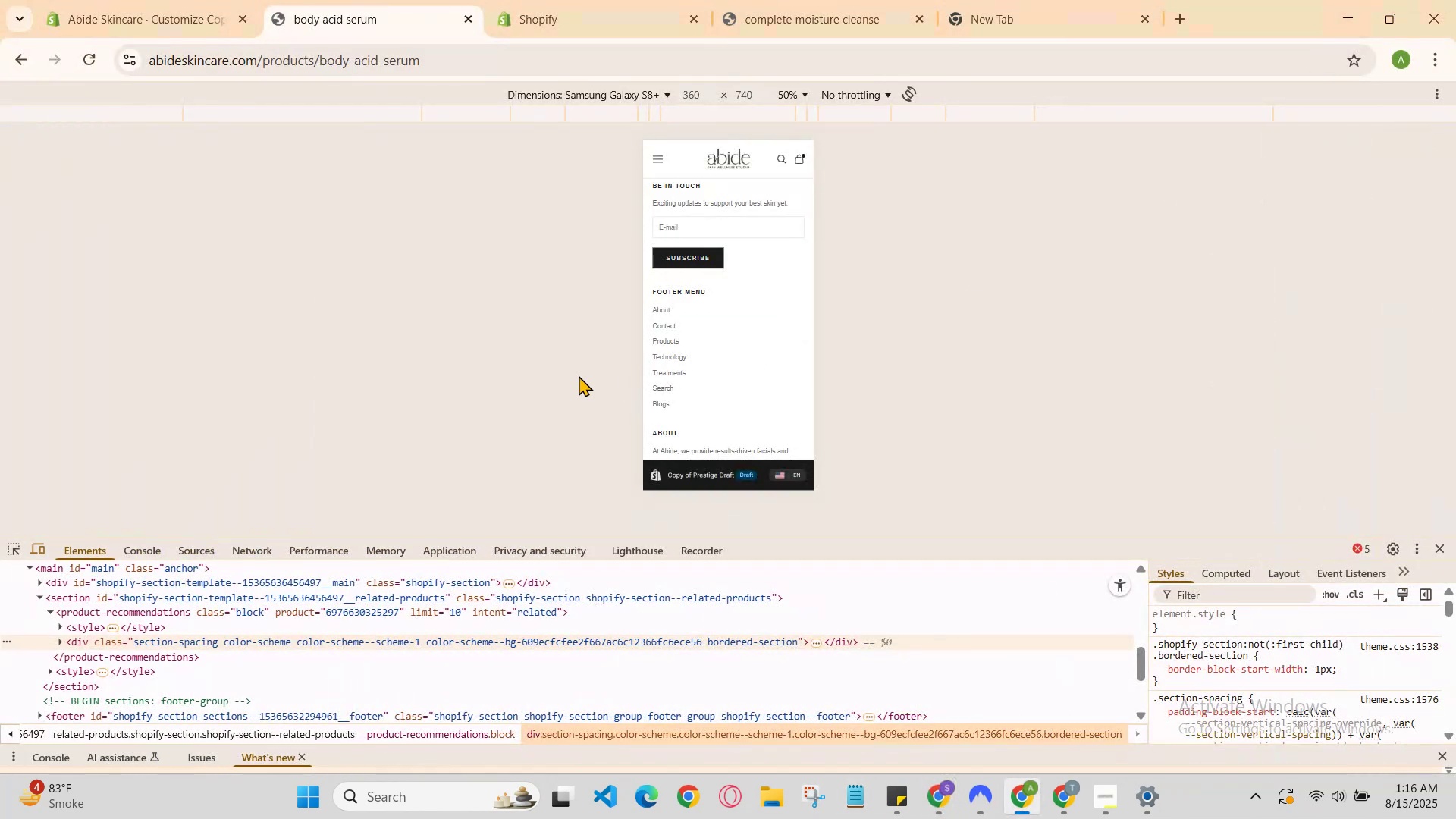 
scroll: coordinate [754, 366], scroll_direction: up, amount: 3.0
 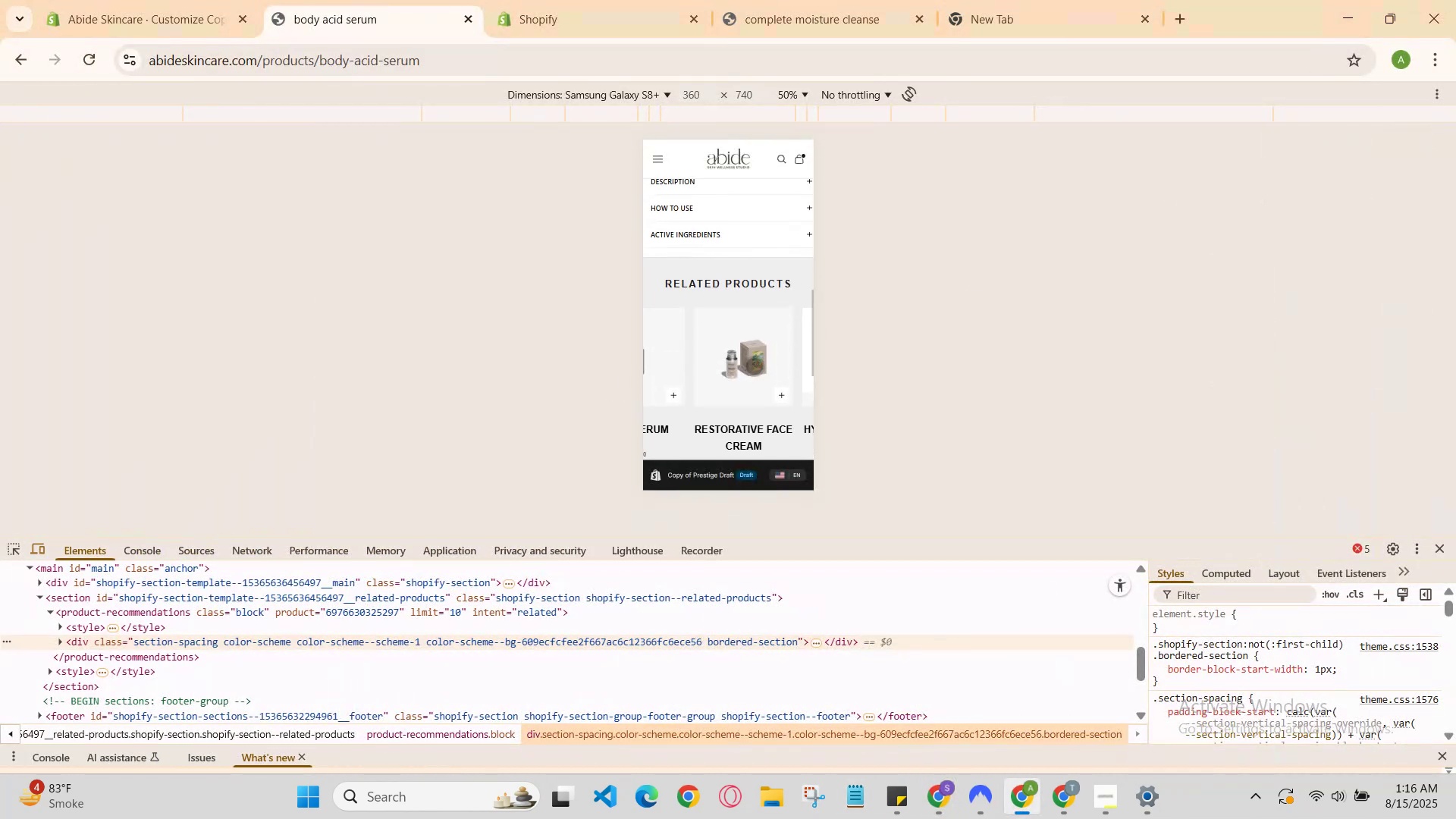 
scroll: coordinate [755, 366], scroll_direction: none, amount: 0.0
 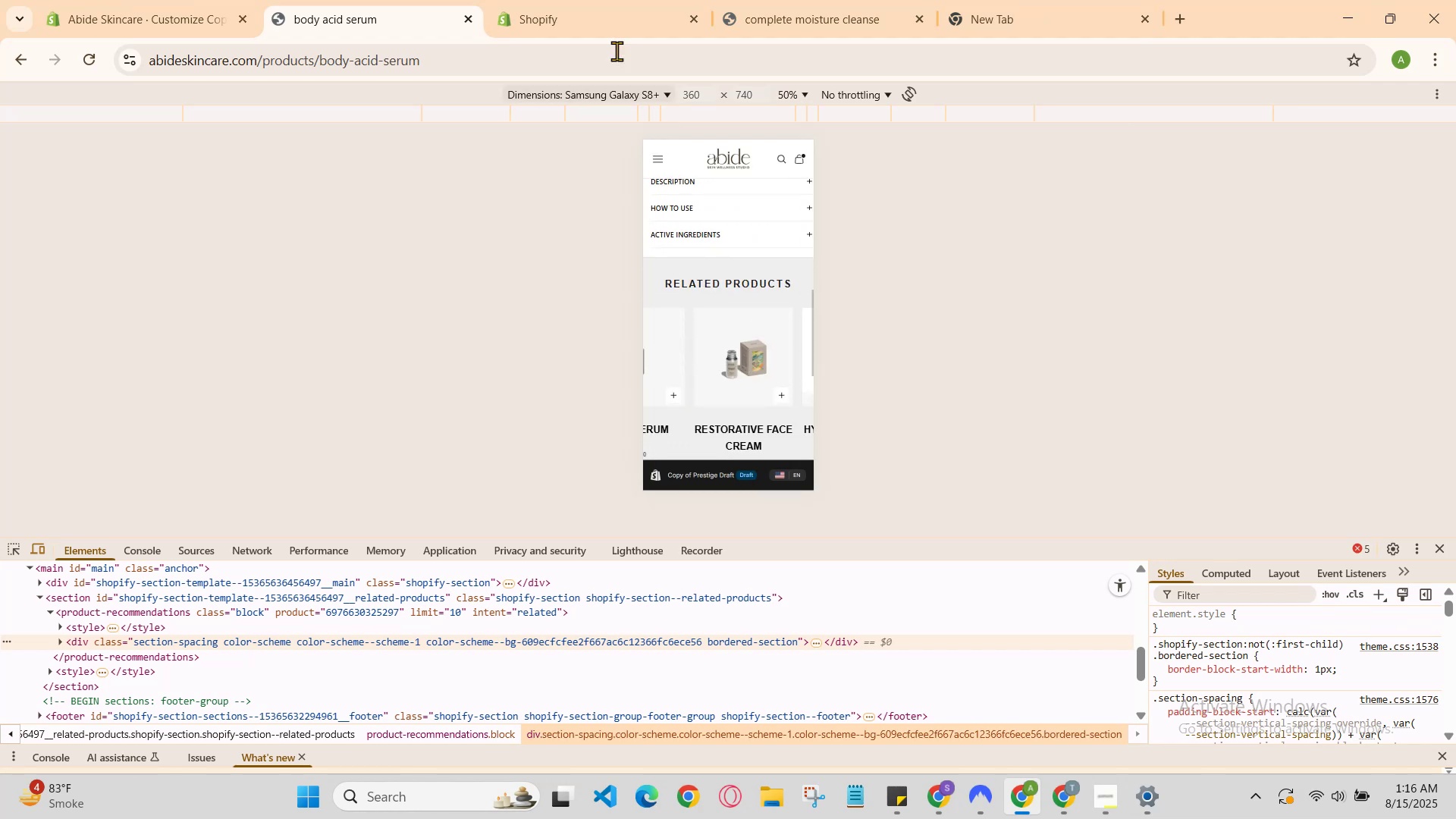 
left_click([477, 0])
 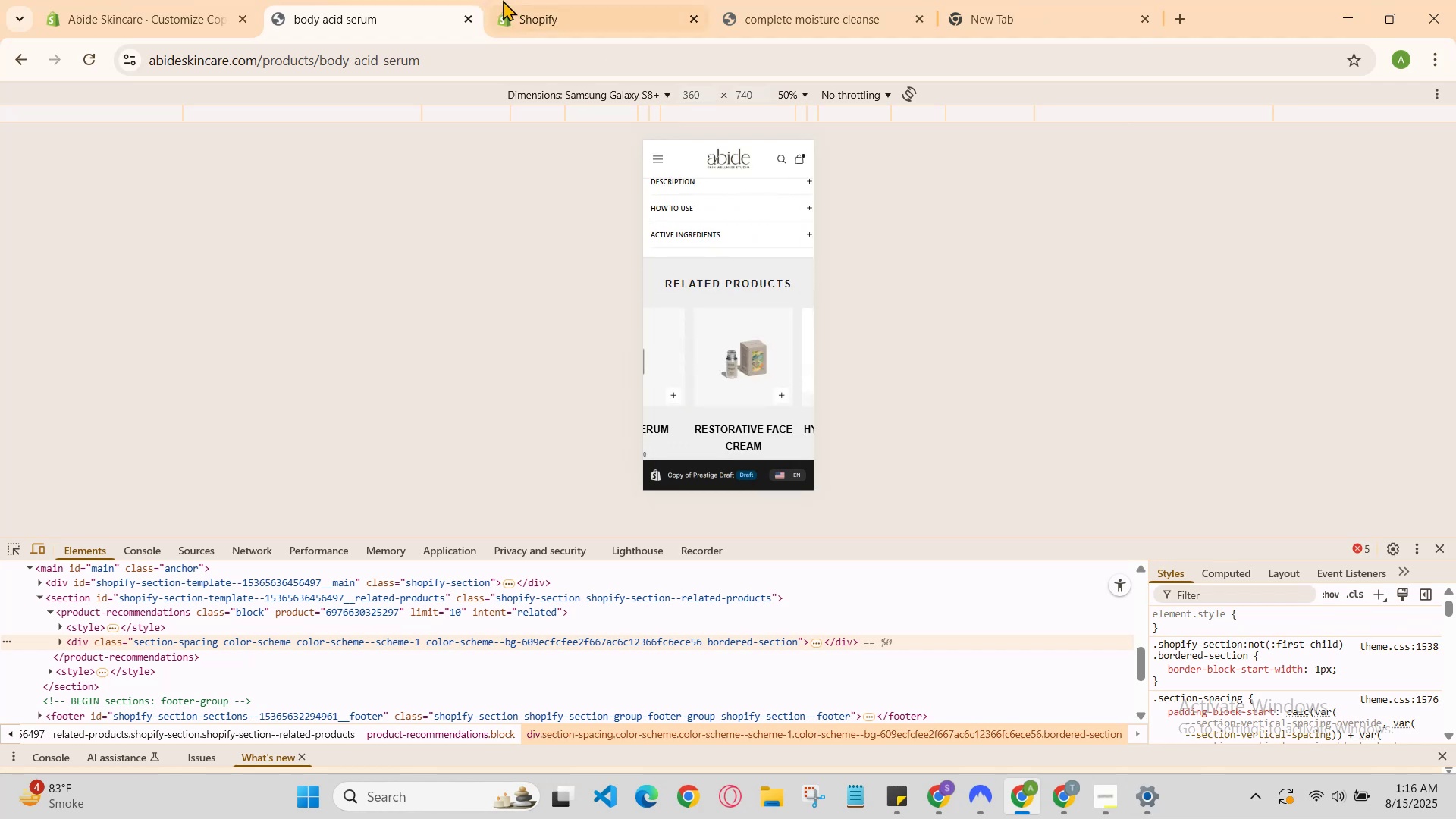 
left_click([531, 0])
 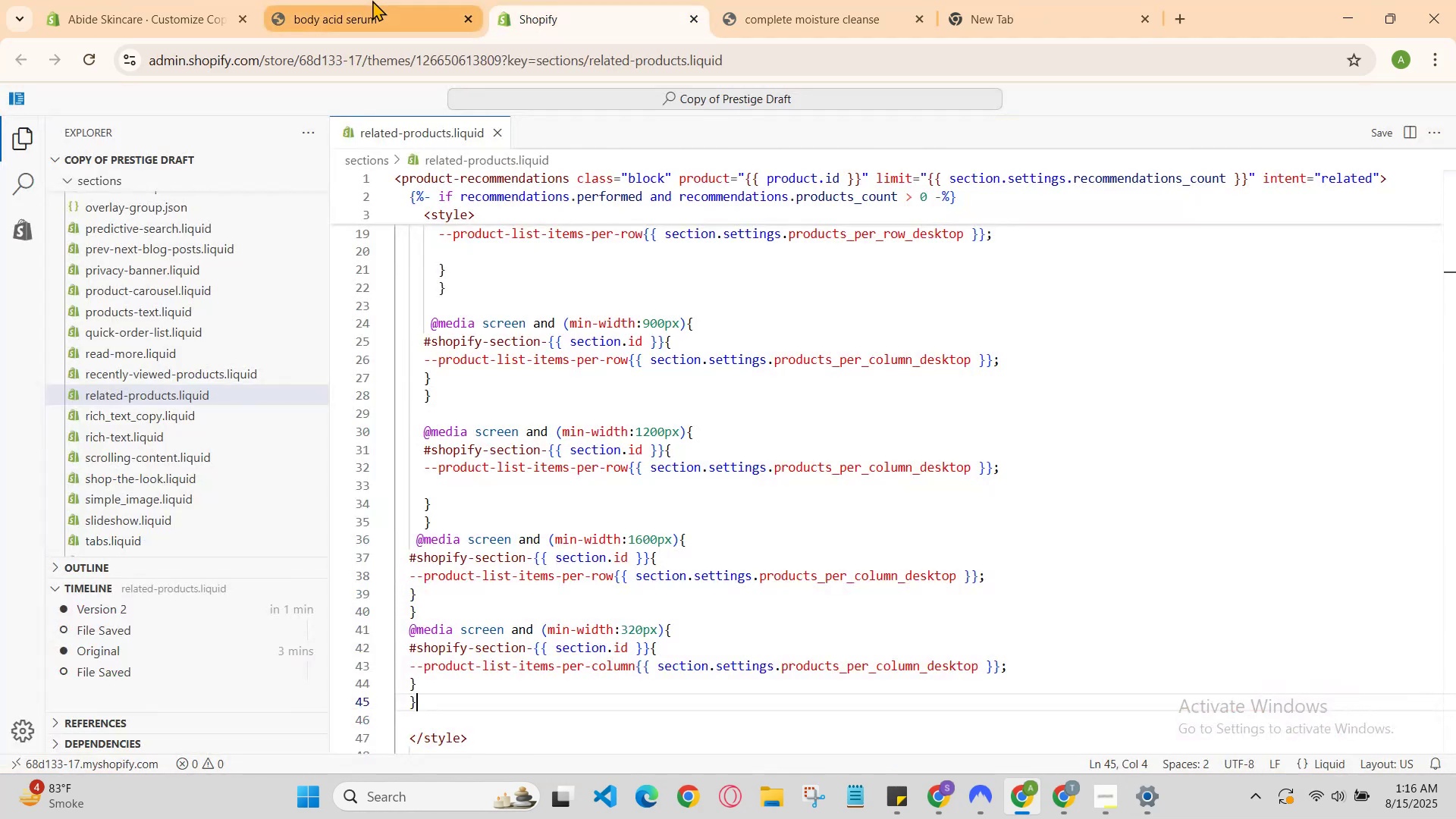 
left_click([371, 0])
 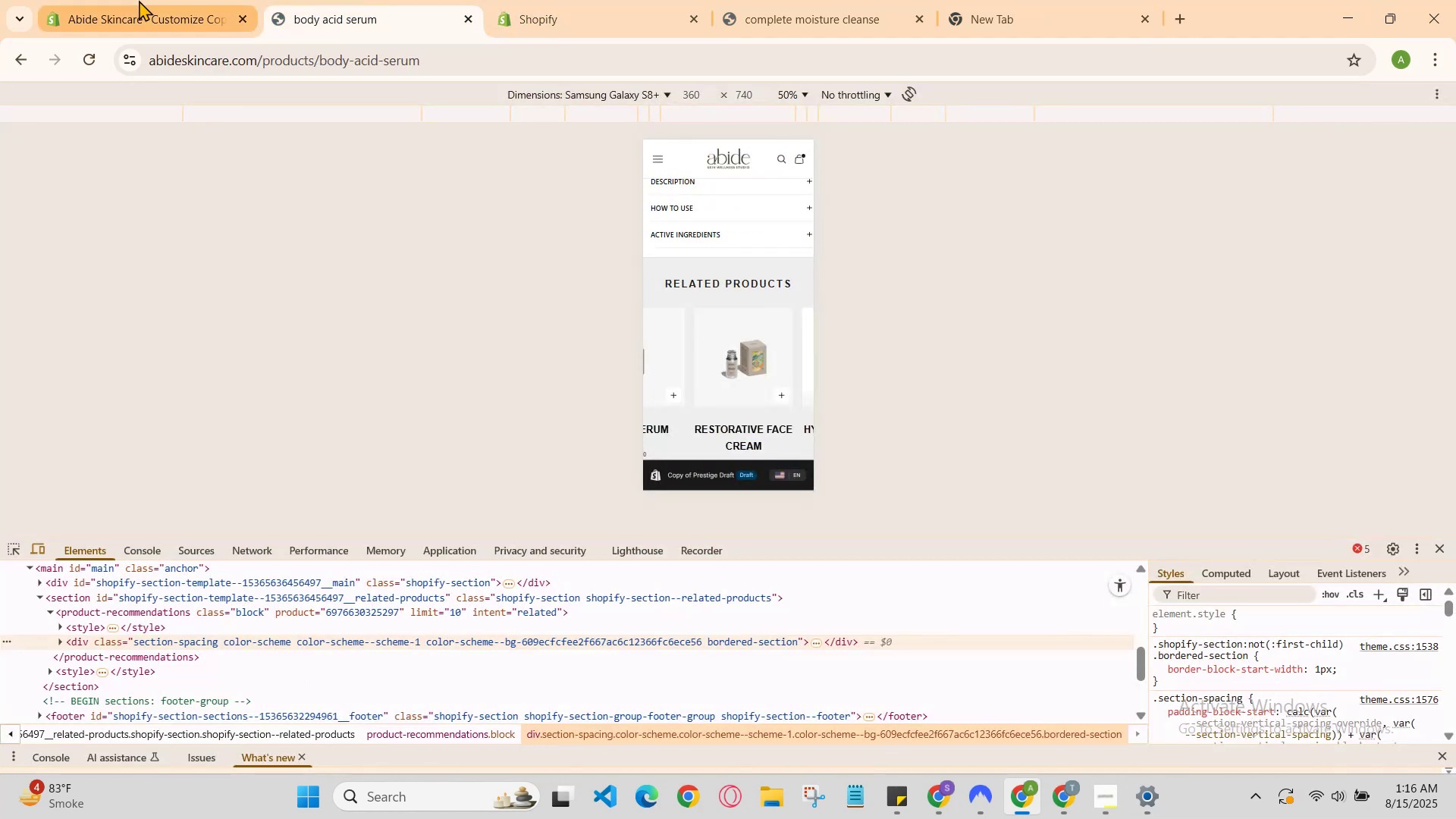 
left_click([75, 0])
 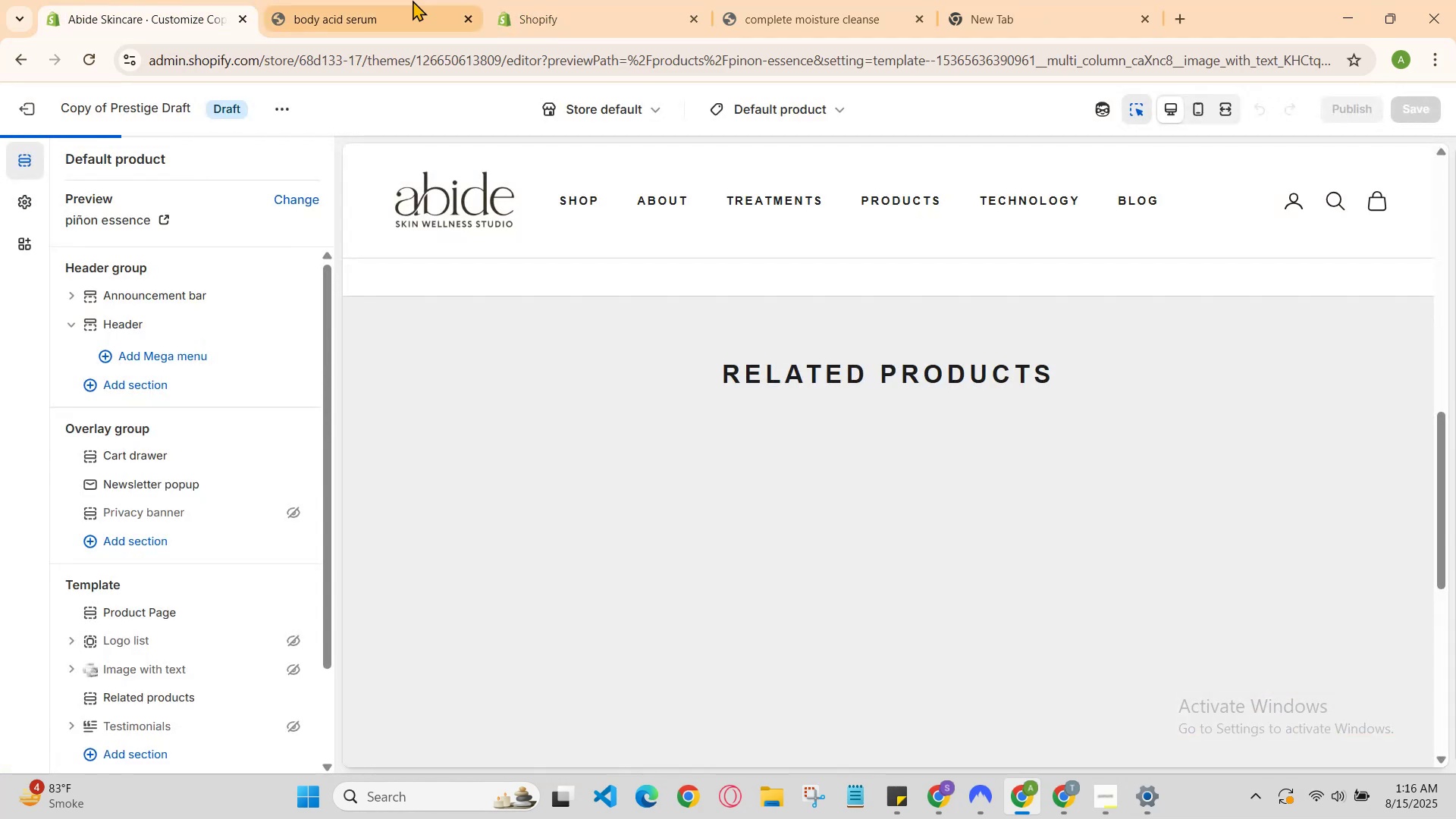 
left_click([436, 0])
 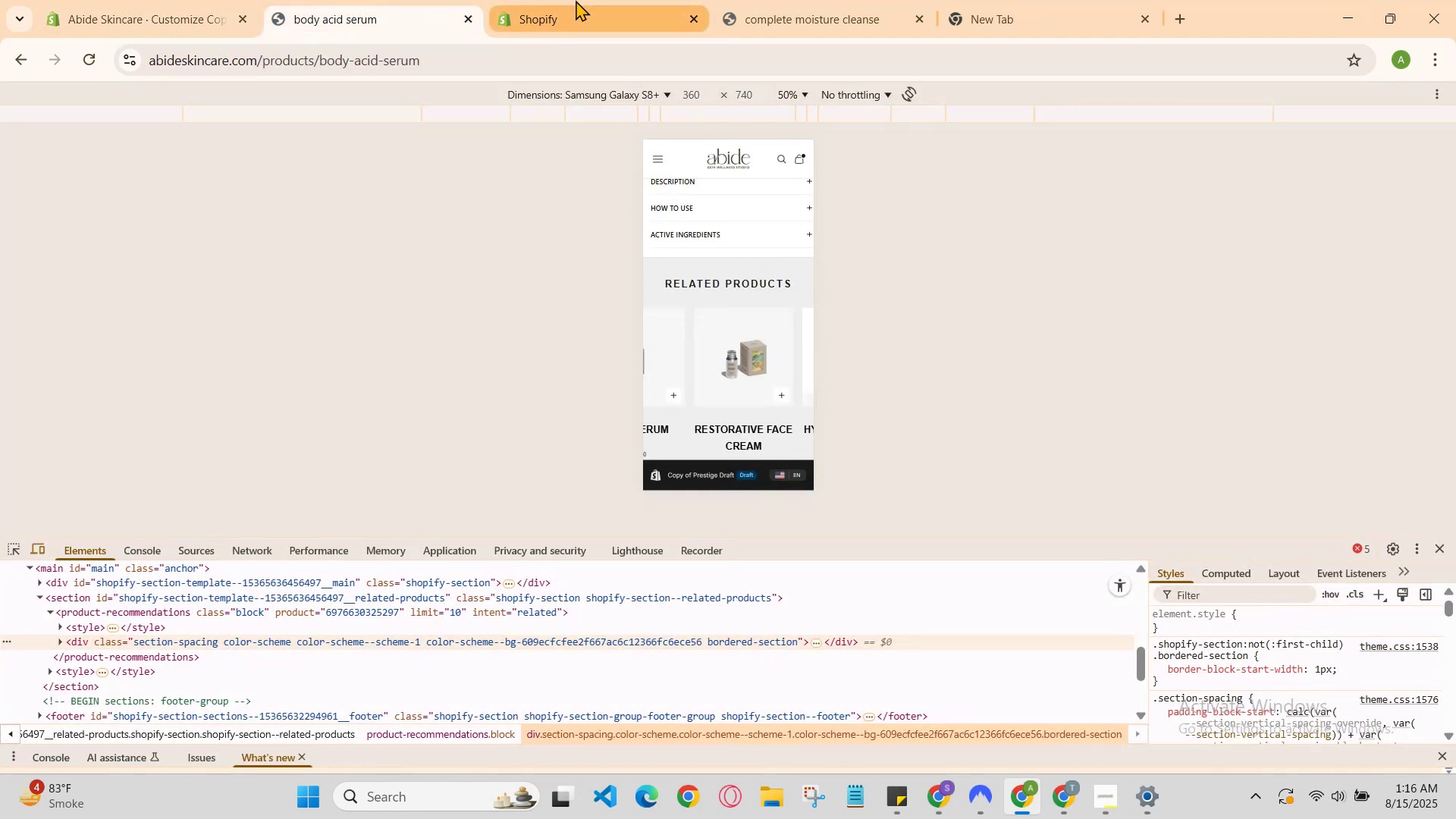 
left_click([585, 7])
 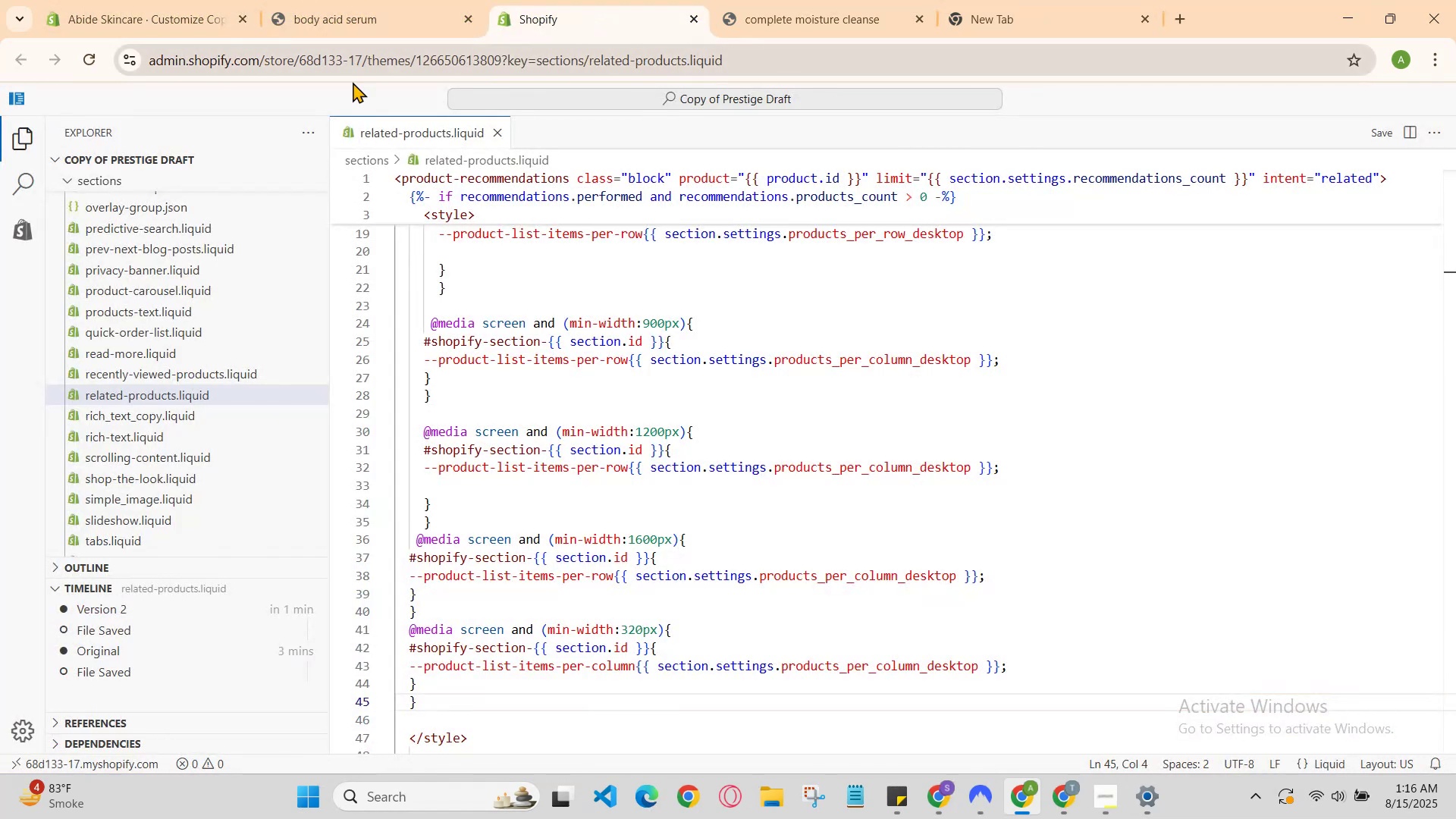 
scroll: coordinate [617, 462], scroll_direction: down, amount: 2.0
 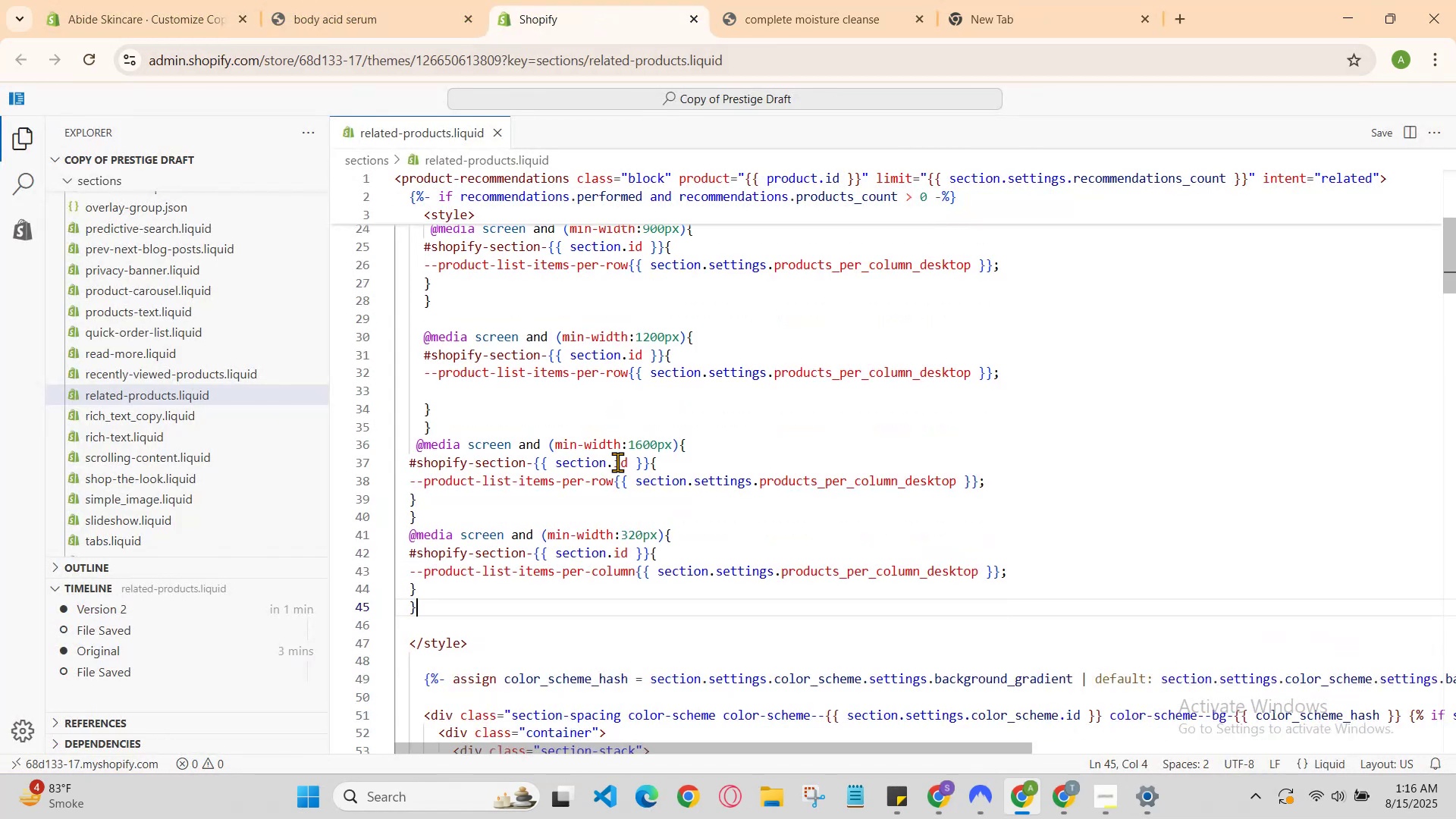 
scroll: coordinate [613, 493], scroll_direction: up, amount: 7.0
 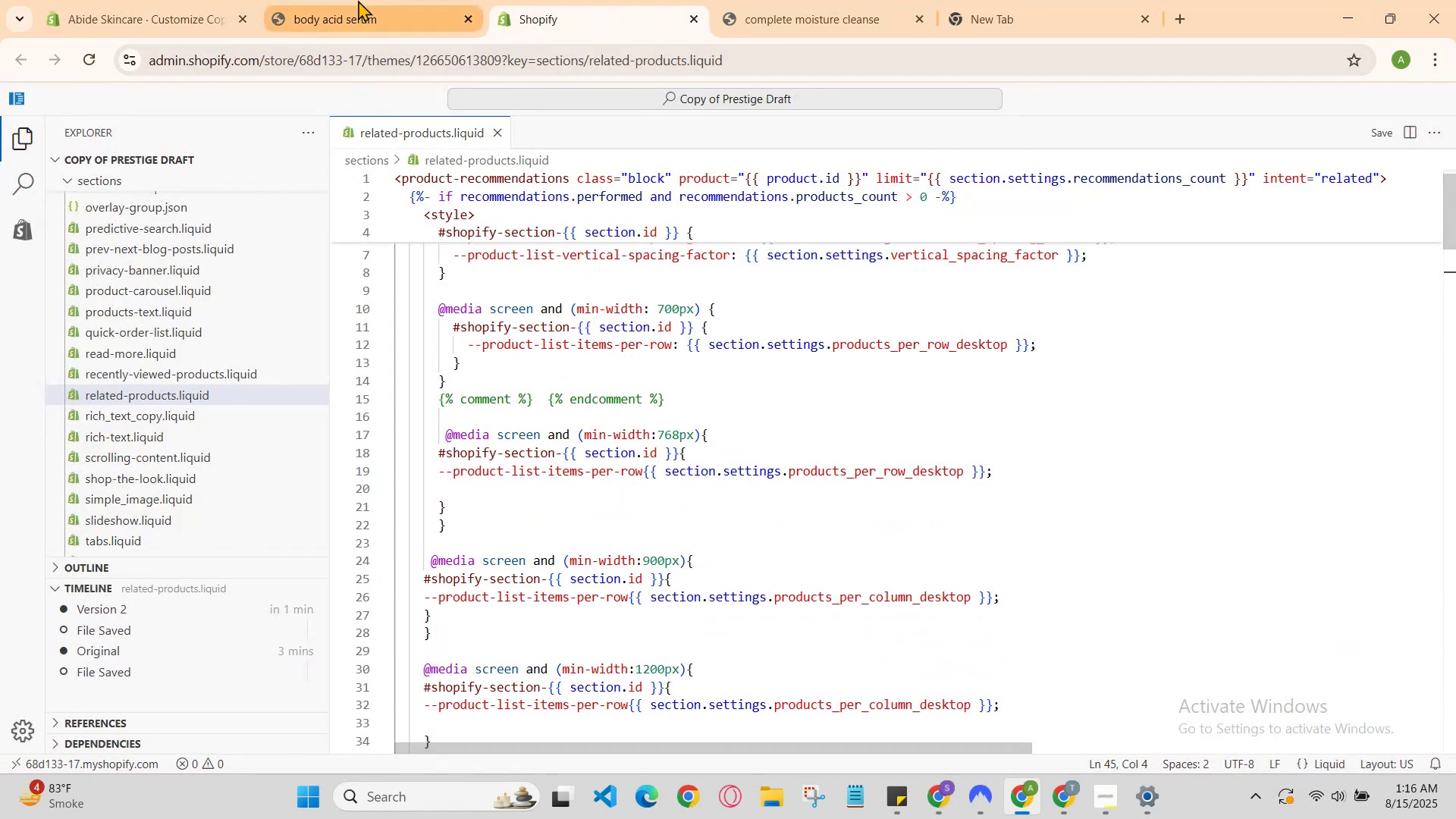 
left_click([399, 0])
 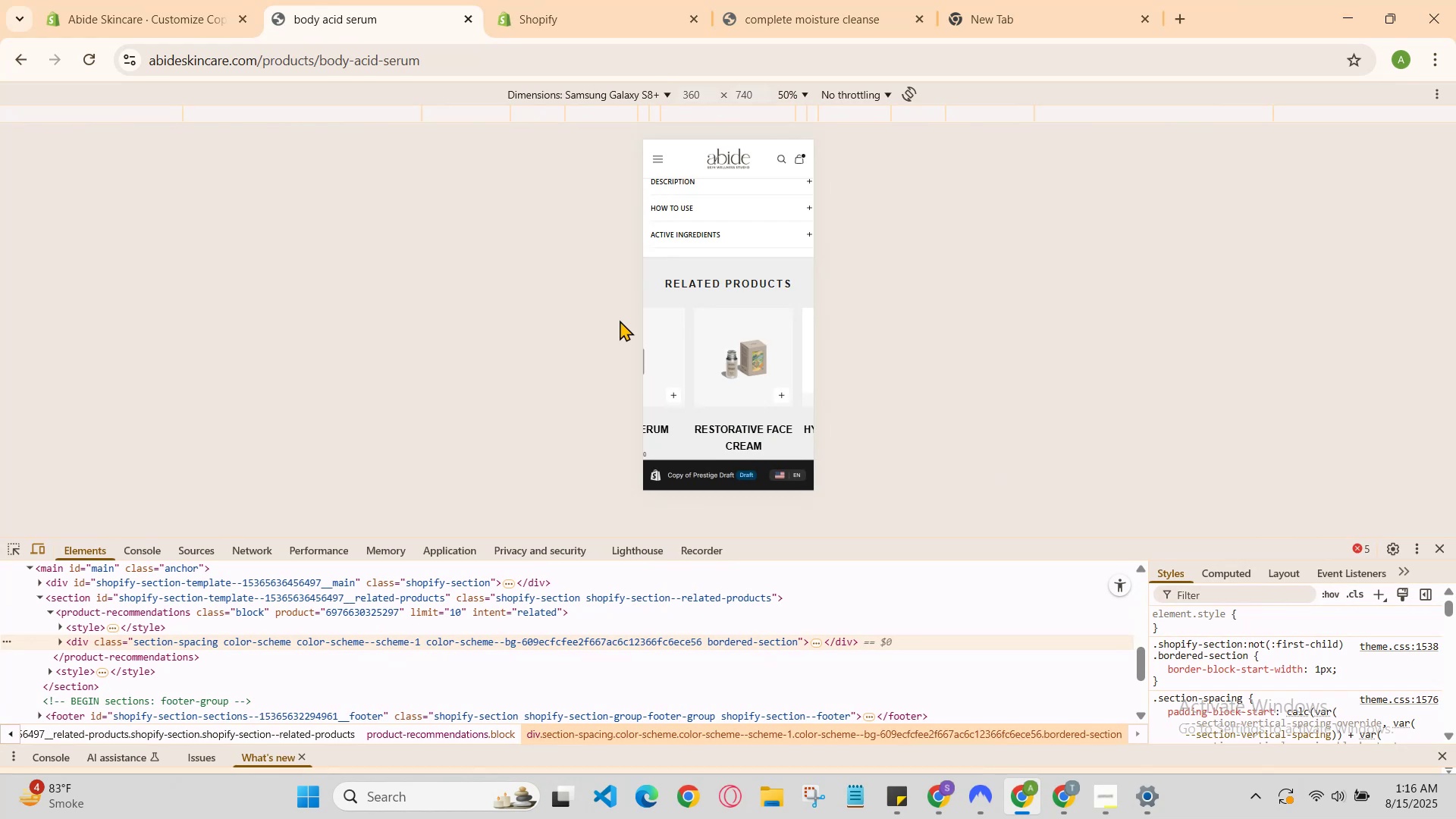 
scroll: coordinate [731, 323], scroll_direction: down, amount: 1.0
 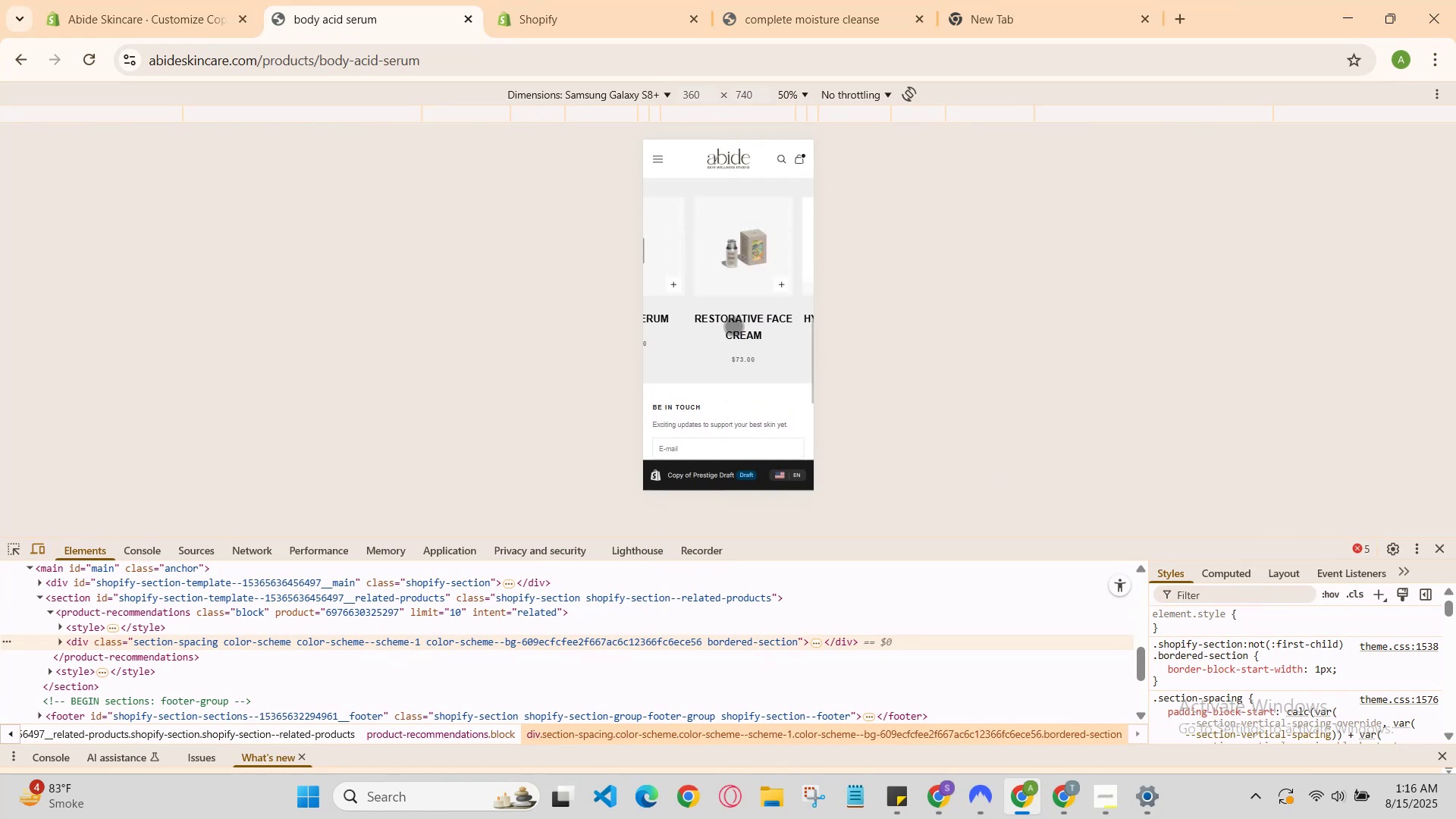 
scroll: coordinate [745, 441], scroll_direction: up, amount: 3.0
 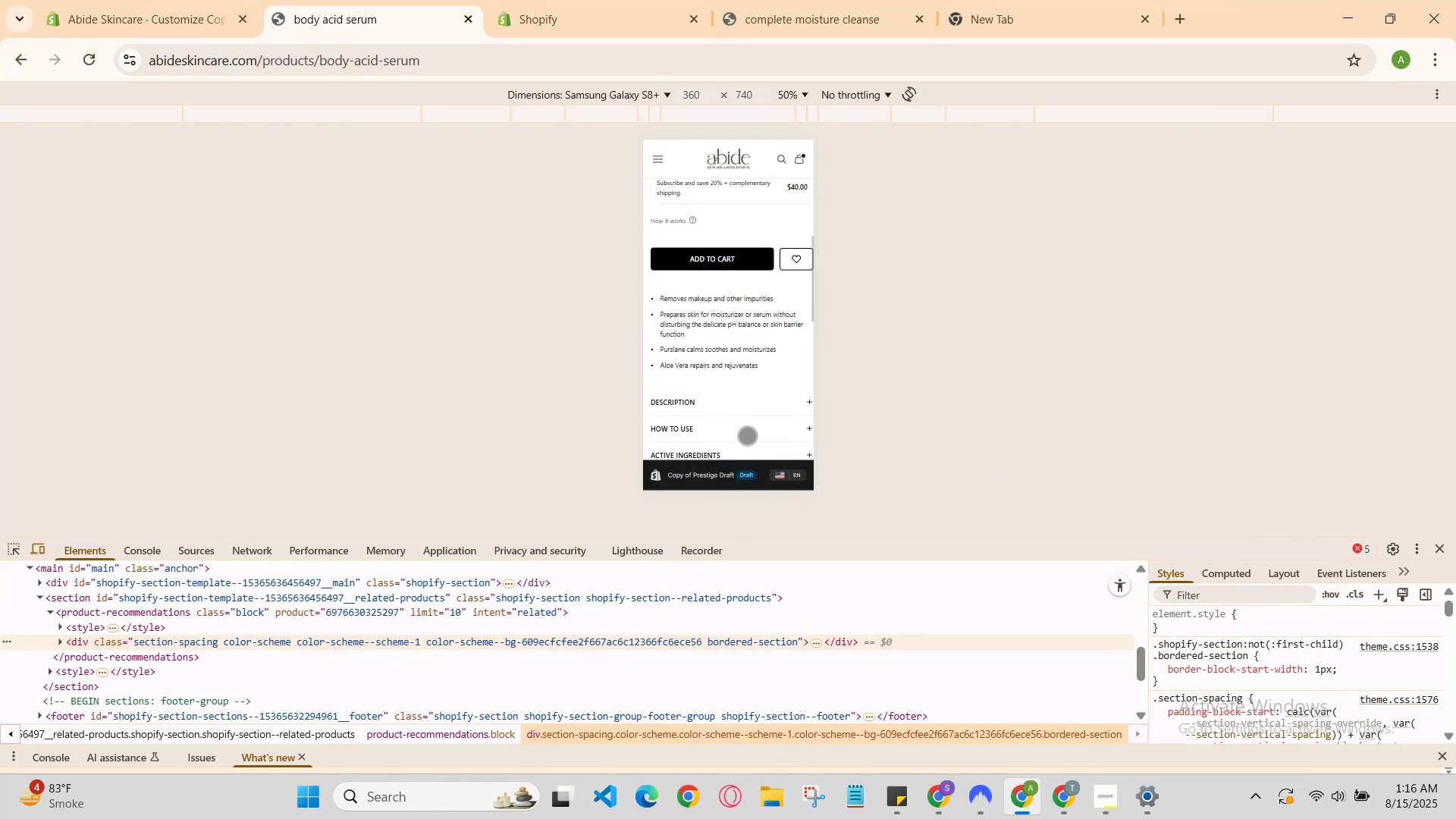 
scroll: coordinate [764, 325], scroll_direction: none, amount: 0.0
 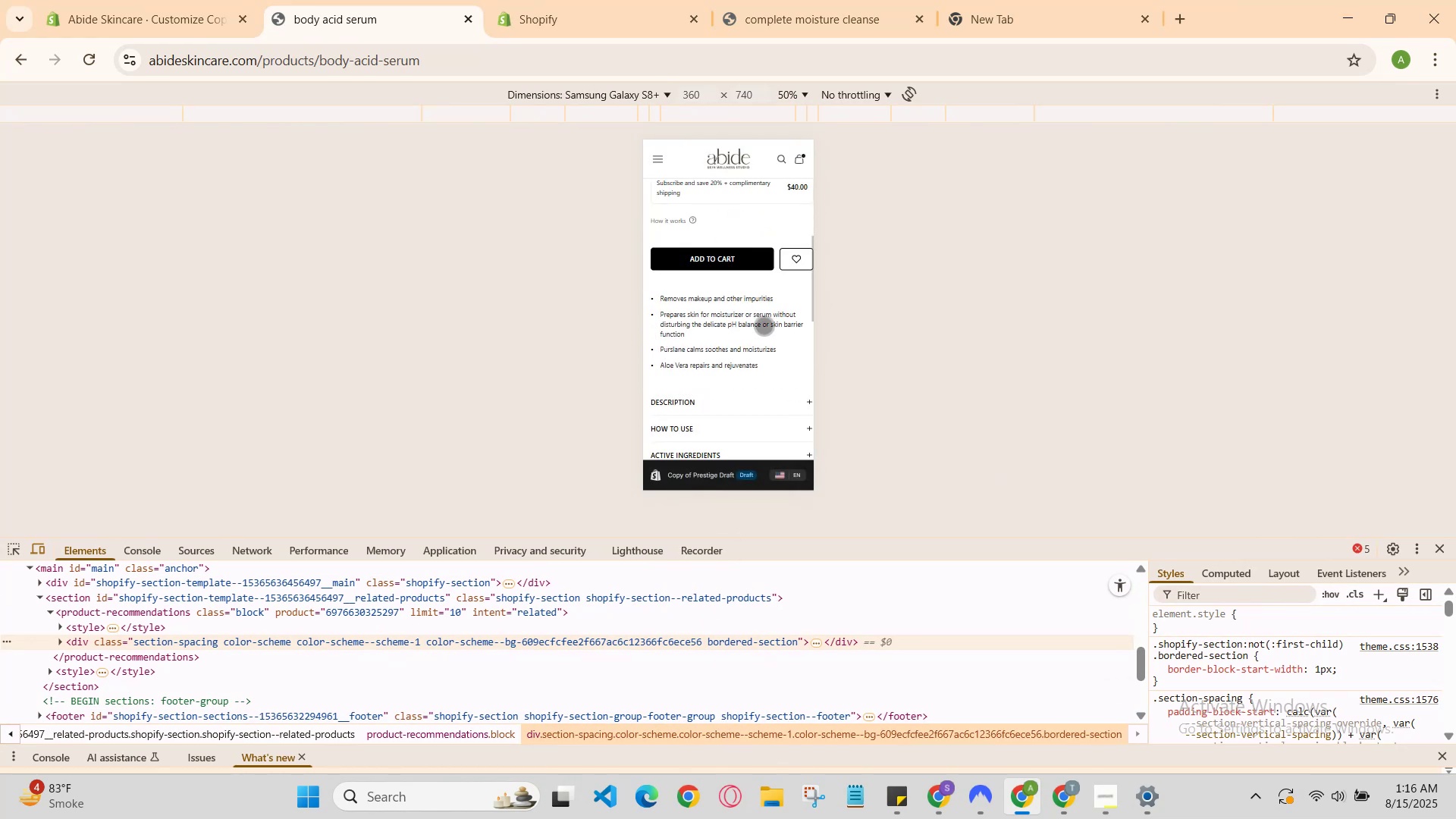 
scroll: coordinate [758, 698], scroll_direction: down, amount: 4.0
 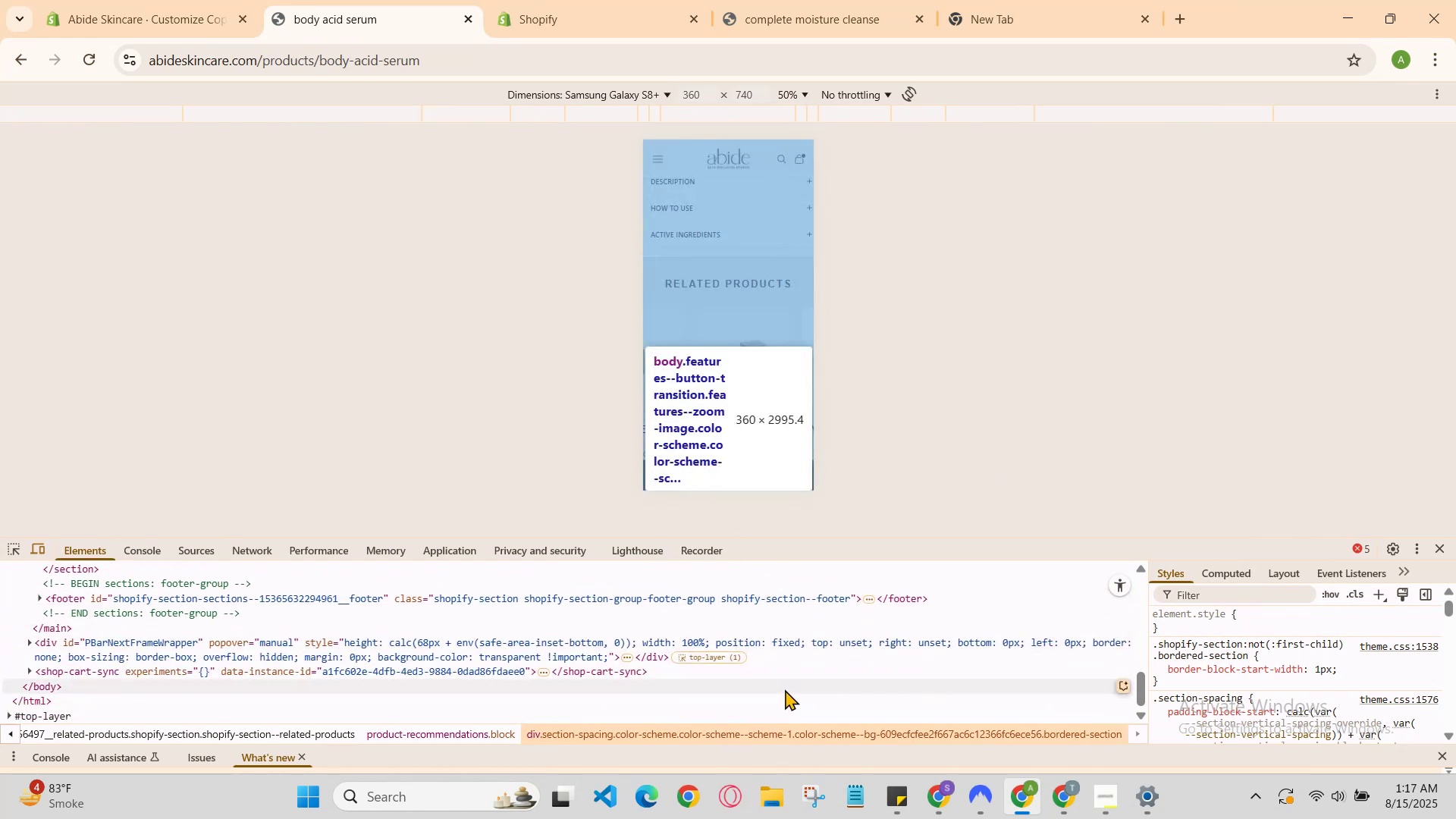 
scroll: coordinate [808, 687], scroll_direction: none, amount: 0.0
 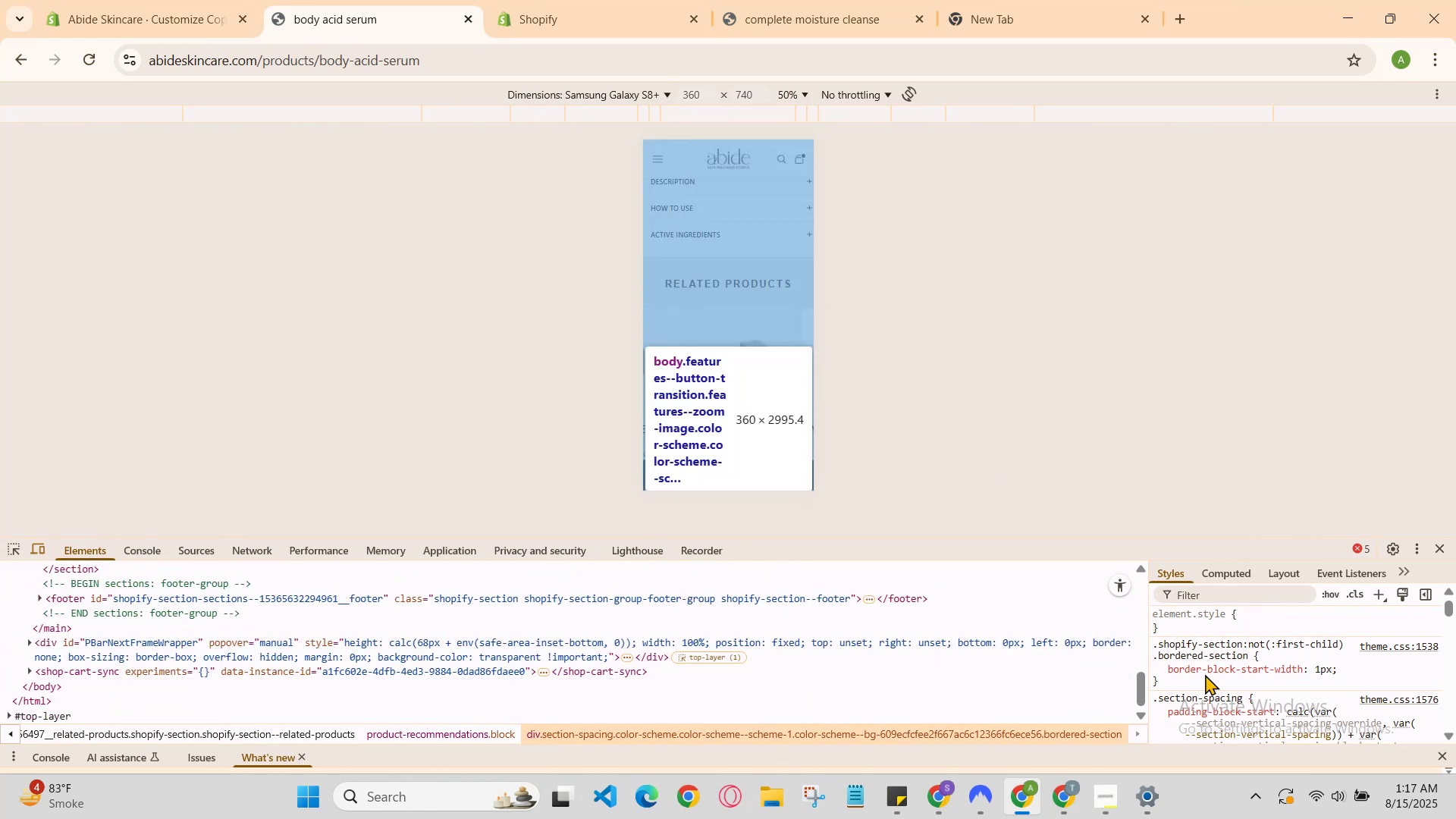 
scroll: coordinate [1250, 677], scroll_direction: down, amount: 3.0
 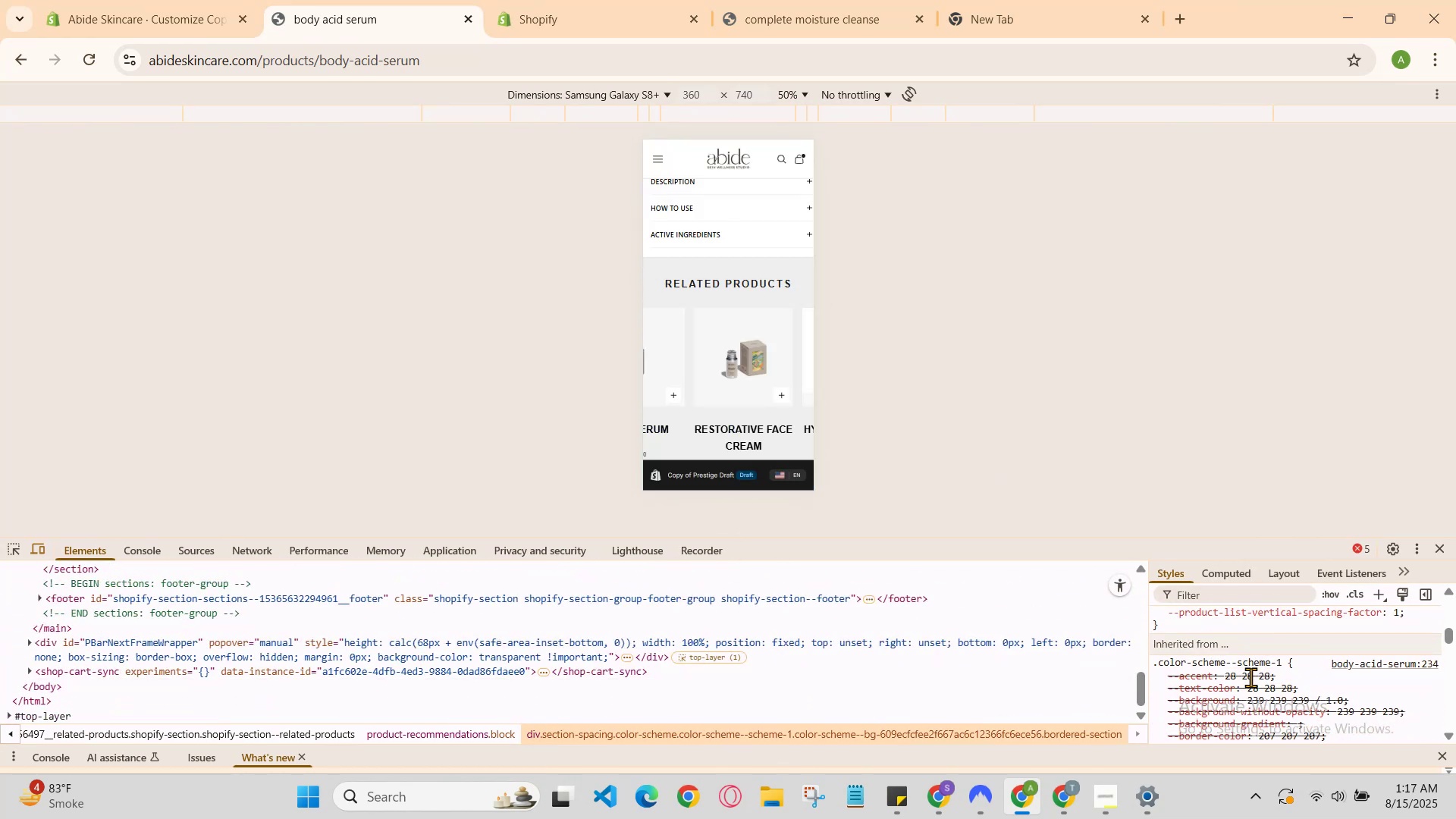 
scroll: coordinate [1250, 679], scroll_direction: up, amount: 2.0
 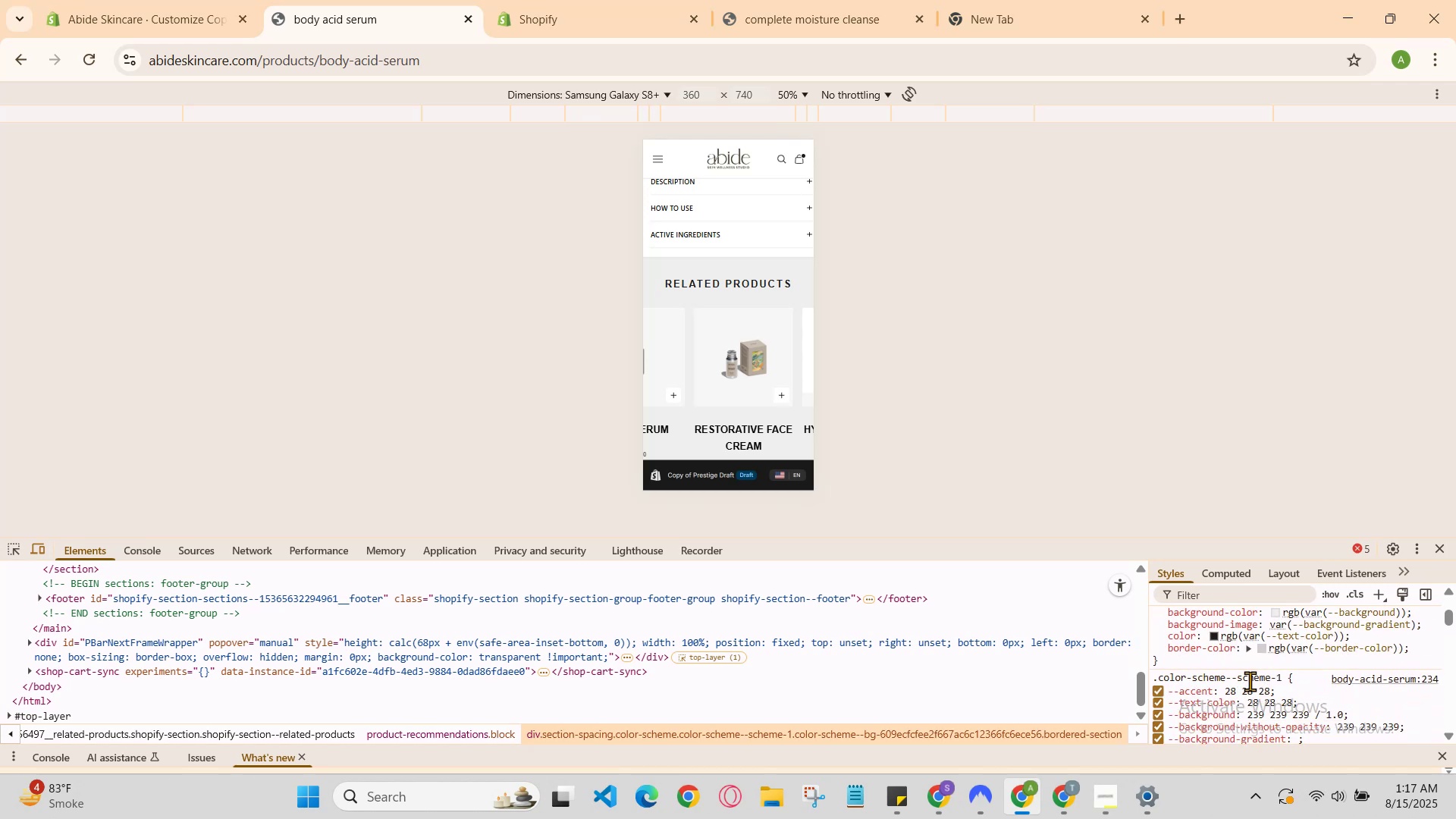 
scroll: coordinate [1246, 682], scroll_direction: down, amount: 1.0
 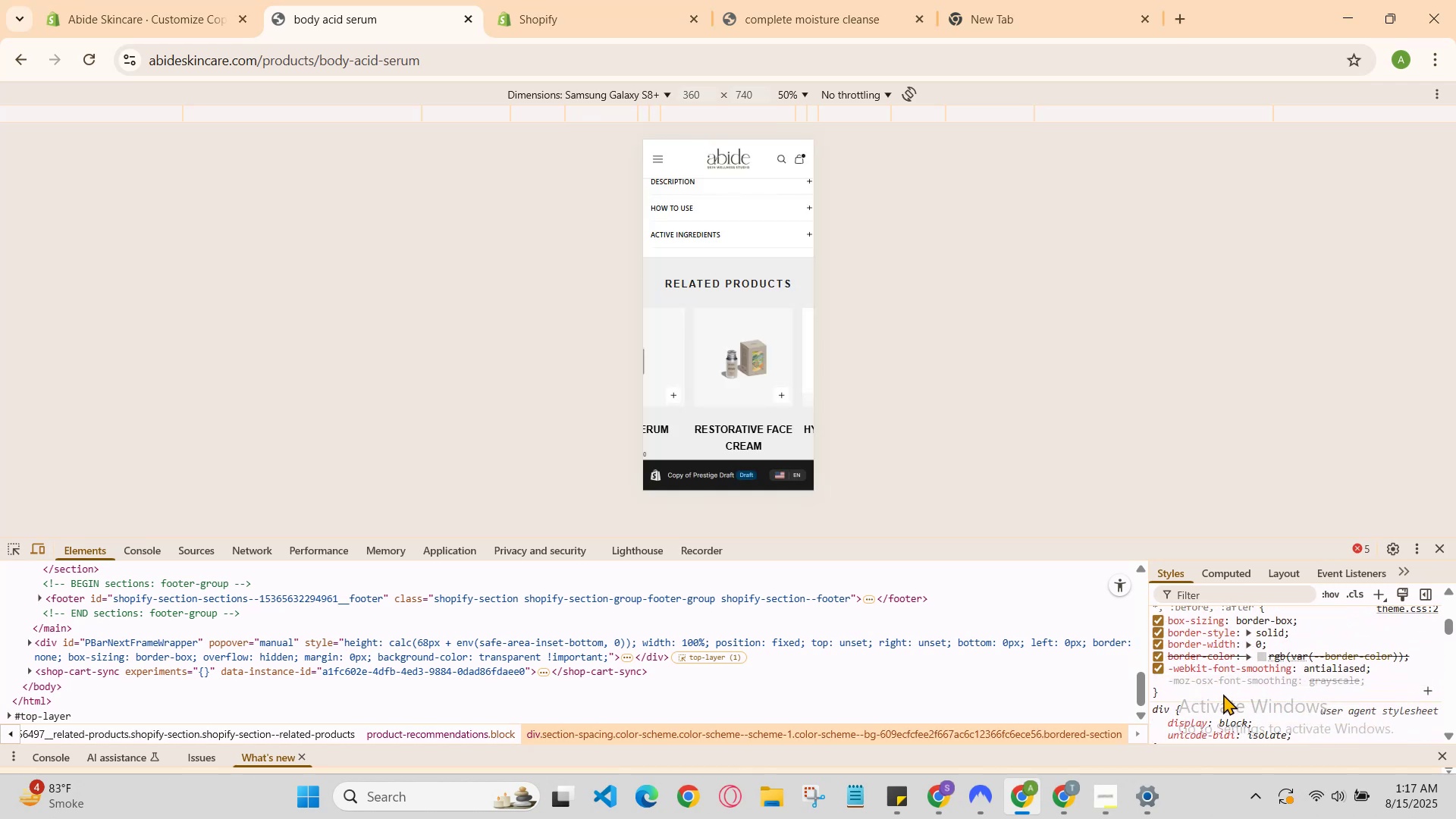 
scroll: coordinate [1228, 676], scroll_direction: up, amount: 1.0
 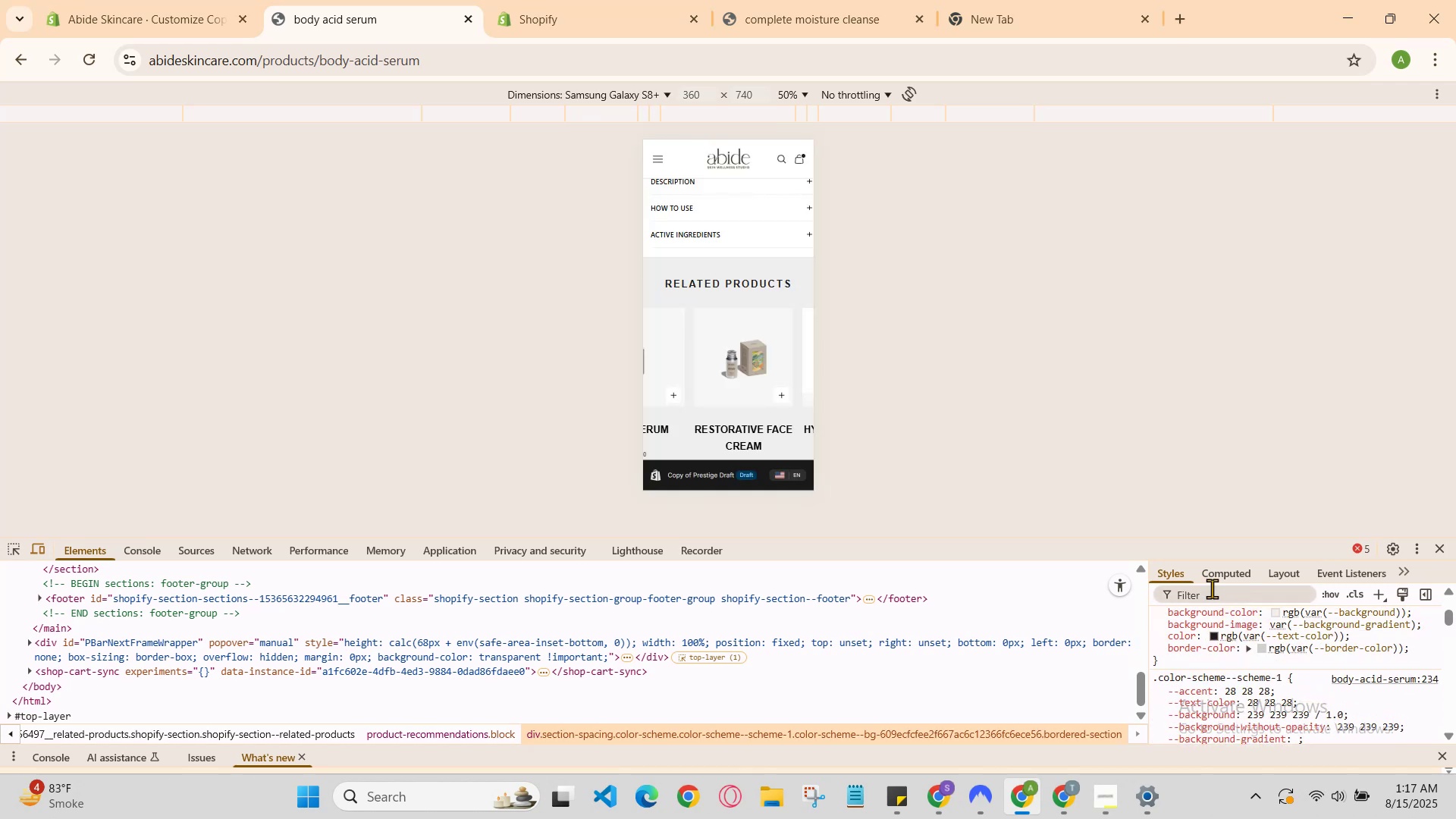 
scroll: coordinate [1236, 698], scroll_direction: down, amount: 4.0
 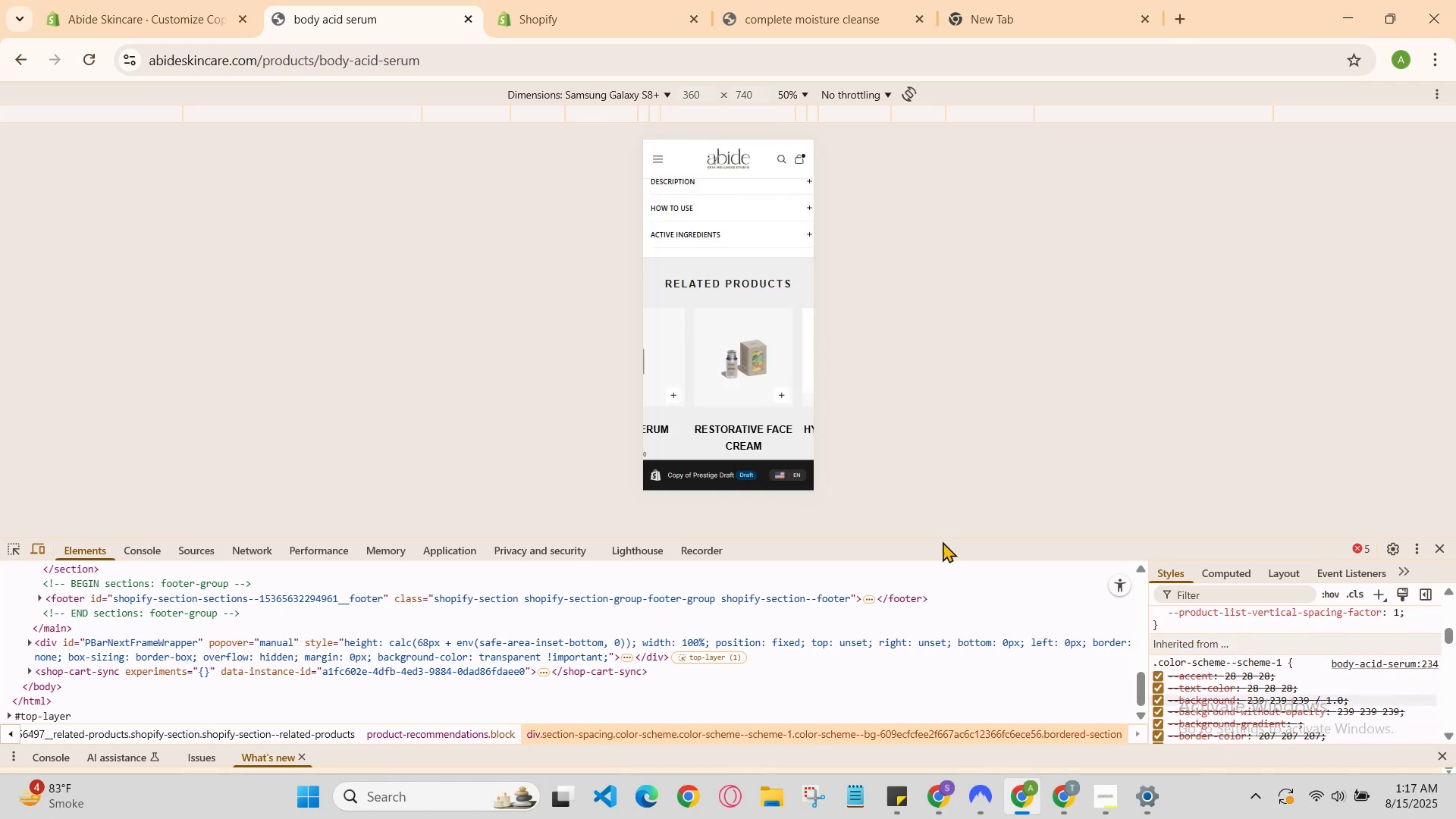 
scroll: coordinate [714, 219], scroll_direction: up, amount: 1.0
 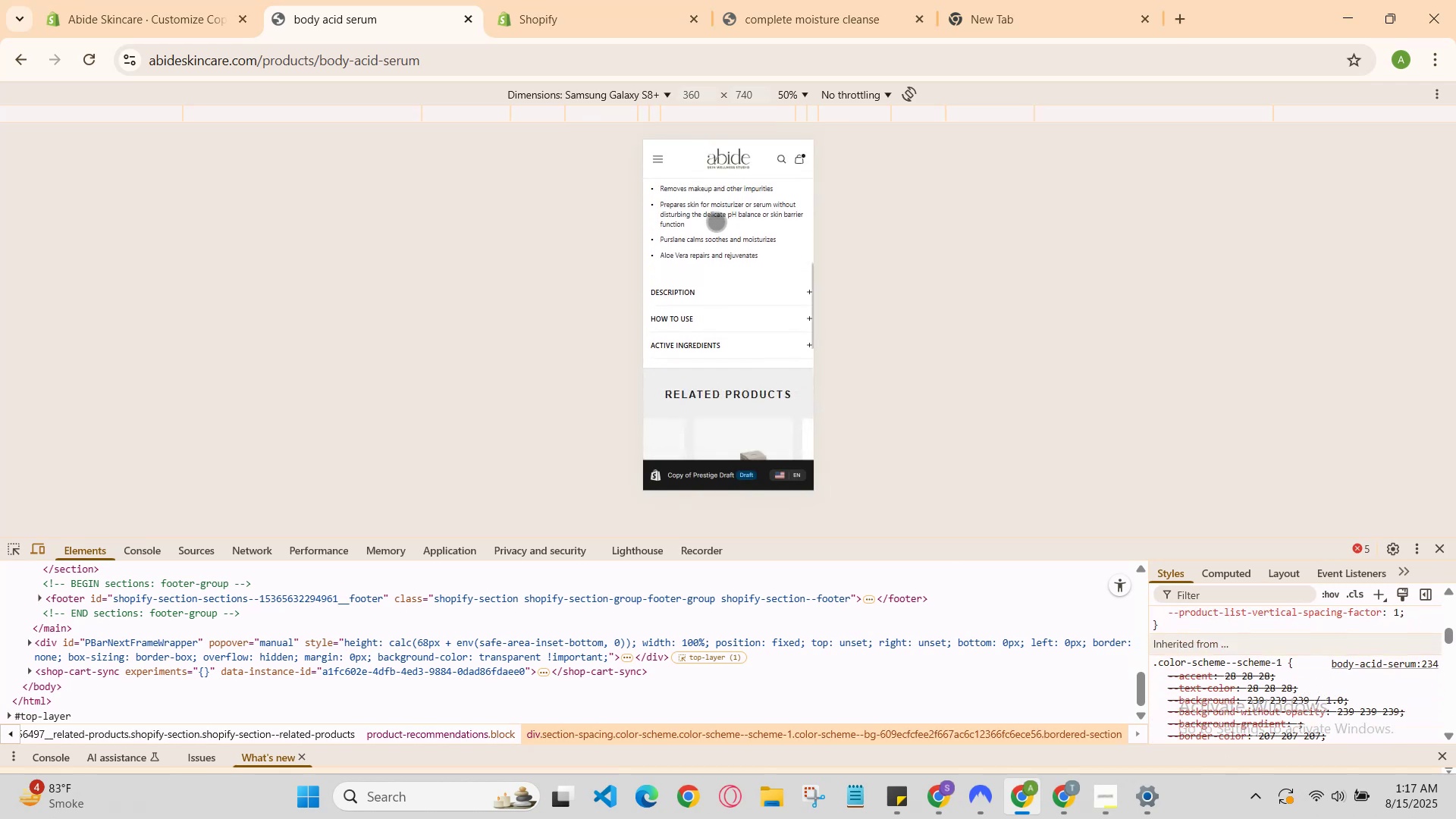 
scroll: coordinate [716, 224], scroll_direction: none, amount: 0.0
 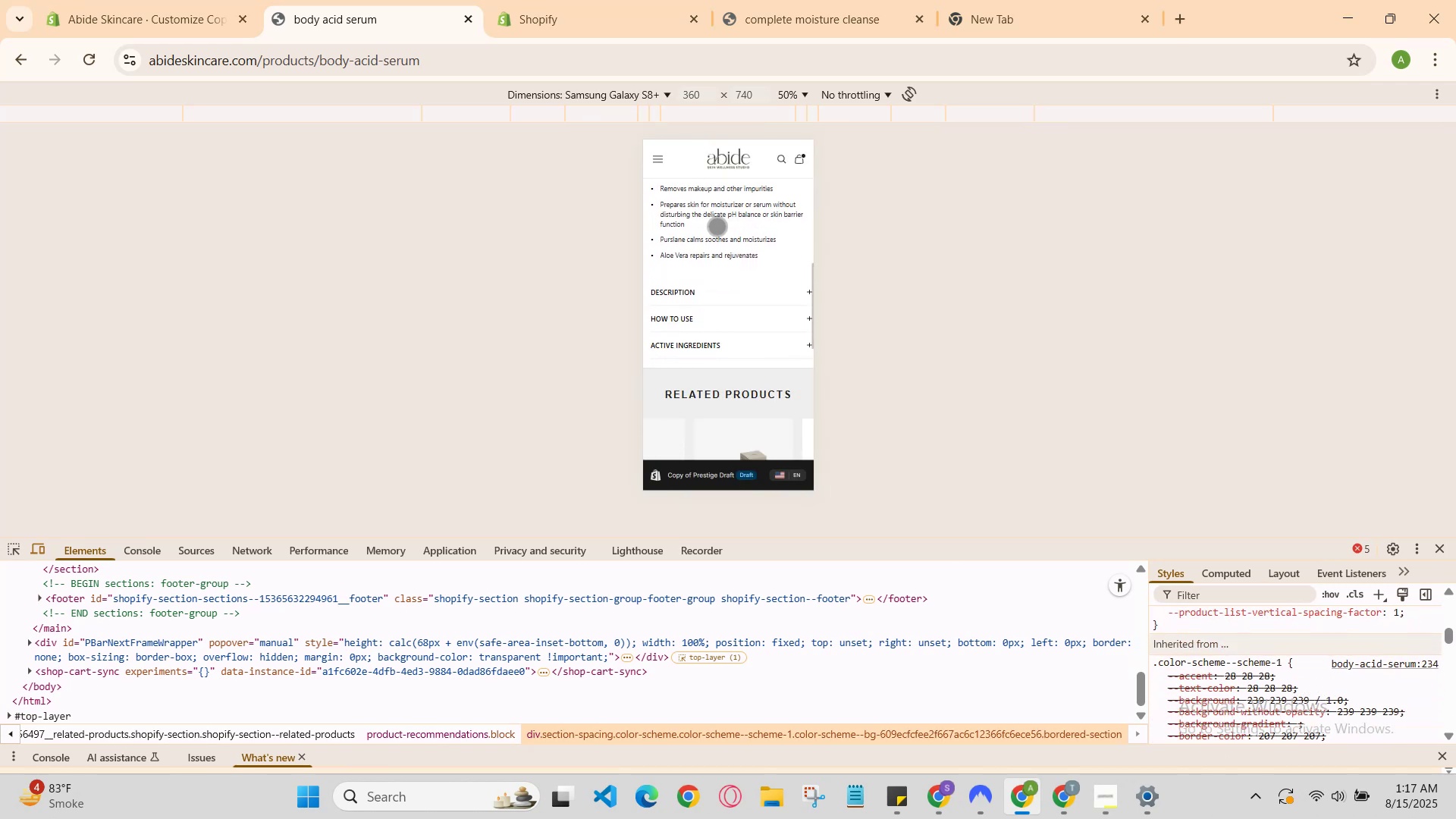 
scroll: coordinate [717, 226], scroll_direction: down, amount: 1.0
 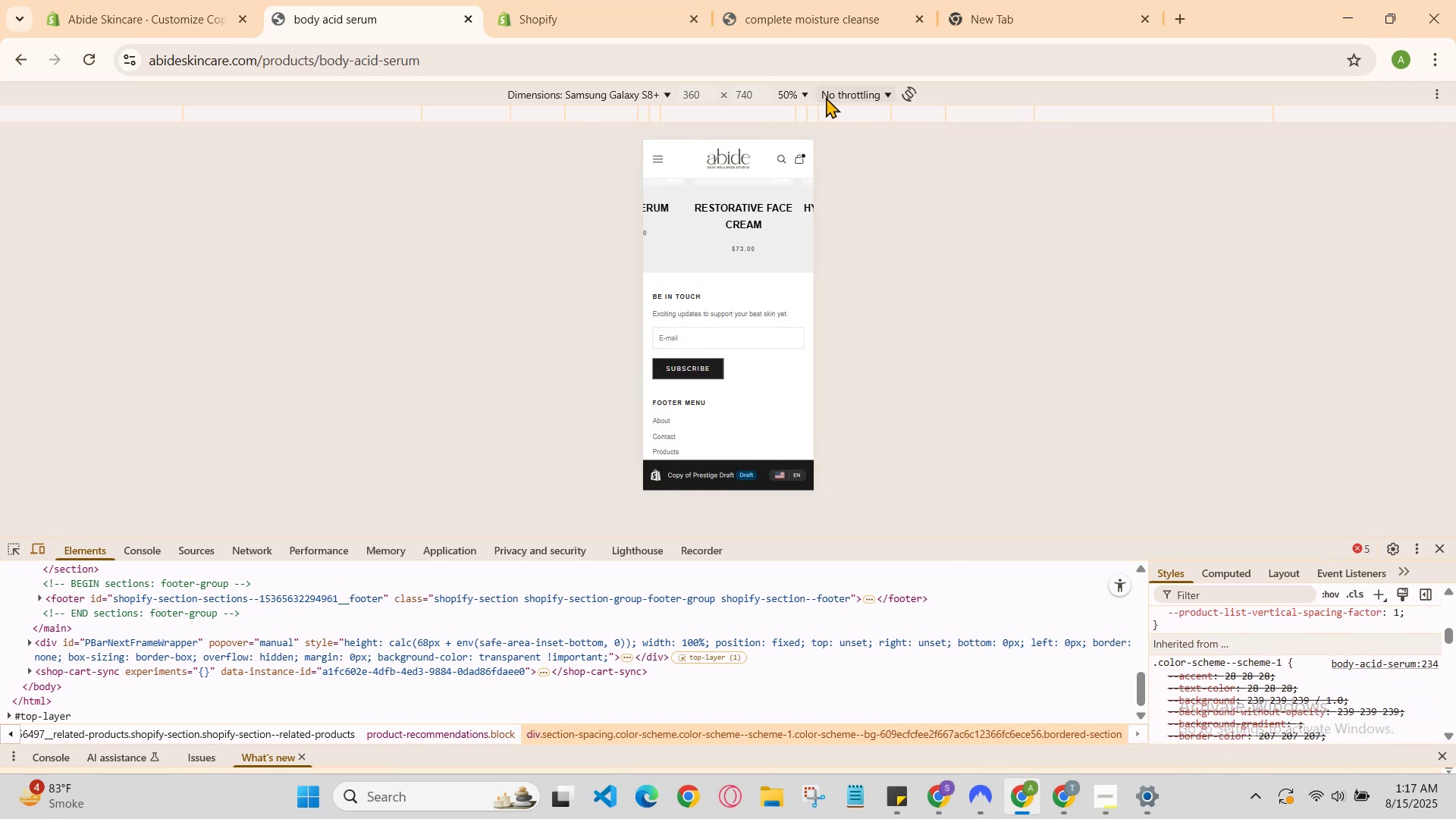 
left_click([836, 115])
 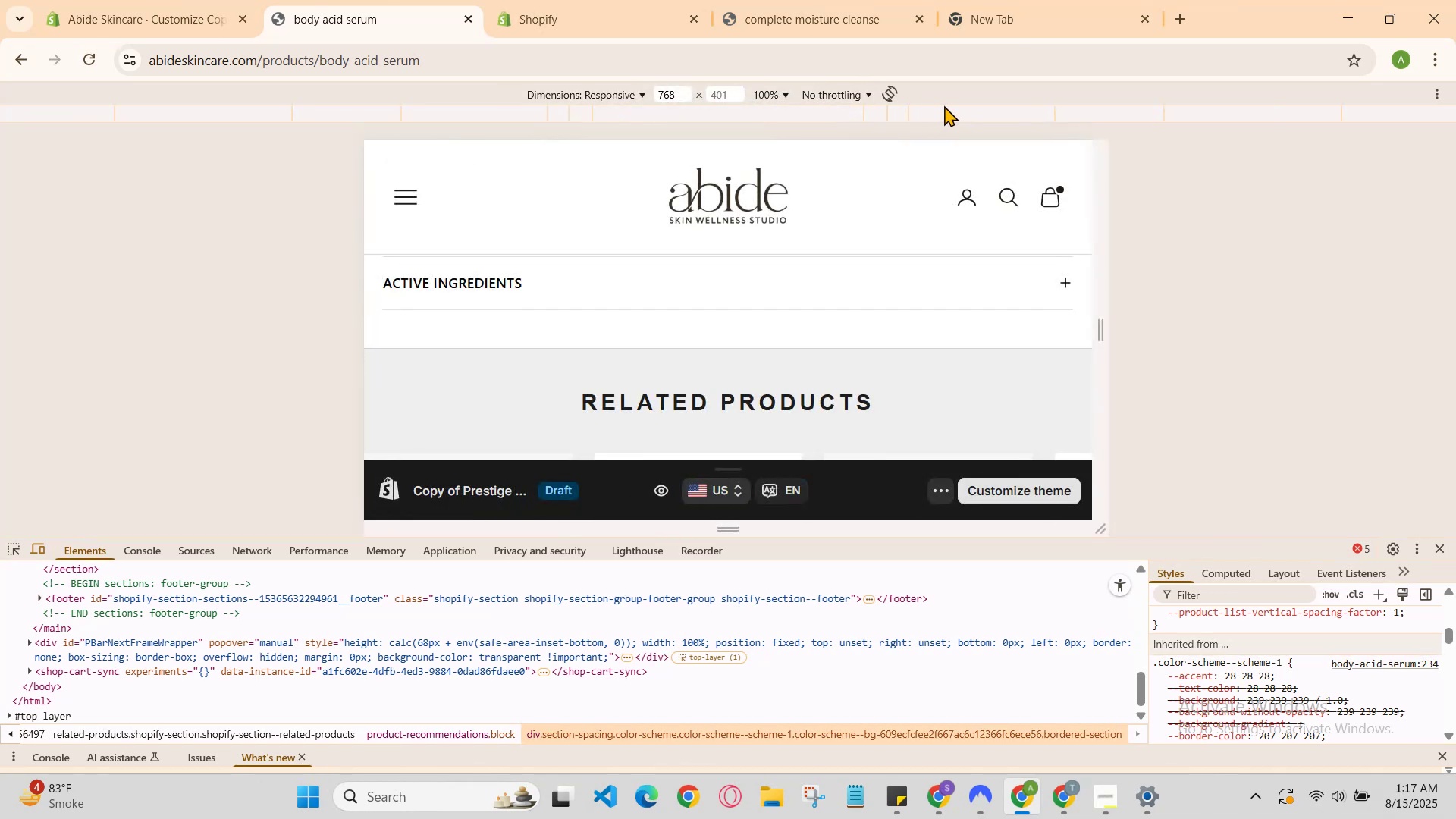 
scroll: coordinate [947, 283], scroll_direction: down, amount: 2.0
 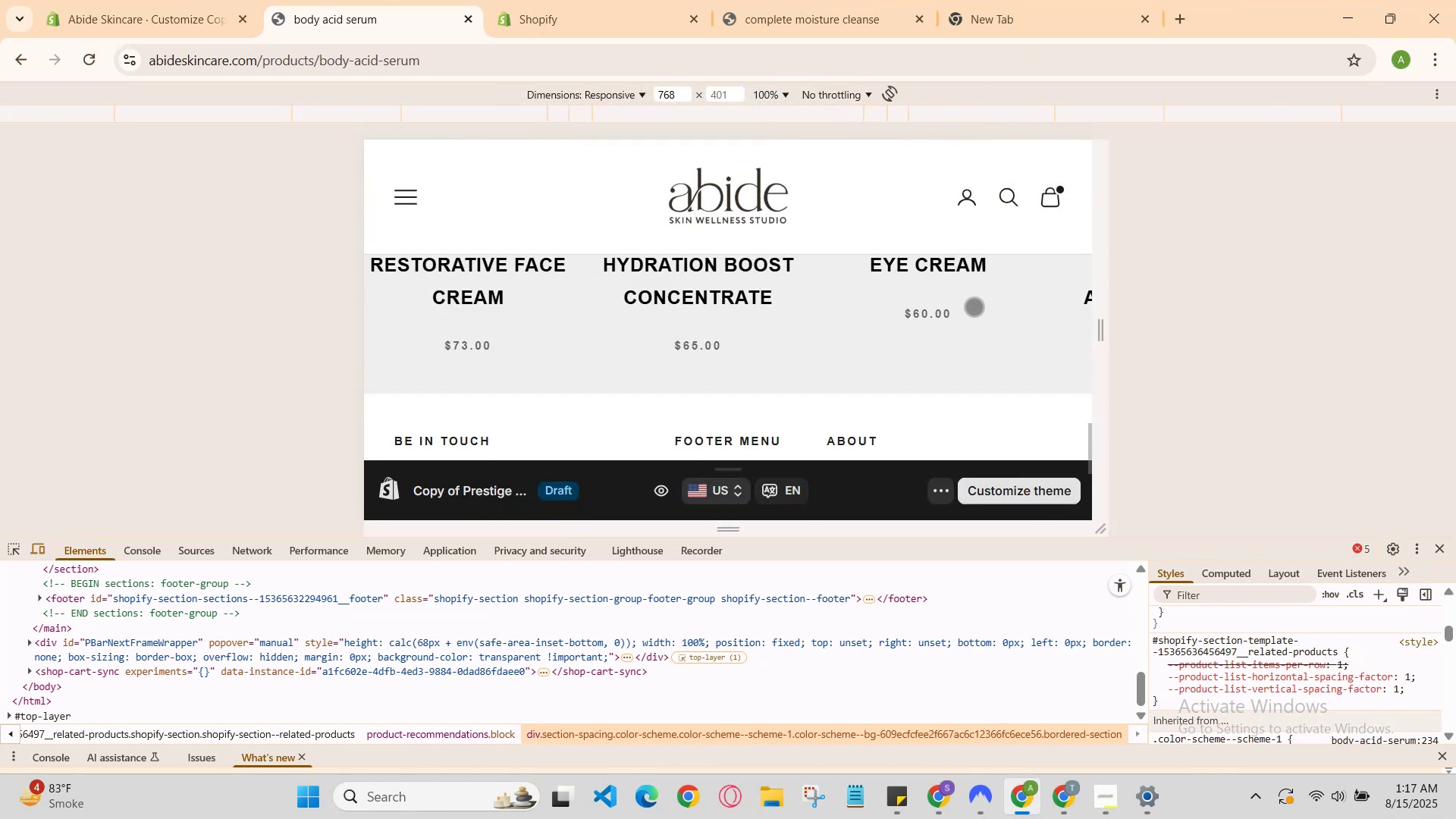 
scroll: coordinate [974, 306], scroll_direction: up, amount: 3.0
 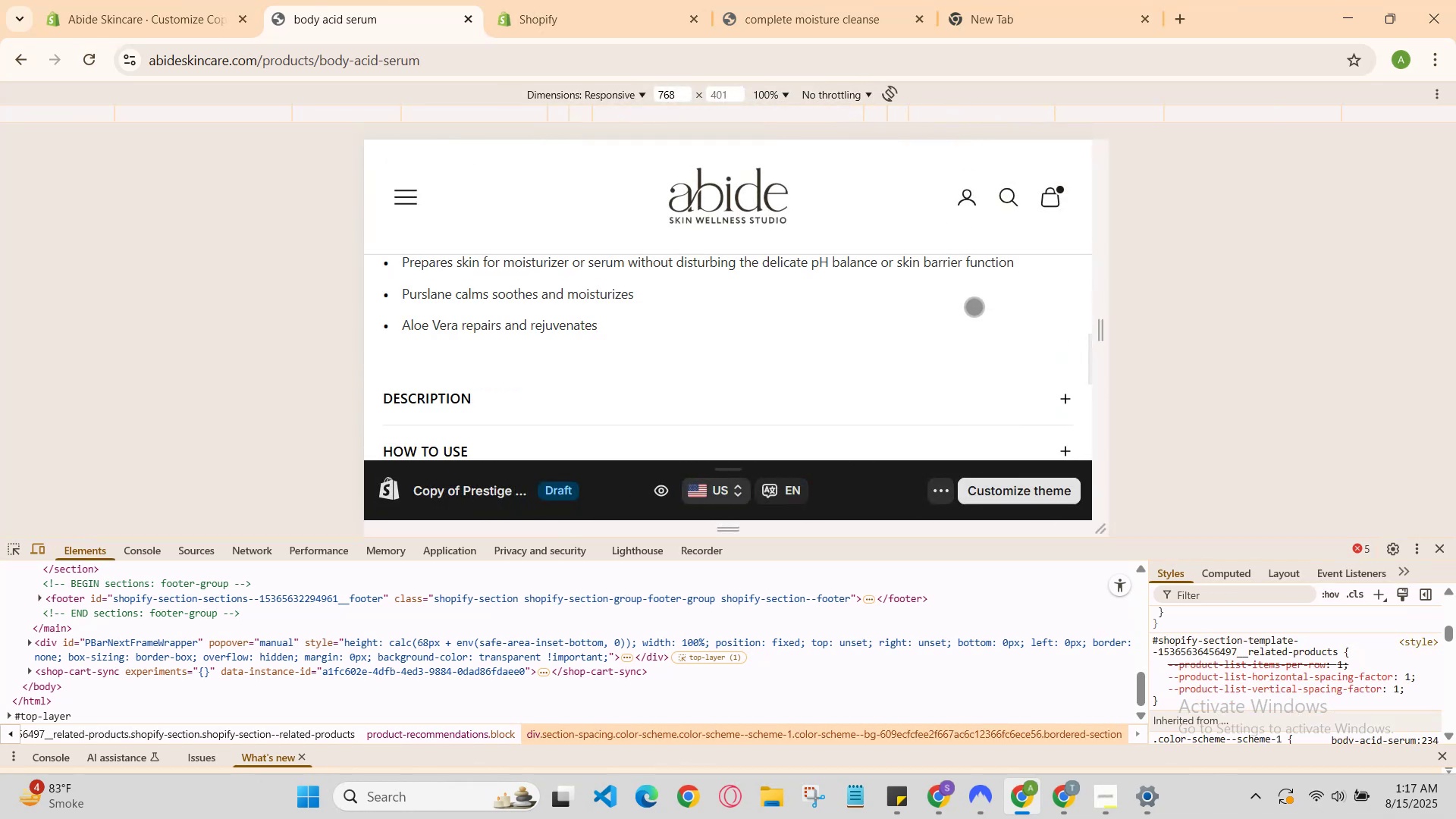 
scroll: coordinate [974, 306], scroll_direction: none, amount: 0.0
 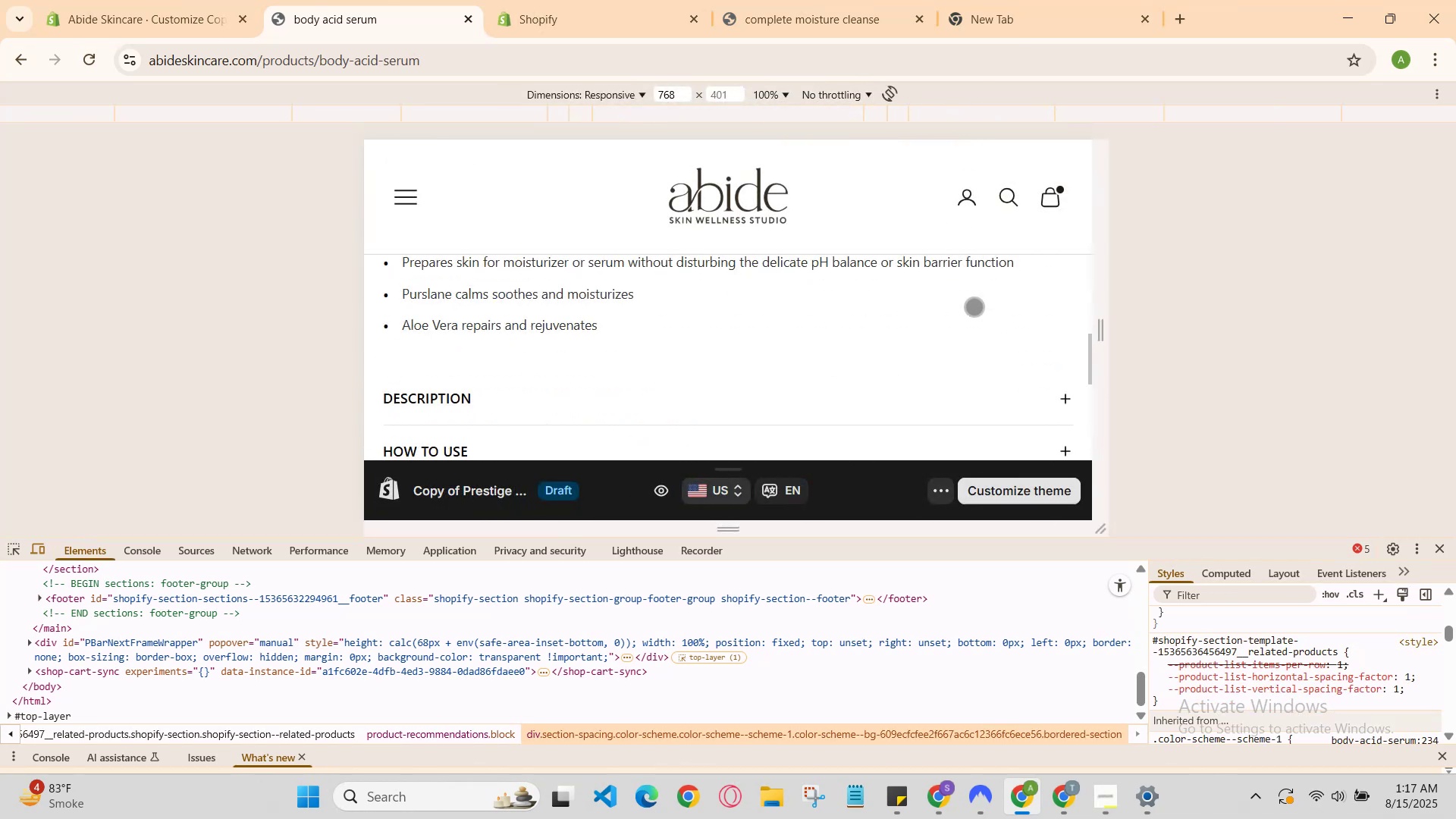 
scroll: coordinate [974, 306], scroll_direction: up, amount: 1.0
 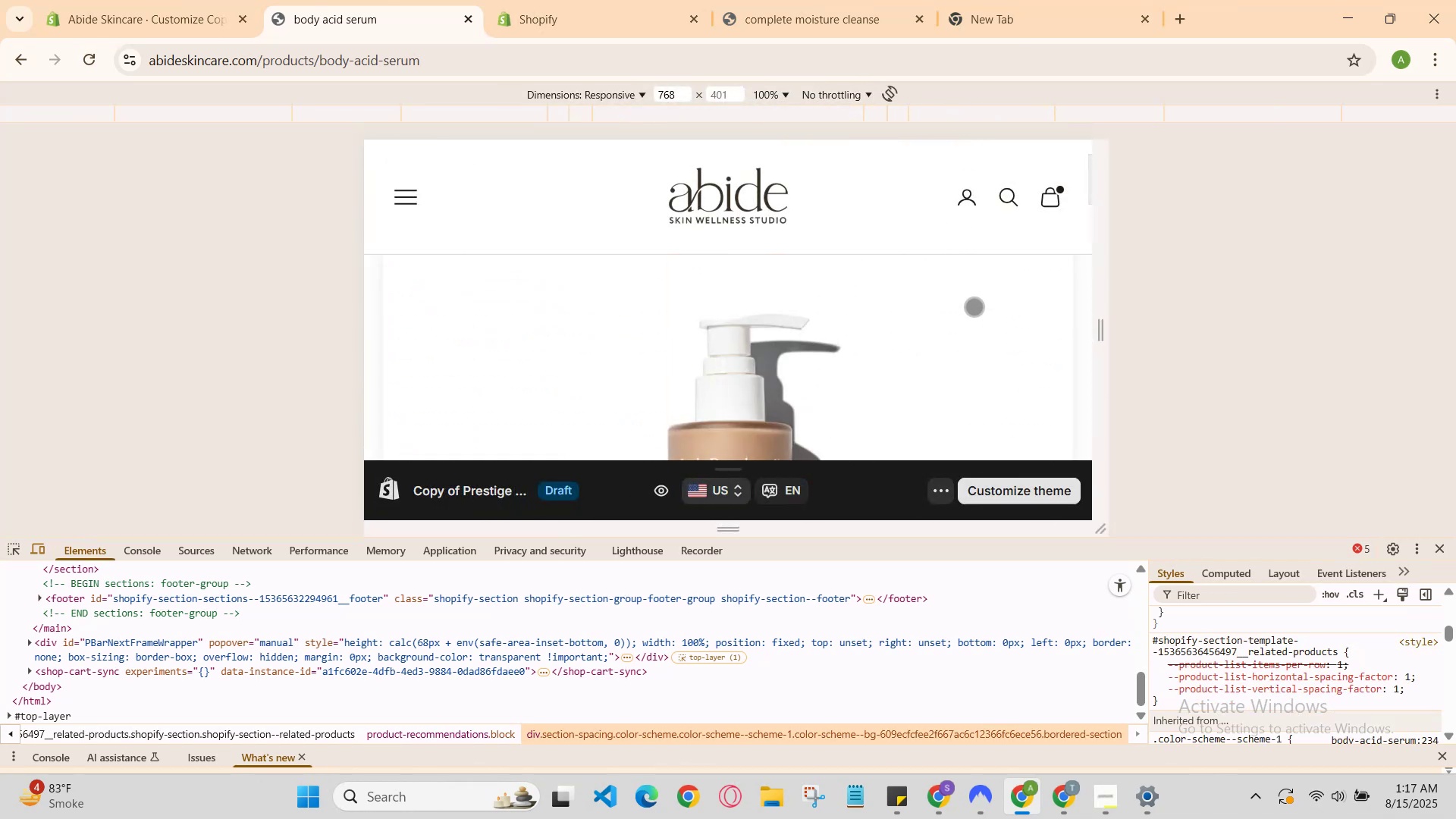 
scroll: coordinate [974, 306], scroll_direction: none, amount: 0.0
 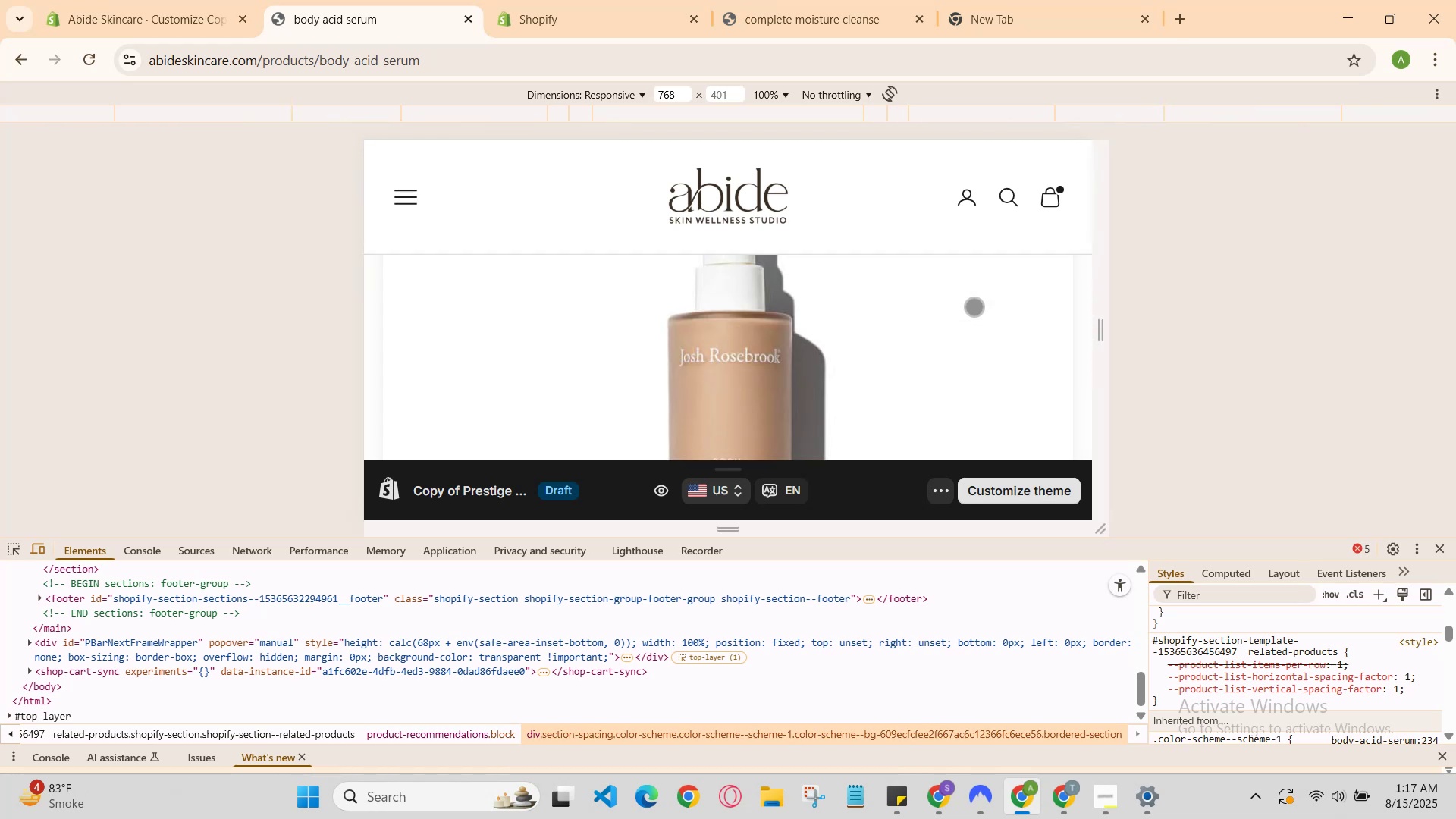 
scroll: coordinate [974, 306], scroll_direction: down, amount: 3.0
 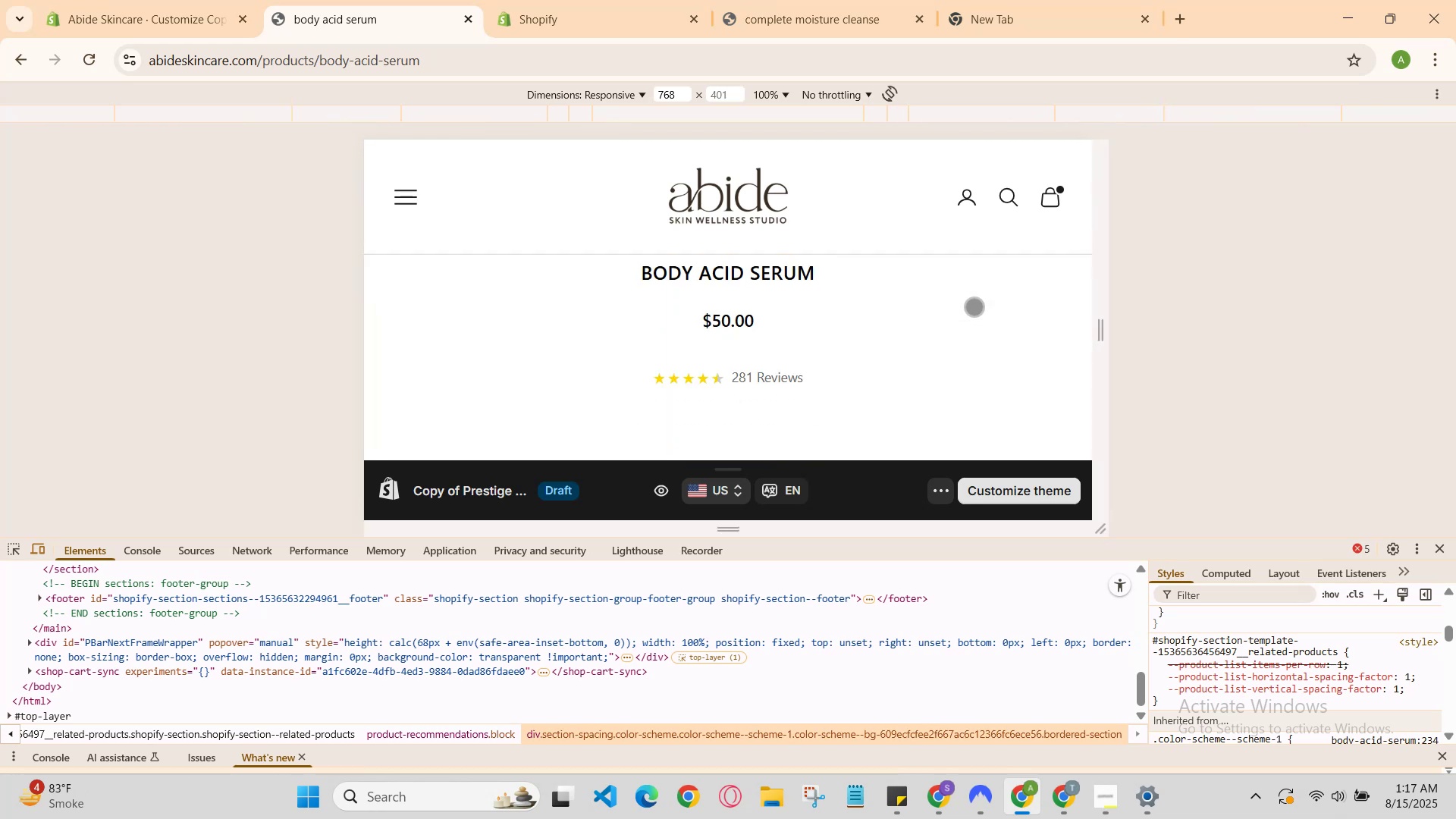 
scroll: coordinate [974, 306], scroll_direction: up, amount: 1.0
 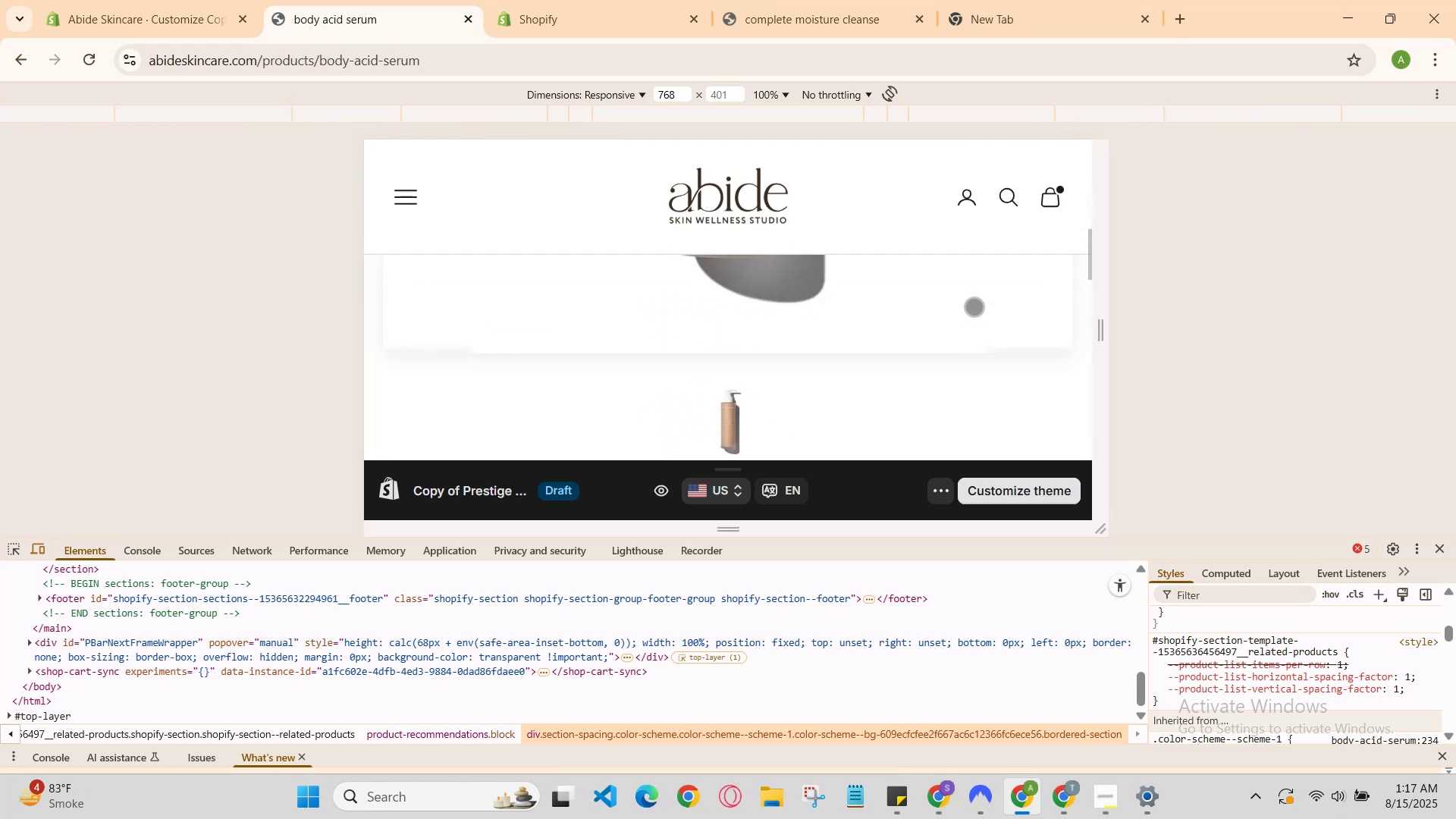 
scroll: coordinate [974, 306], scroll_direction: down, amount: 1.0
 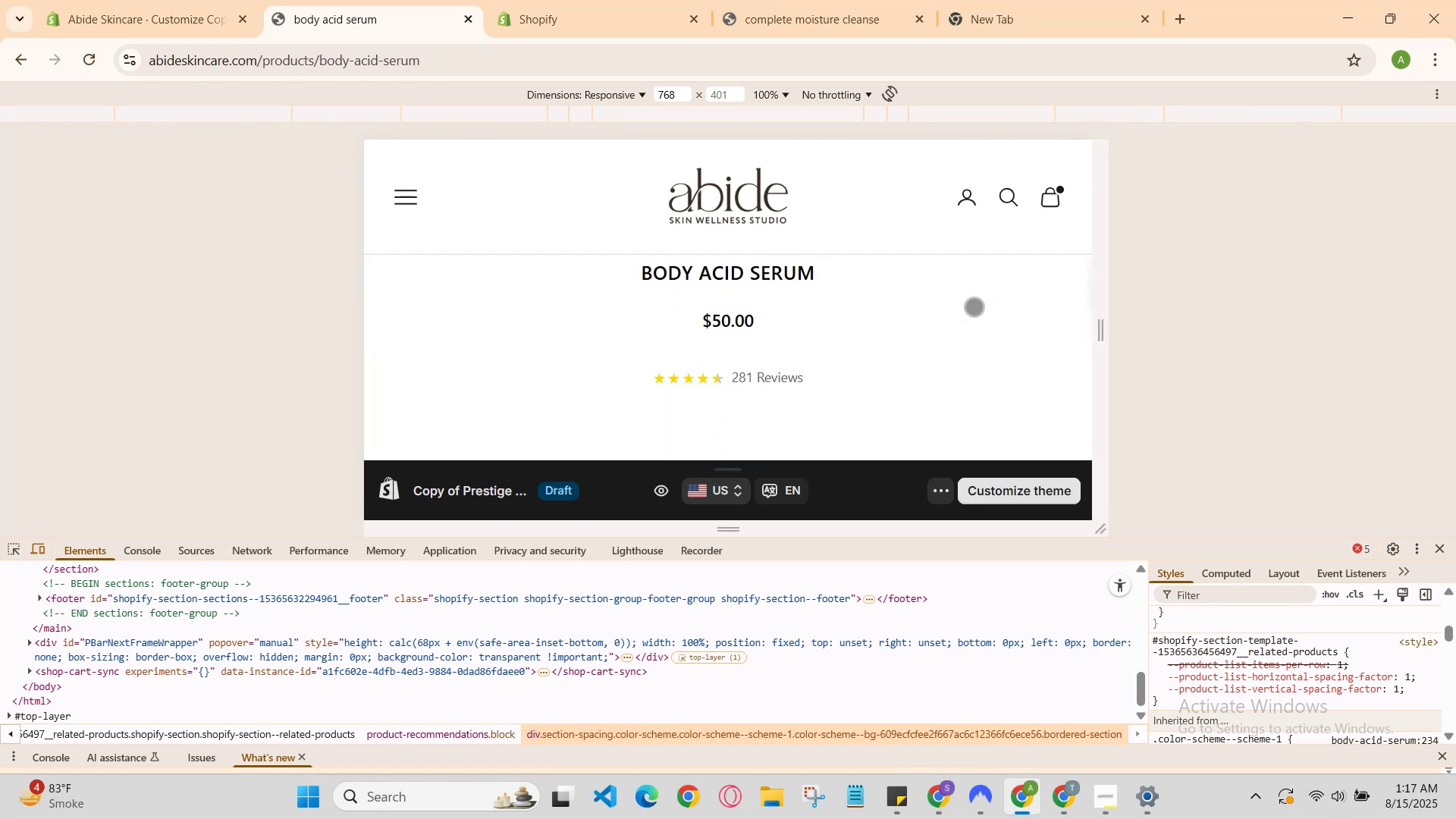 
scroll: coordinate [974, 306], scroll_direction: up, amount: 1.0
 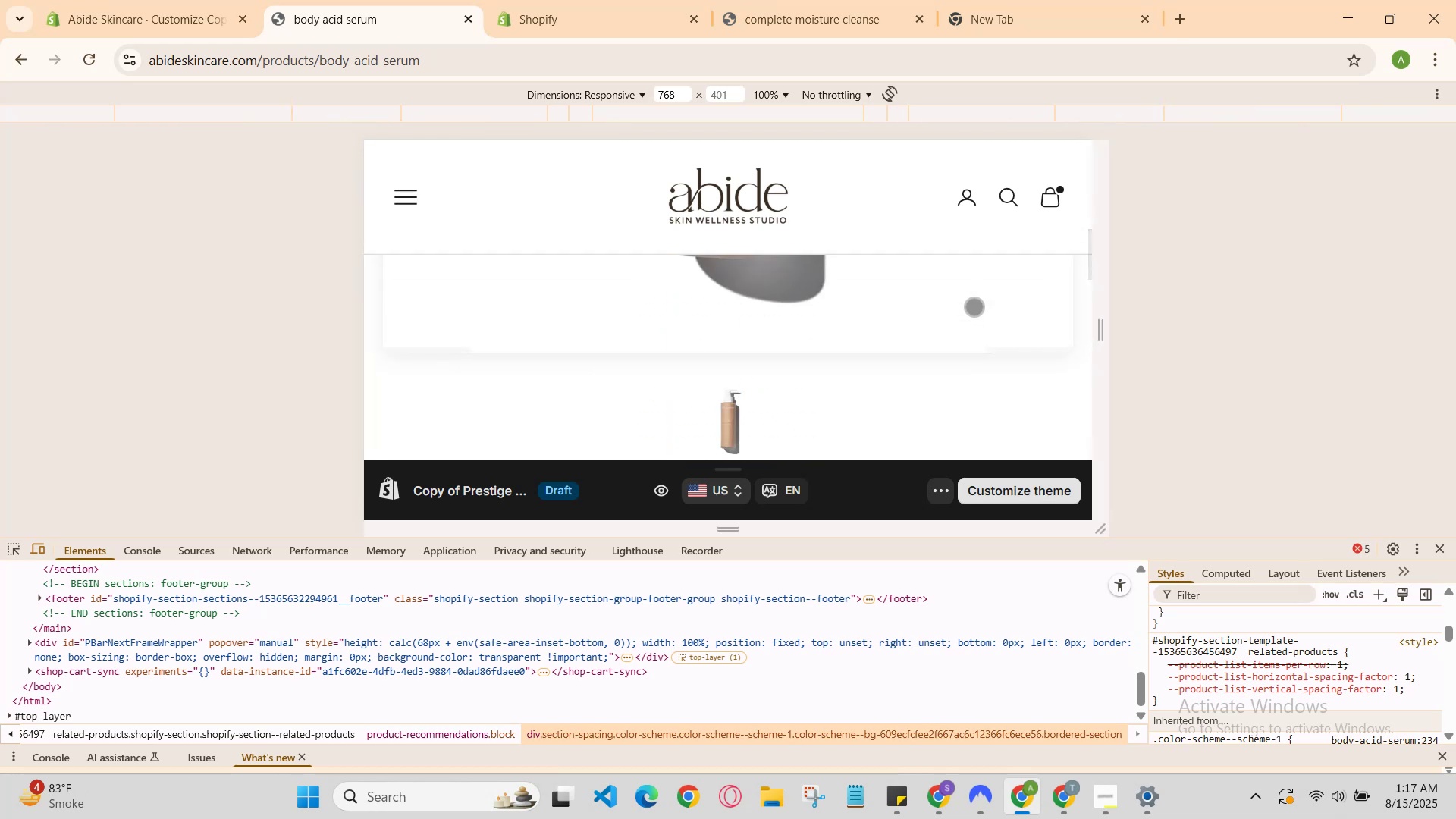 
scroll: coordinate [974, 306], scroll_direction: none, amount: 0.0
 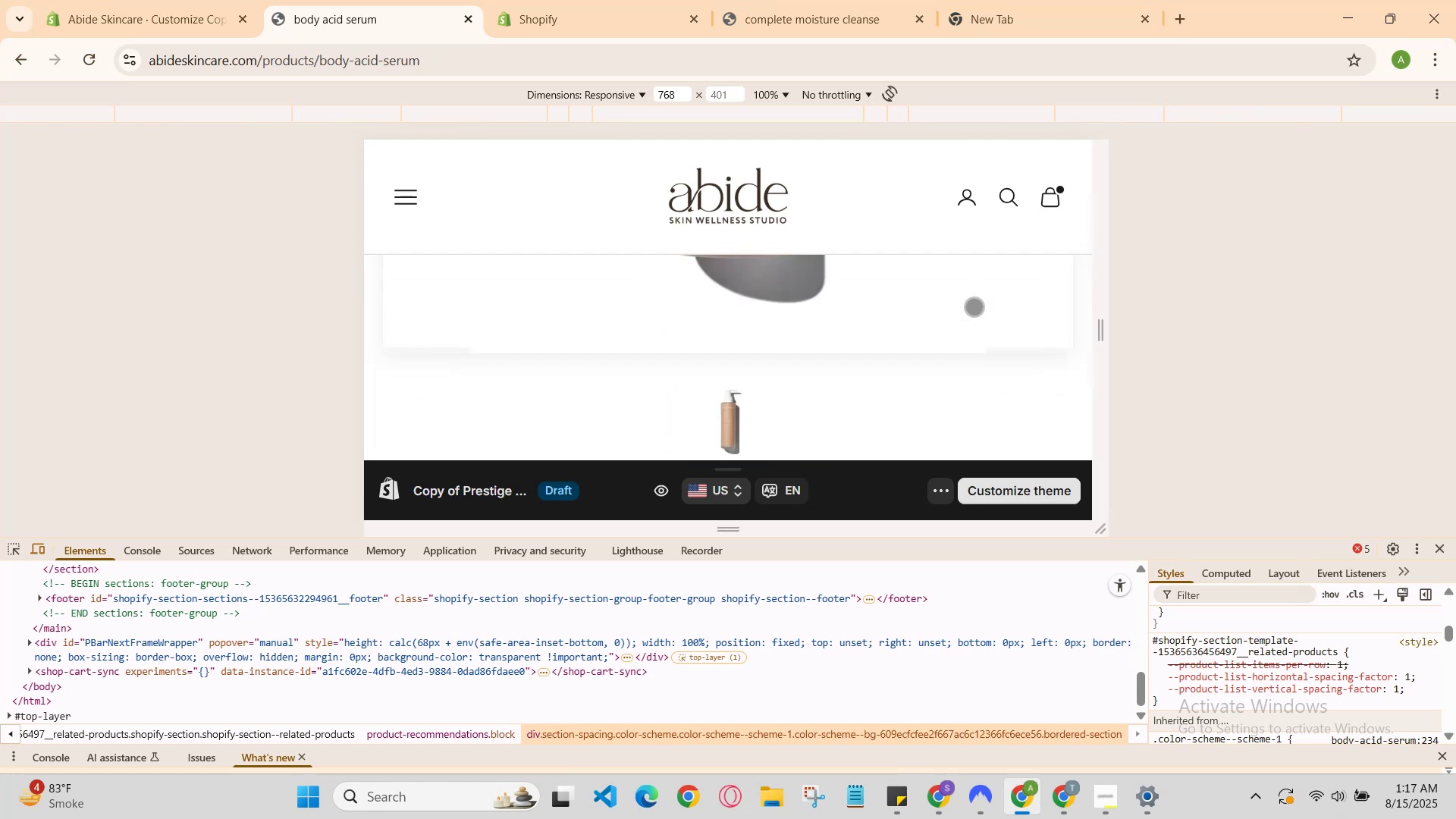 
scroll: coordinate [974, 306], scroll_direction: up, amount: 1.0
 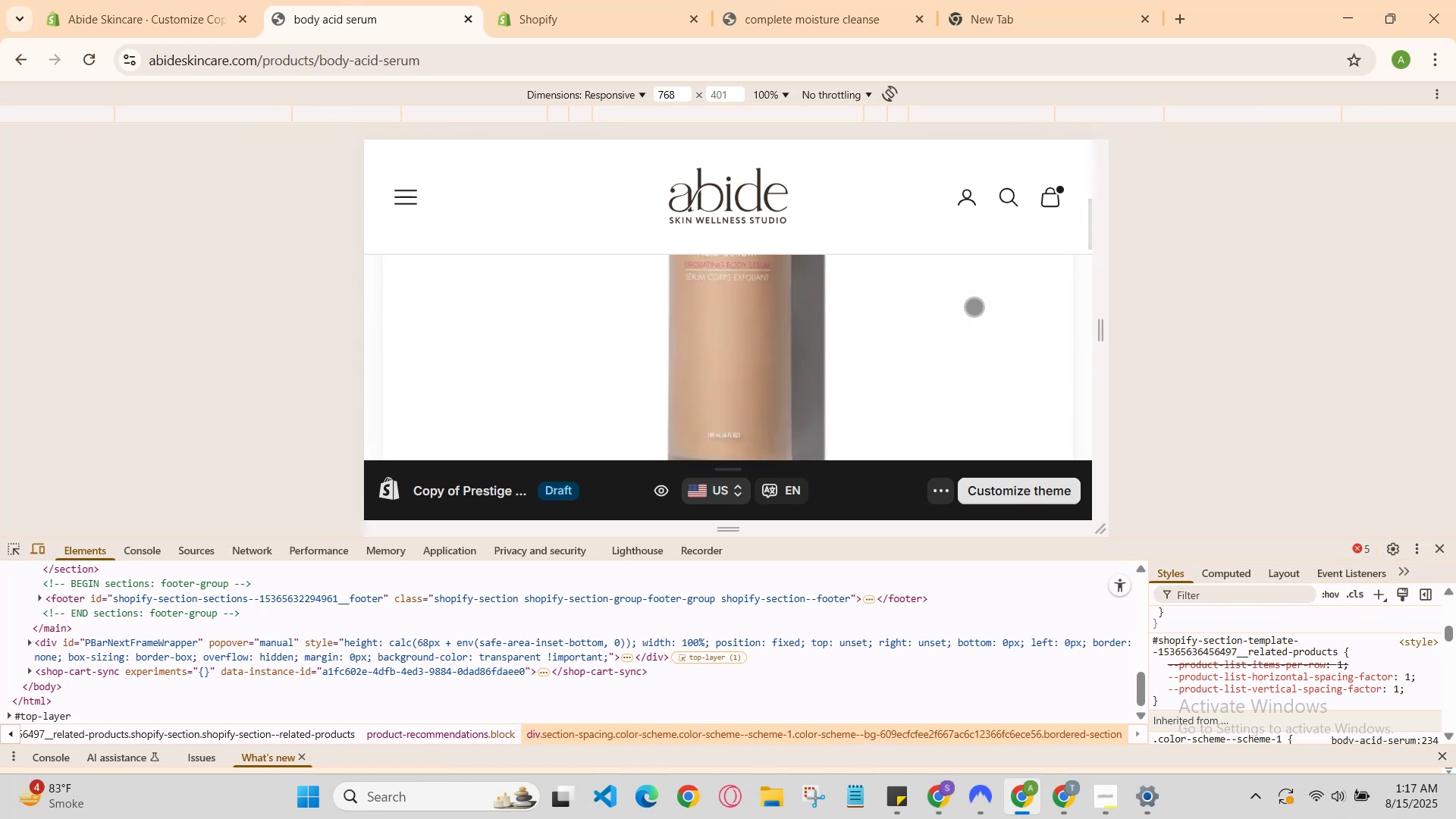 
scroll: coordinate [974, 306], scroll_direction: down, amount: 2.0
 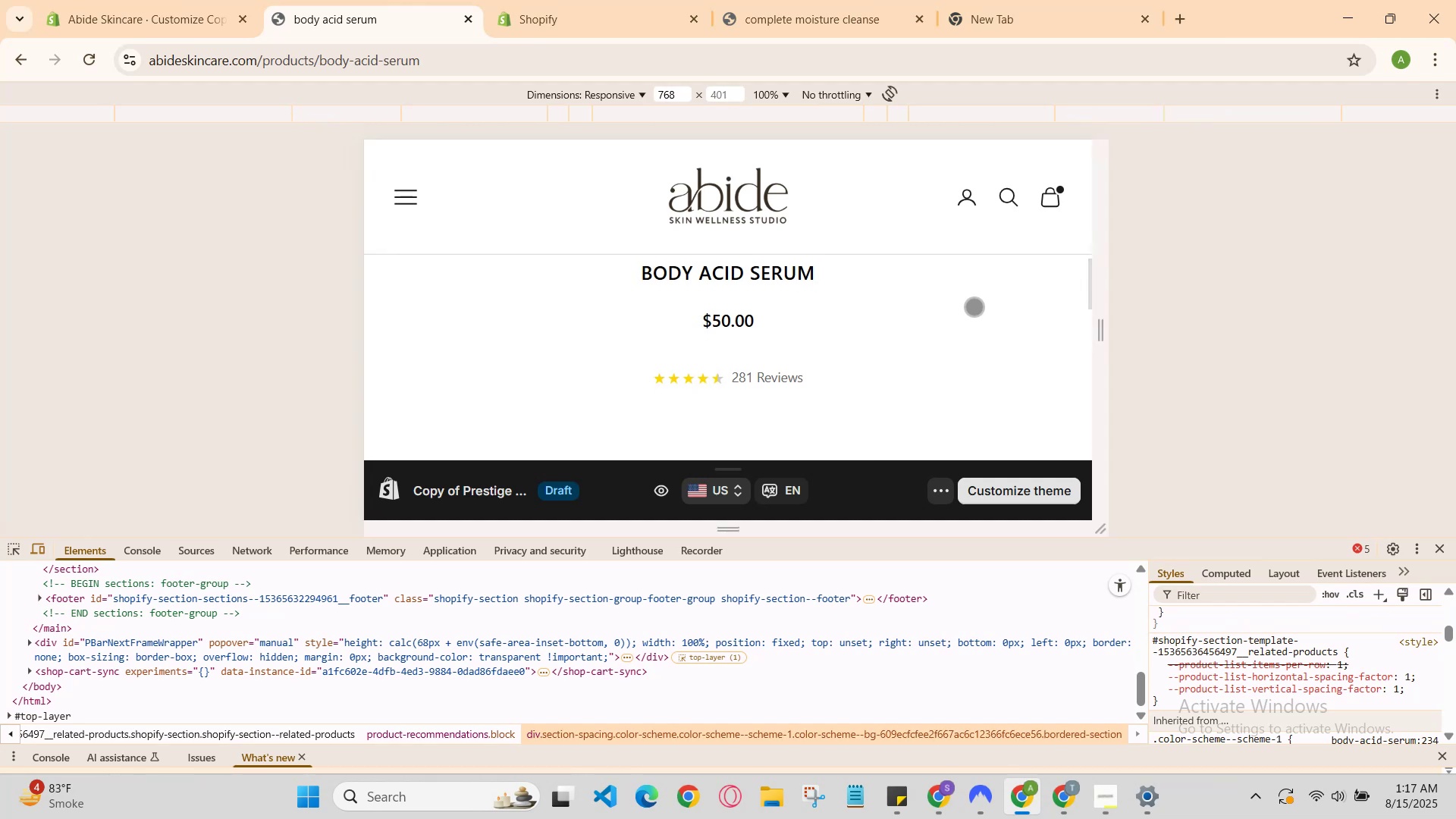 
scroll: coordinate [974, 306], scroll_direction: up, amount: 3.0
 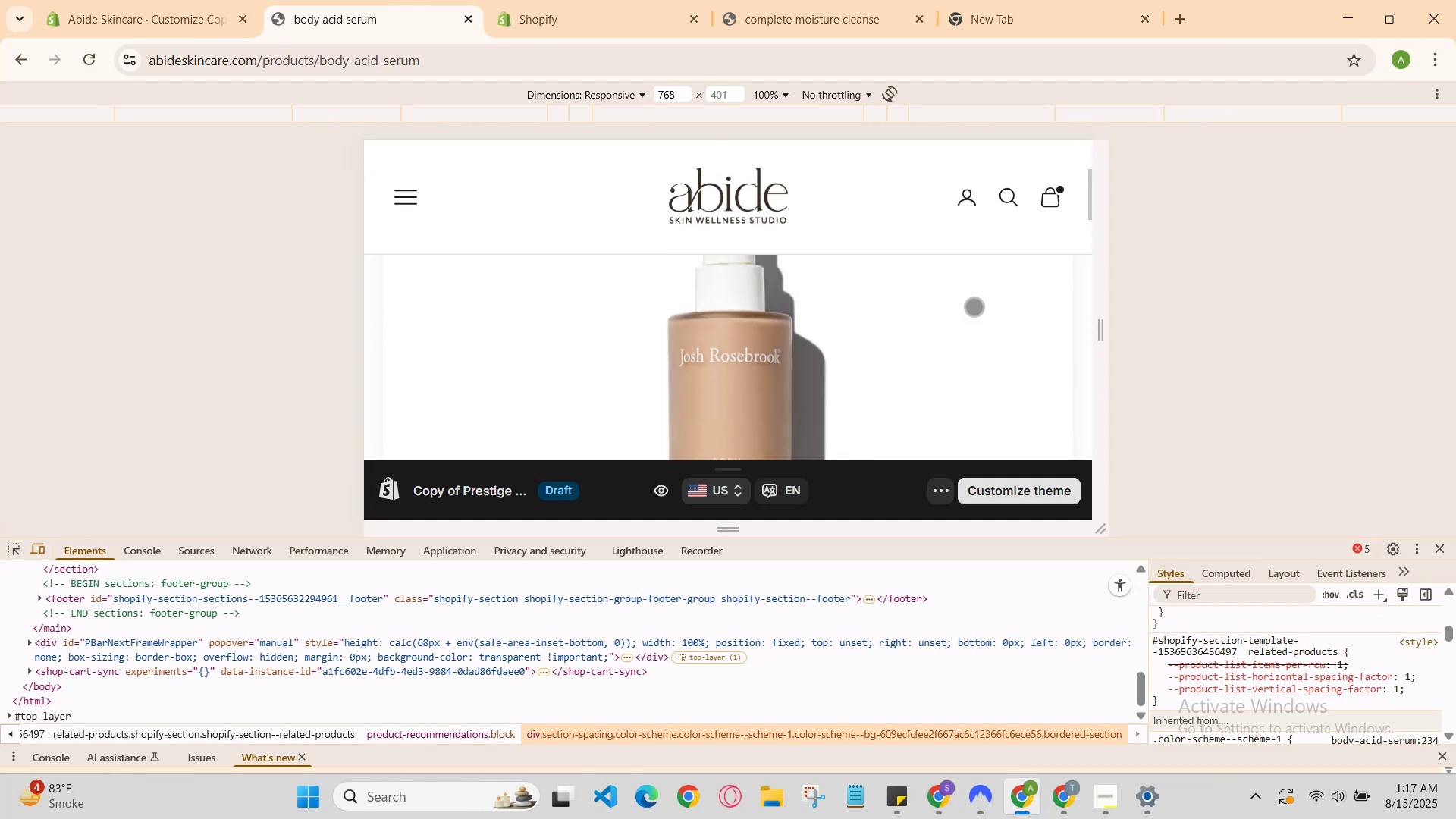 
scroll: coordinate [974, 306], scroll_direction: down, amount: 1.0
 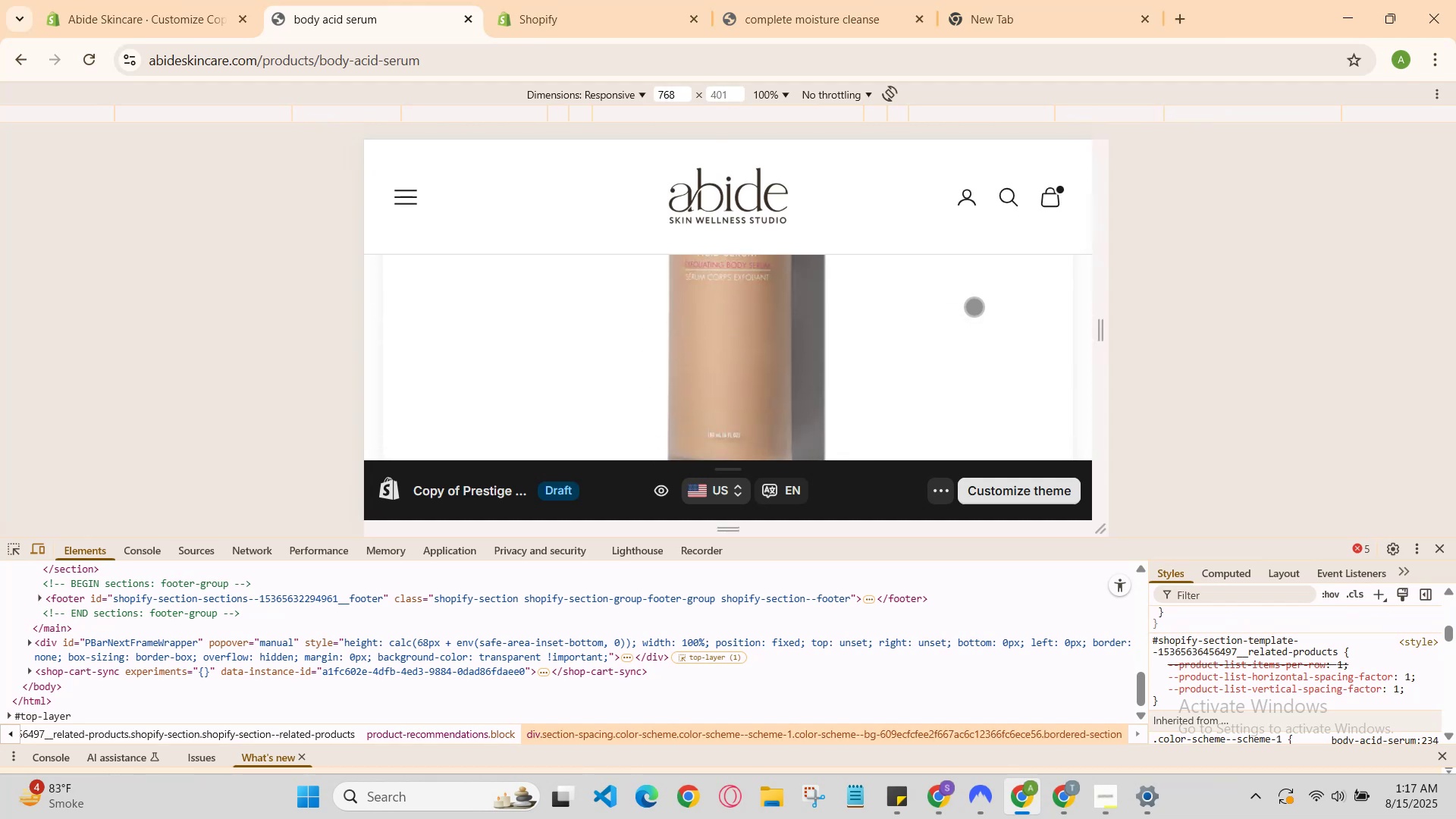 
scroll: coordinate [974, 306], scroll_direction: up, amount: 2.0
 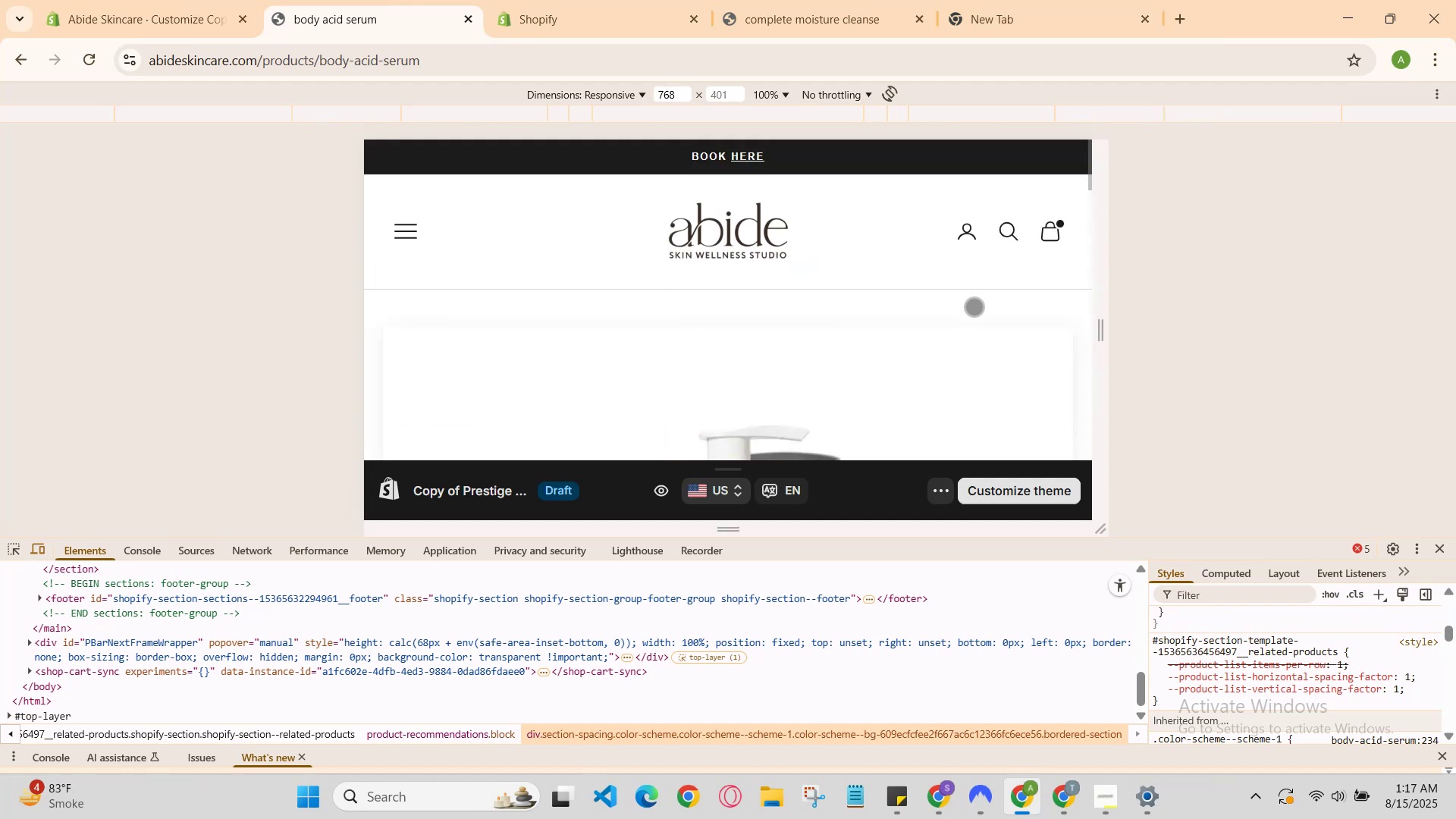 
scroll: coordinate [974, 306], scroll_direction: down, amount: 1.0
 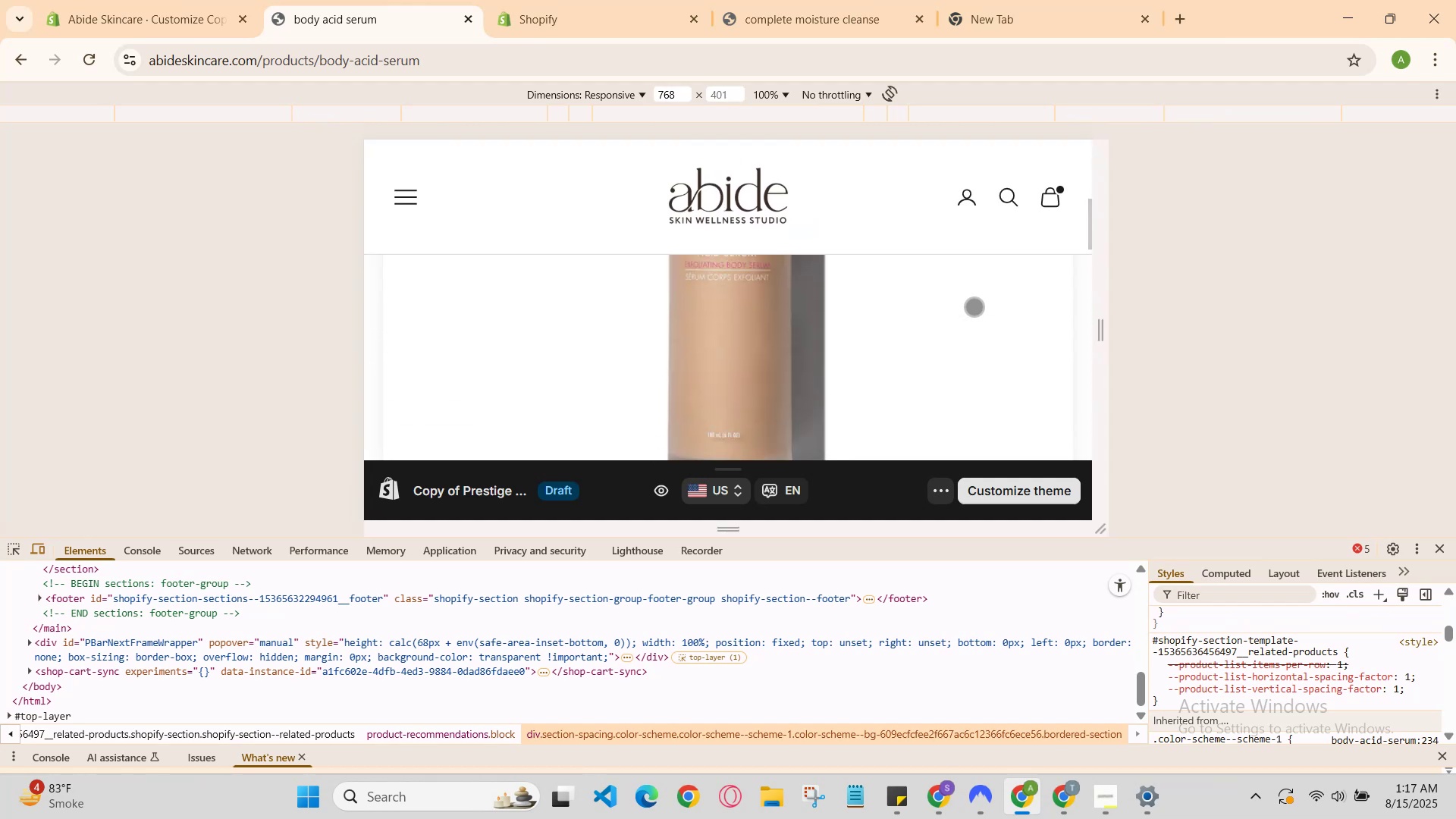 
scroll: coordinate [974, 306], scroll_direction: none, amount: 0.0
 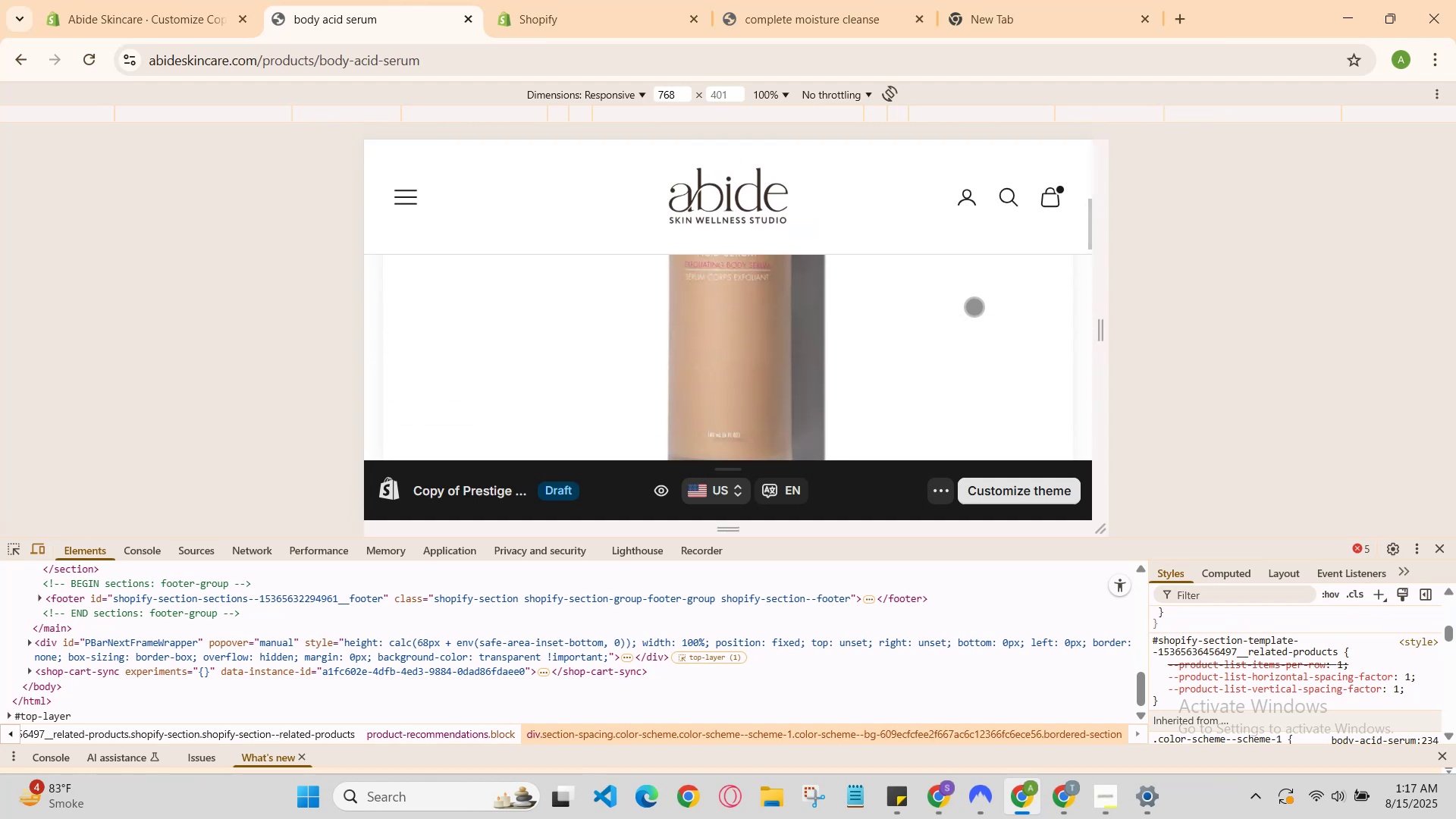 
scroll: coordinate [974, 306], scroll_direction: up, amount: 5.0
 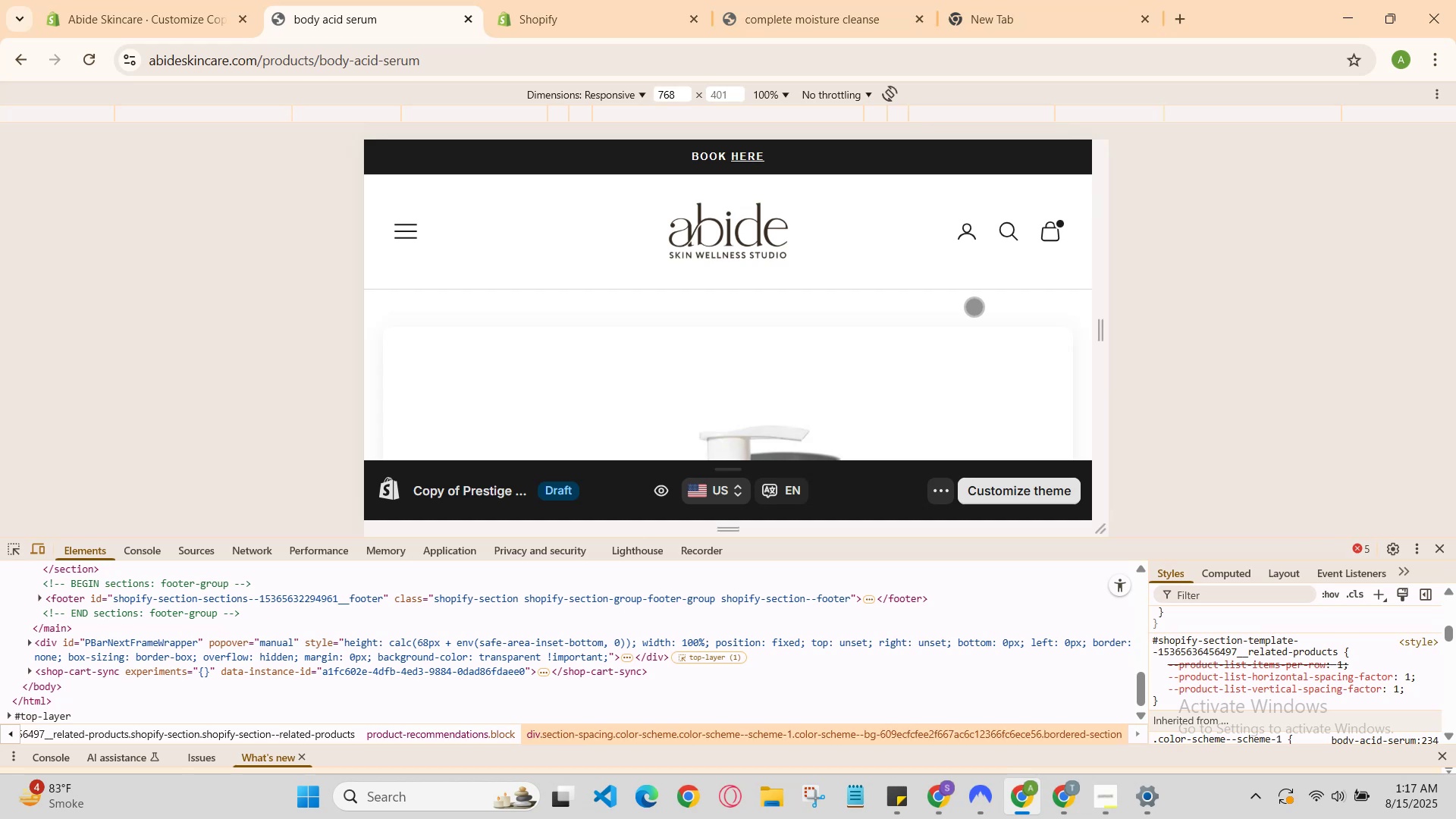 
scroll: coordinate [974, 306], scroll_direction: none, amount: 0.0
 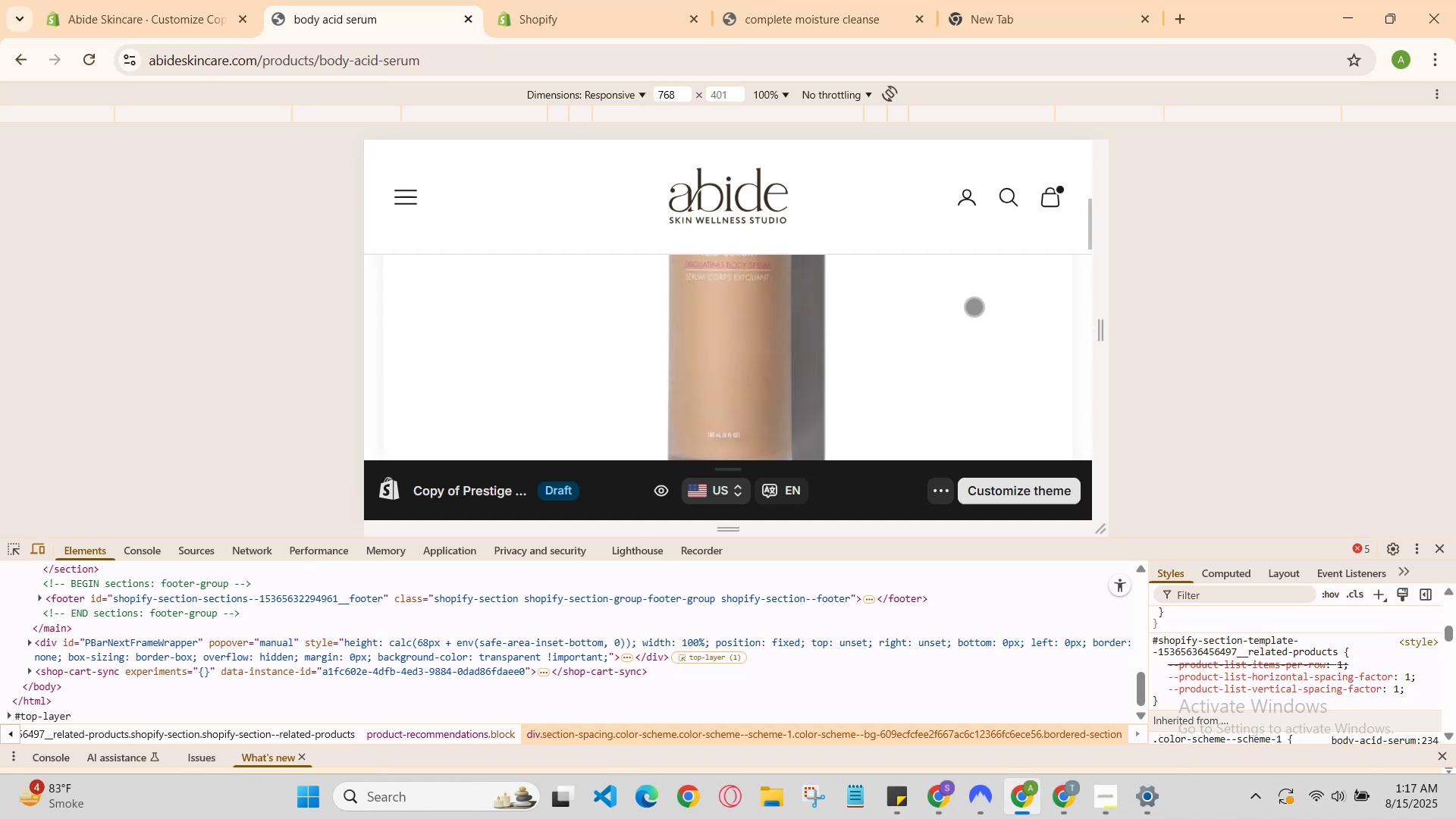 
scroll: coordinate [974, 306], scroll_direction: up, amount: 1.0
 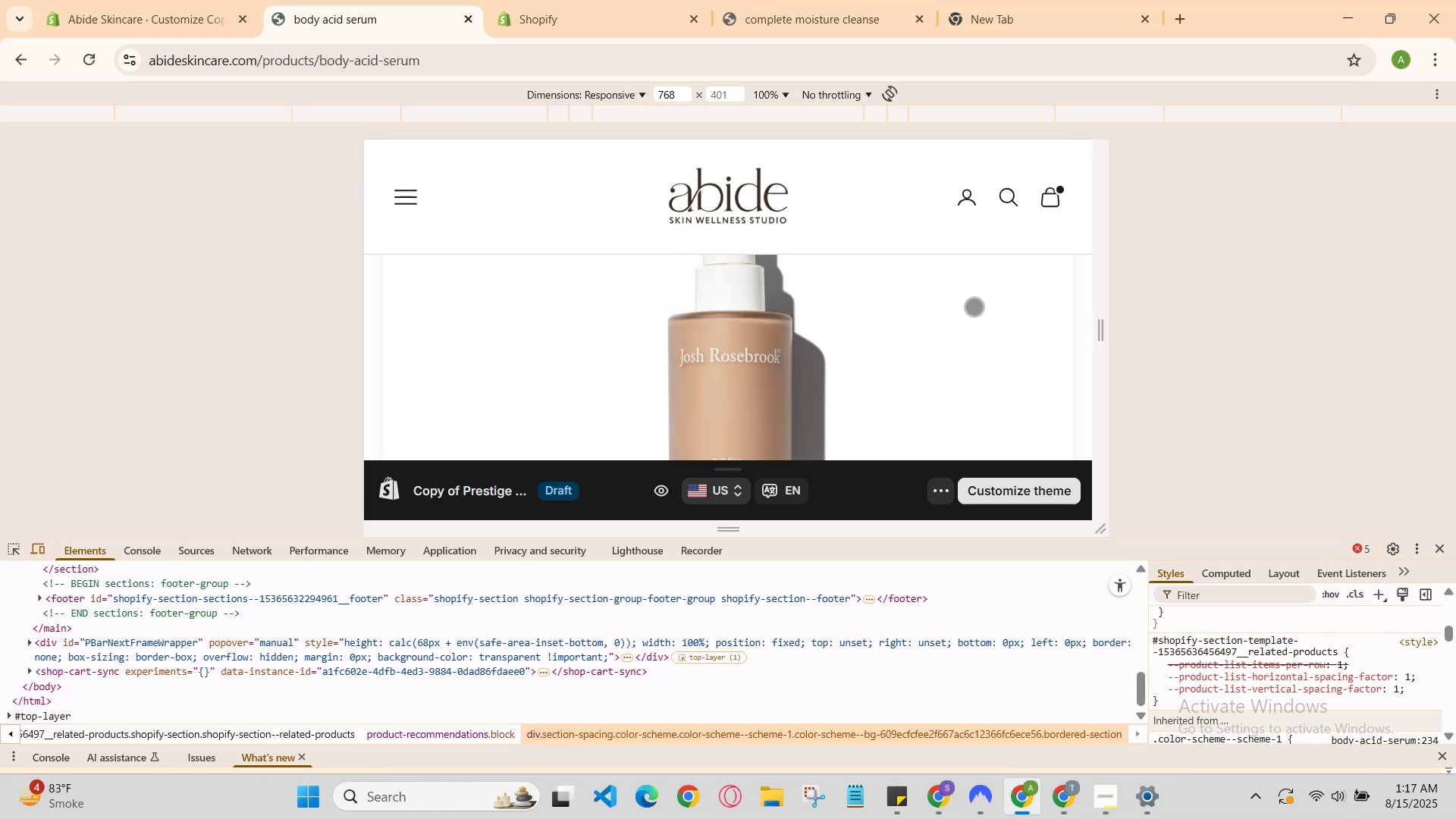 
scroll: coordinate [974, 306], scroll_direction: down, amount: 1.0
 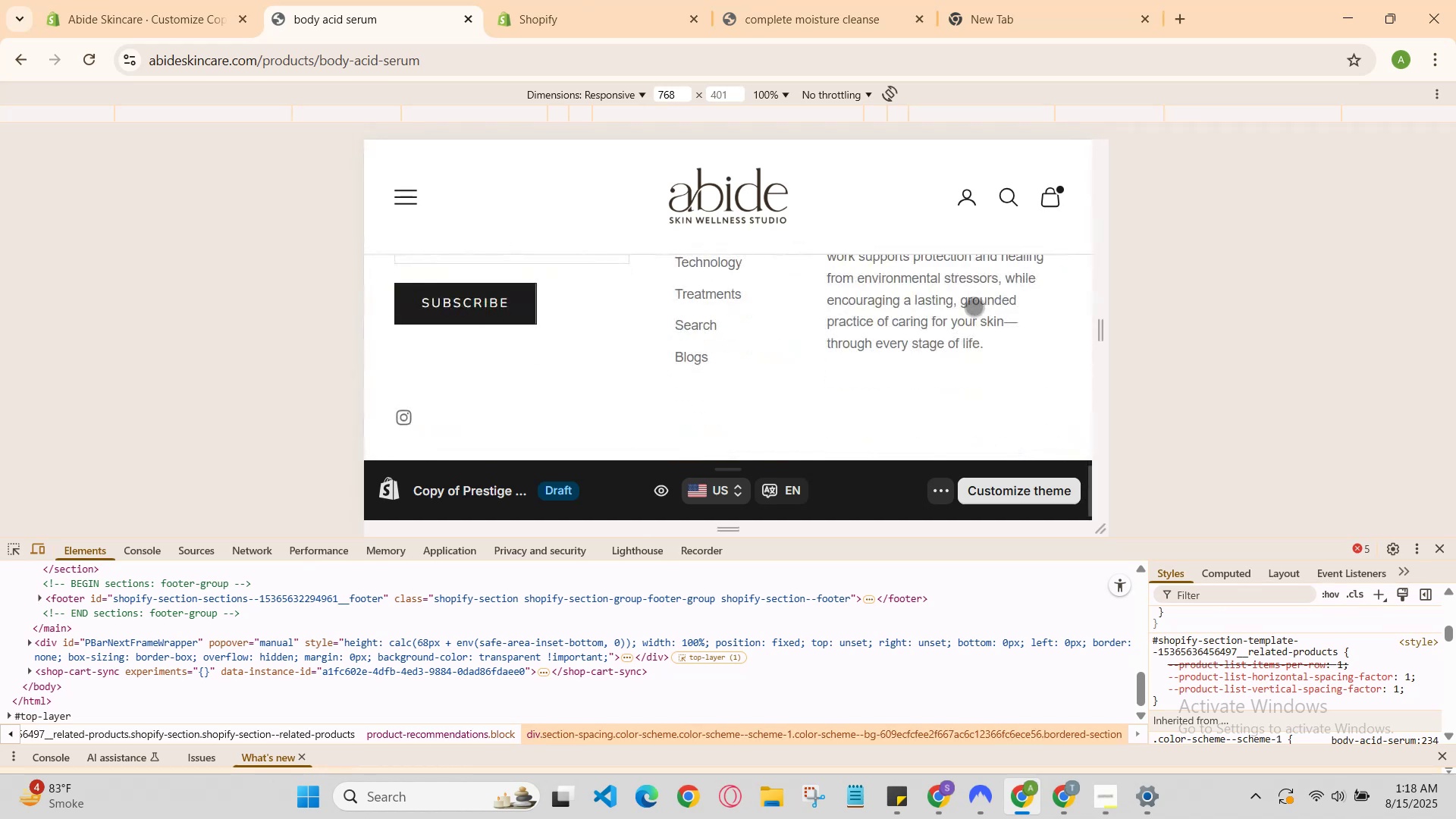 
scroll: coordinate [974, 306], scroll_direction: up, amount: 1.0
 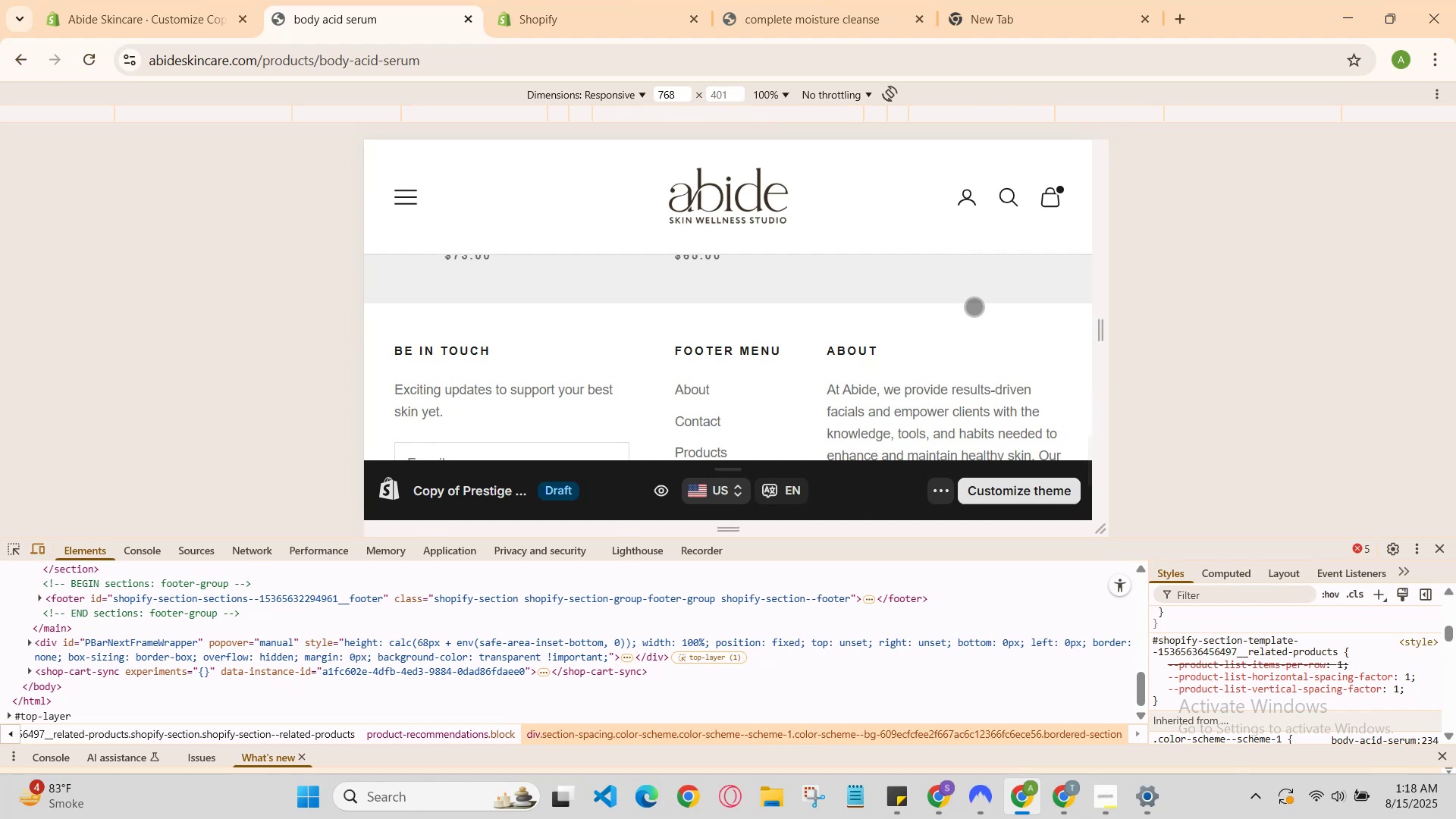 
scroll: coordinate [974, 306], scroll_direction: none, amount: 0.0
 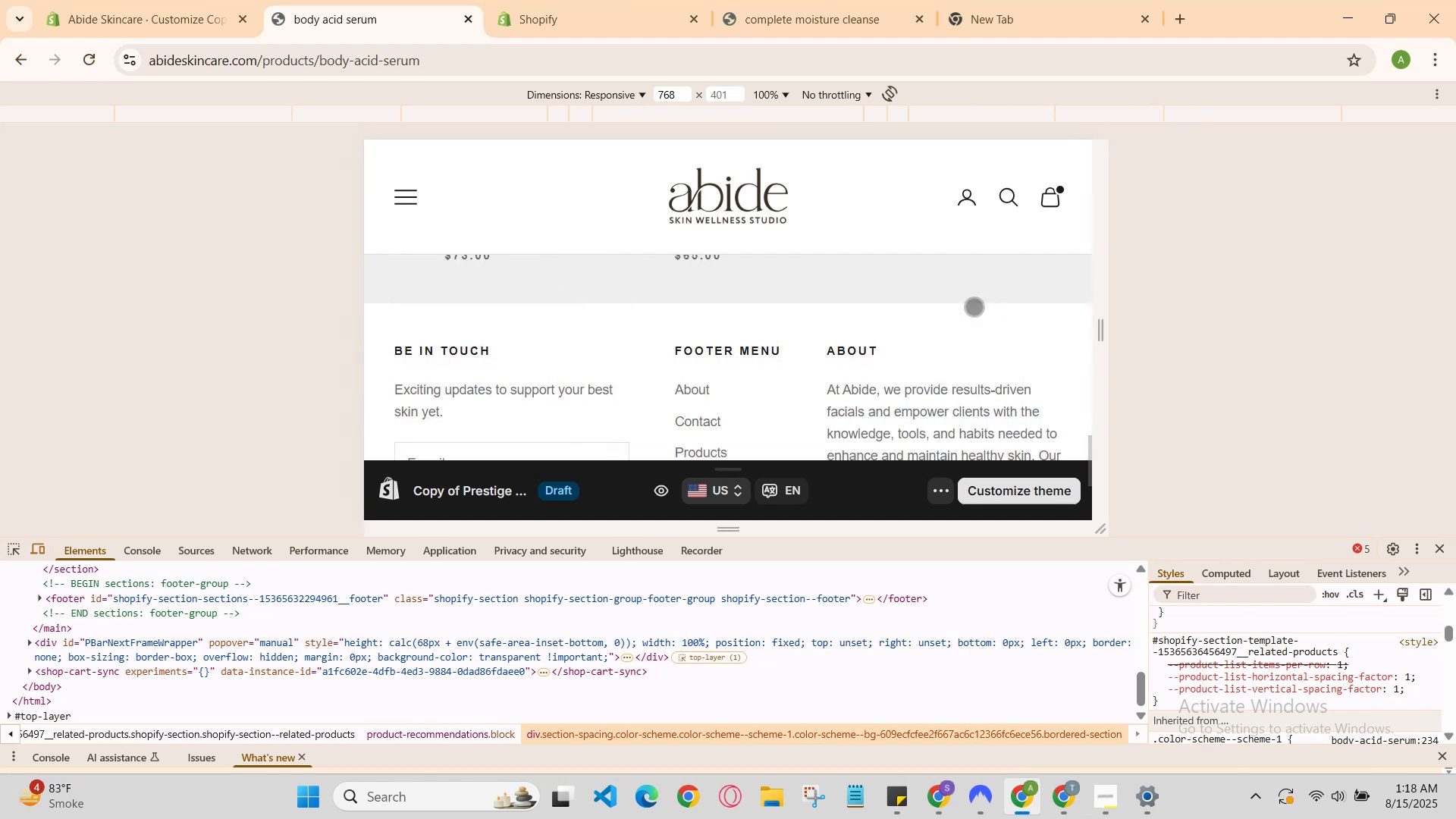 
scroll: coordinate [974, 306], scroll_direction: down, amount: 1.0
 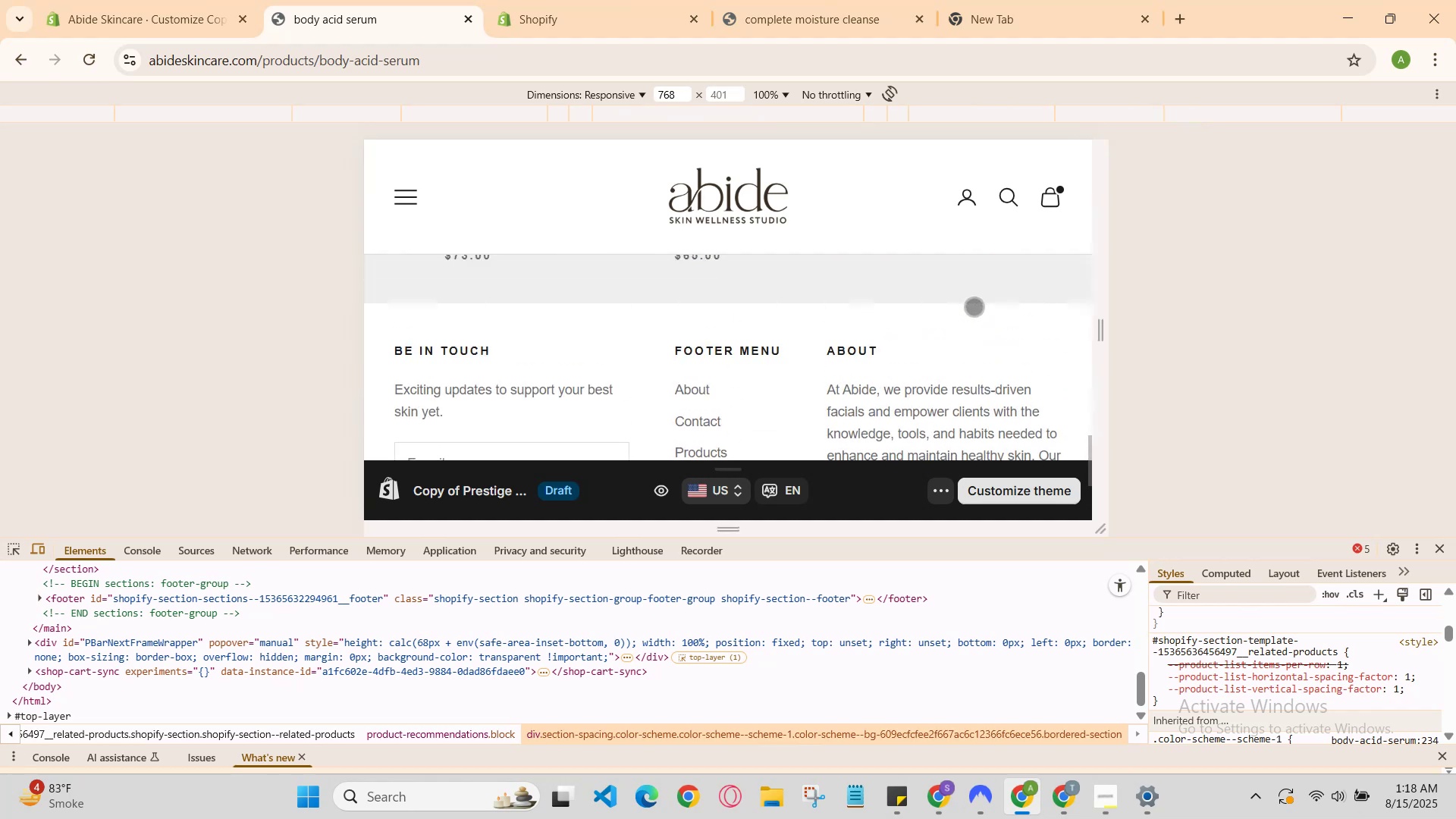 
scroll: coordinate [974, 306], scroll_direction: up, amount: 1.0
 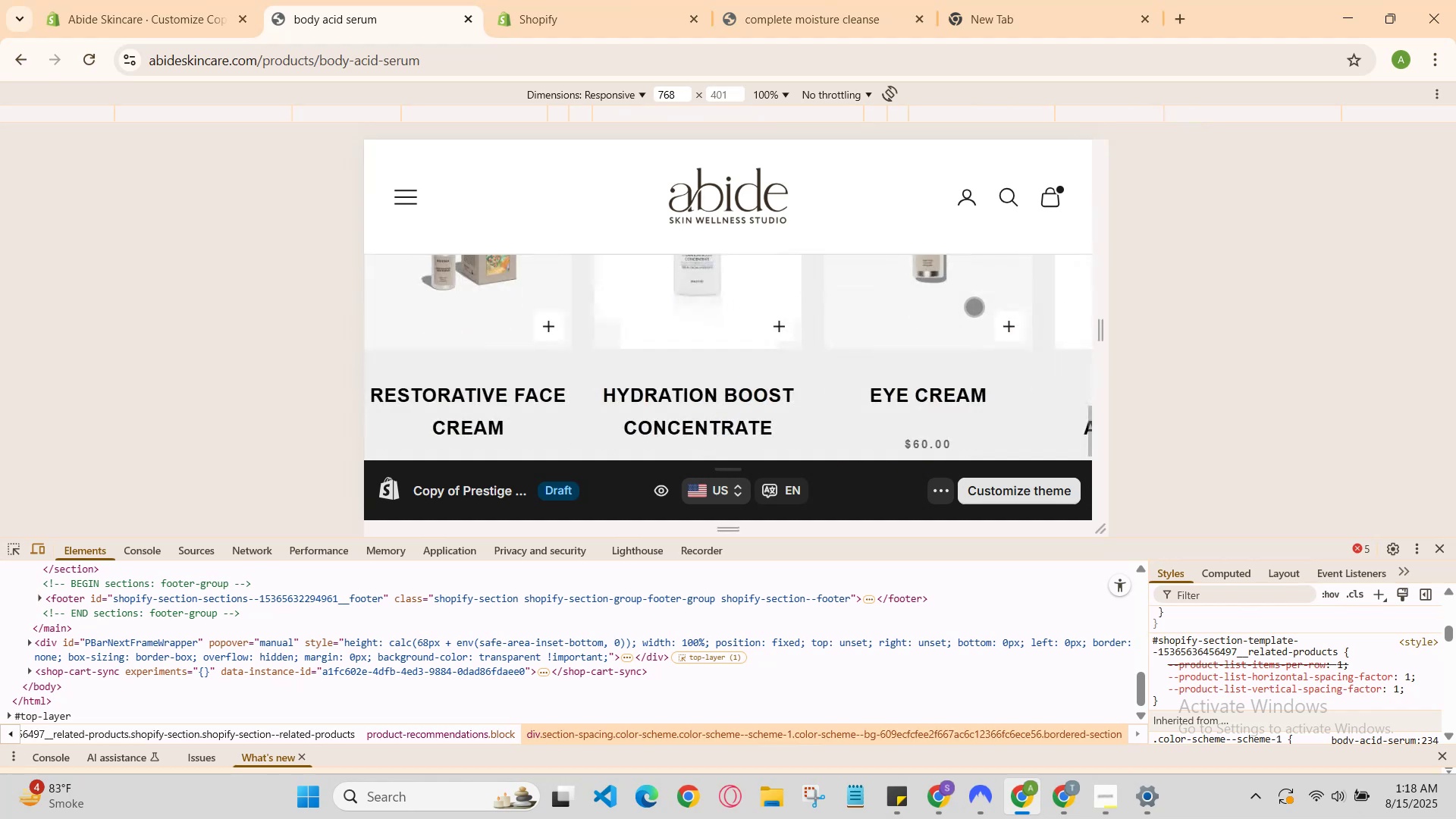 
scroll: coordinate [974, 306], scroll_direction: down, amount: 1.0
 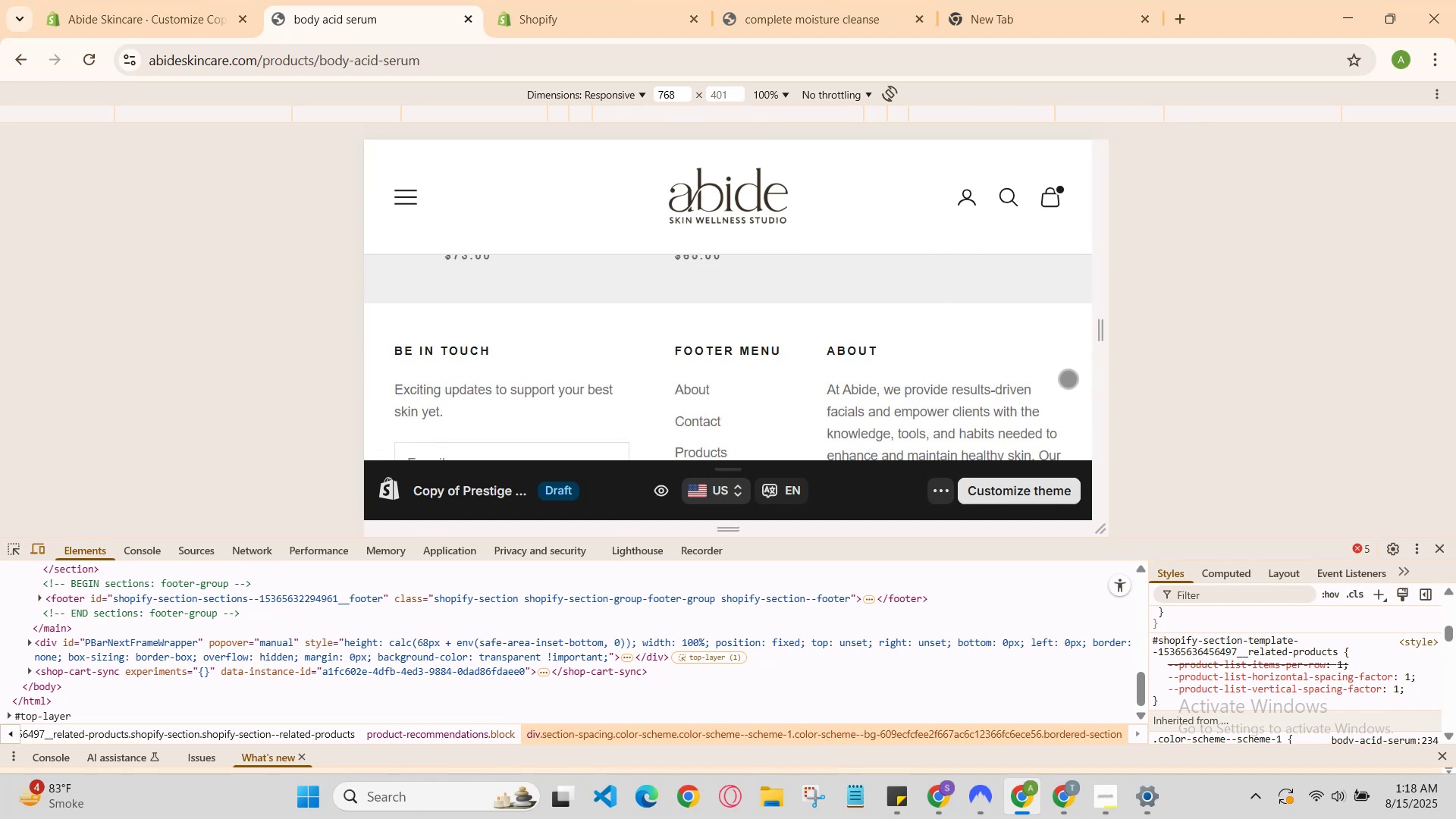 
left_click([1084, 110])
 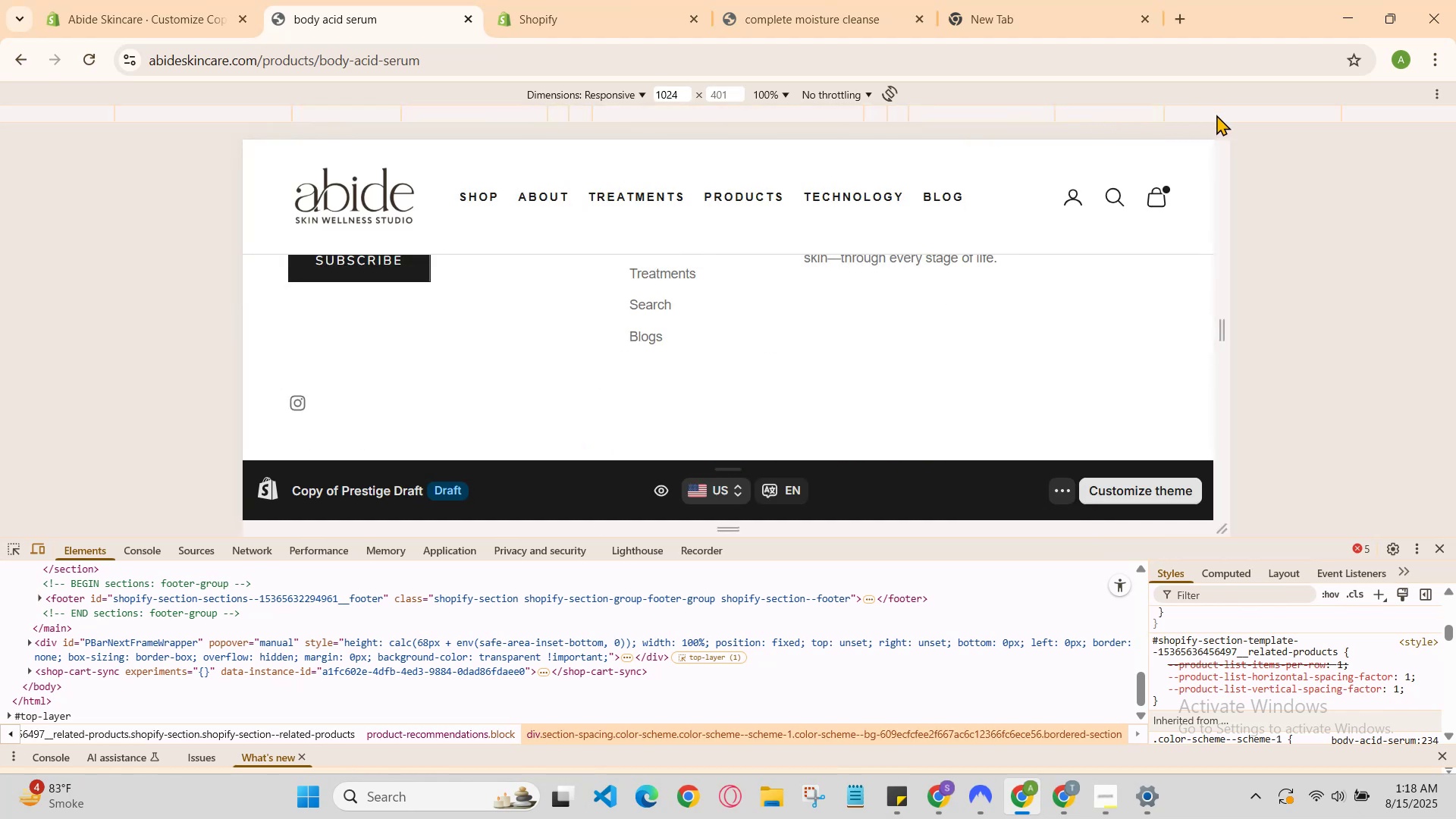 
scroll: coordinate [1146, 371], scroll_direction: up, amount: 3.0
 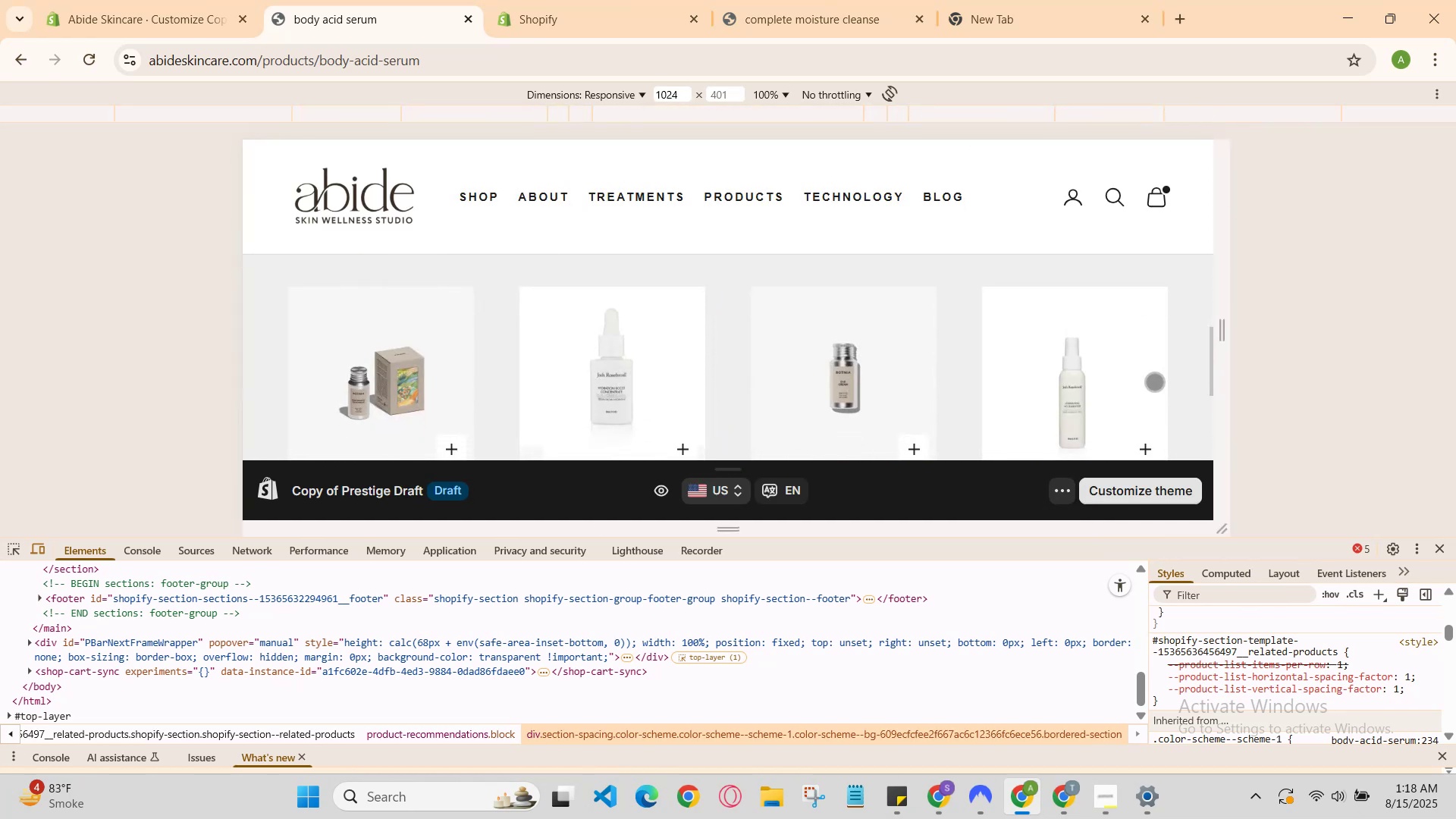 
scroll: coordinate [1158, 378], scroll_direction: down, amount: 1.0
 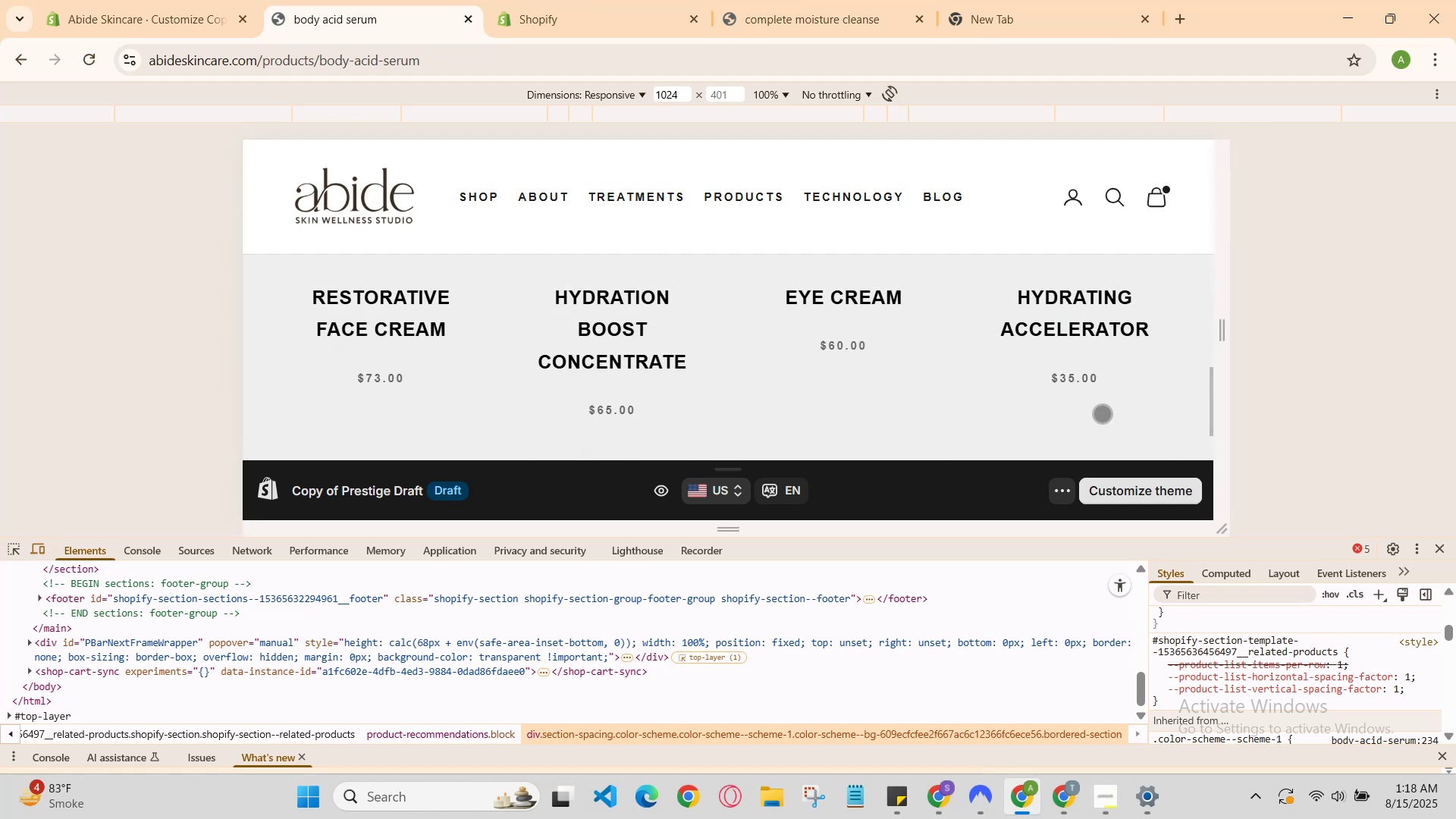 
scroll: coordinate [971, 406], scroll_direction: up, amount: 1.0
 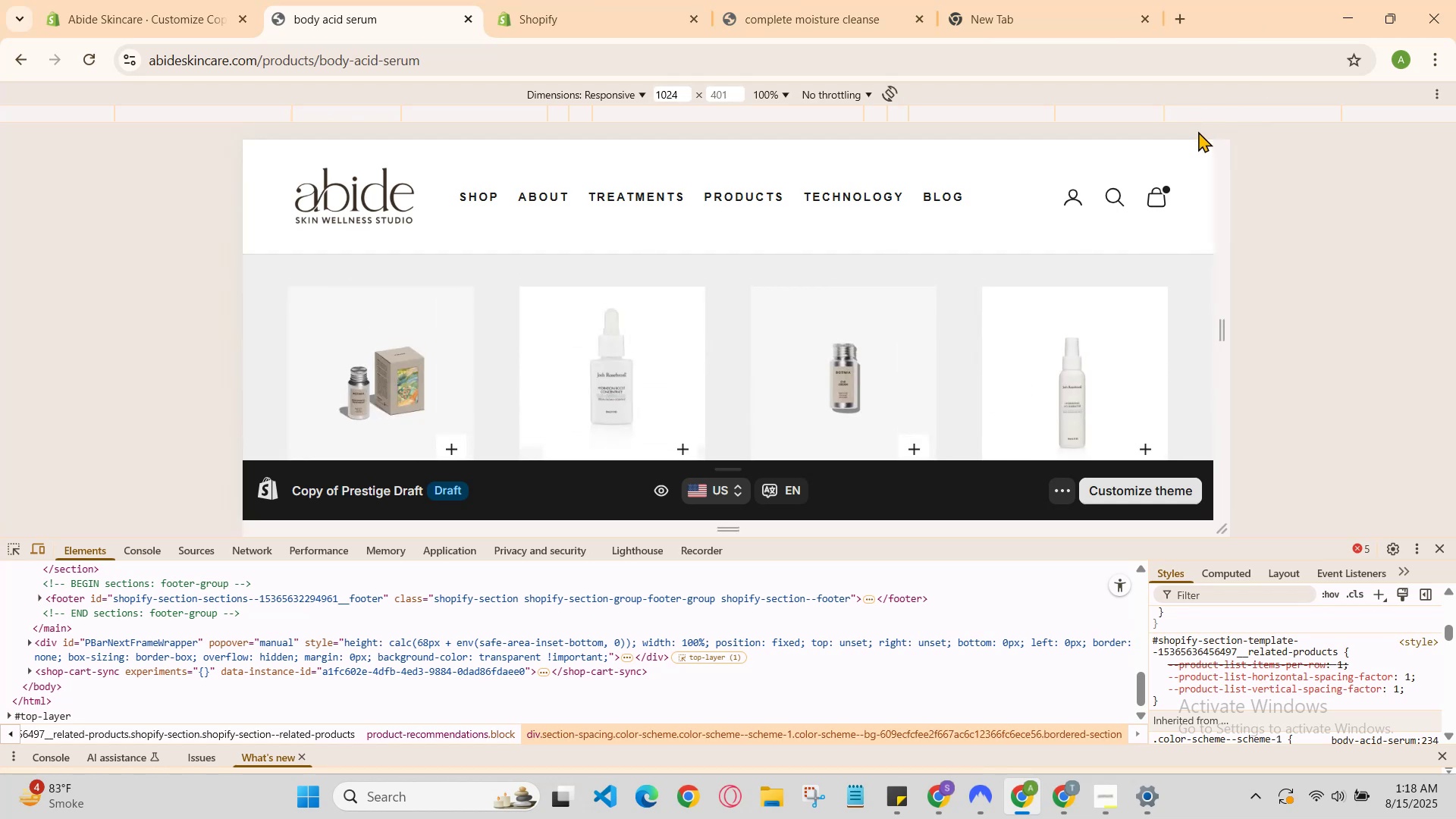 
left_click([1227, 108])
 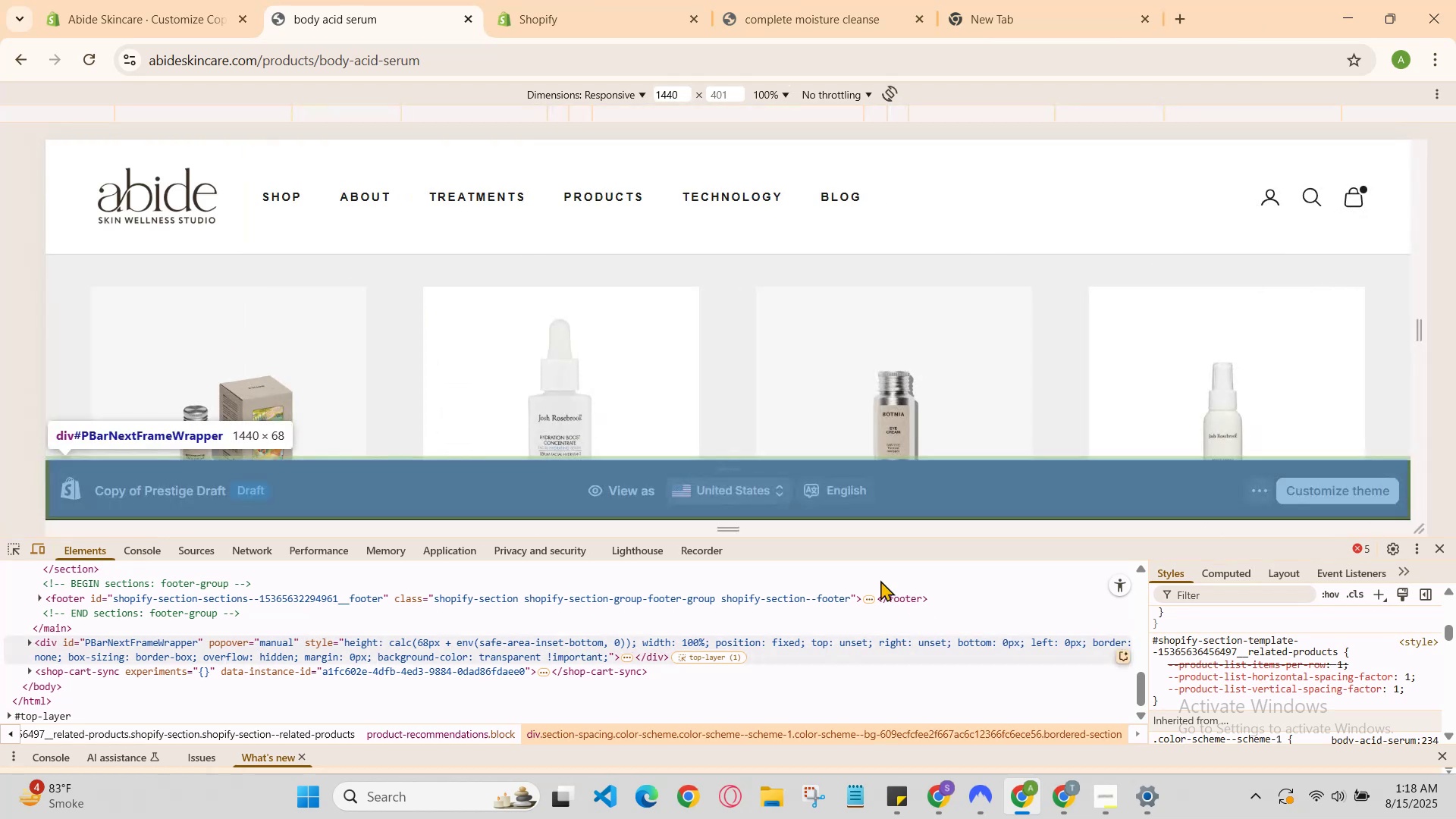 
scroll: coordinate [944, 350], scroll_direction: none, amount: 0.0
 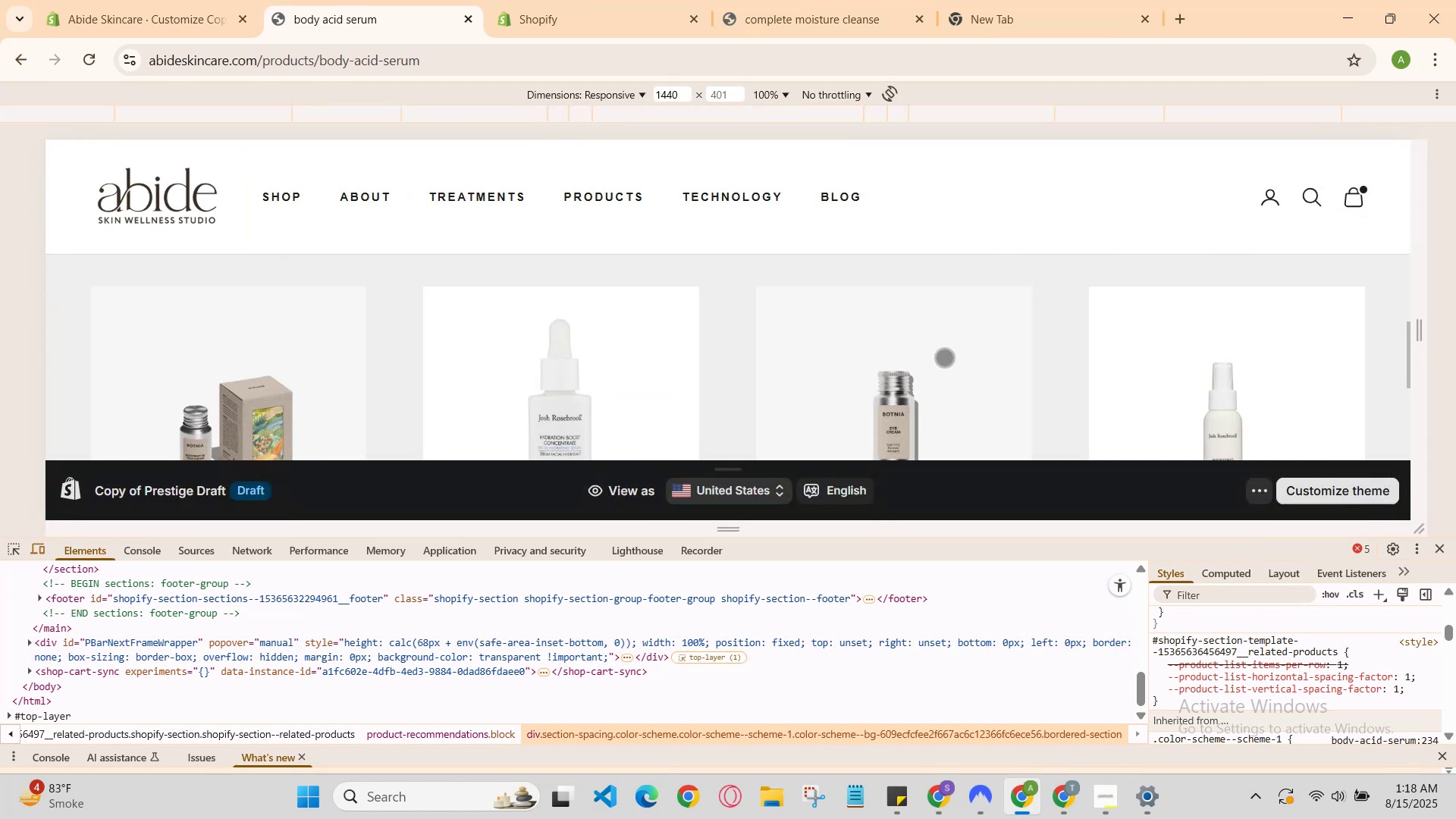 
scroll: coordinate [944, 369], scroll_direction: up, amount: 1.0
 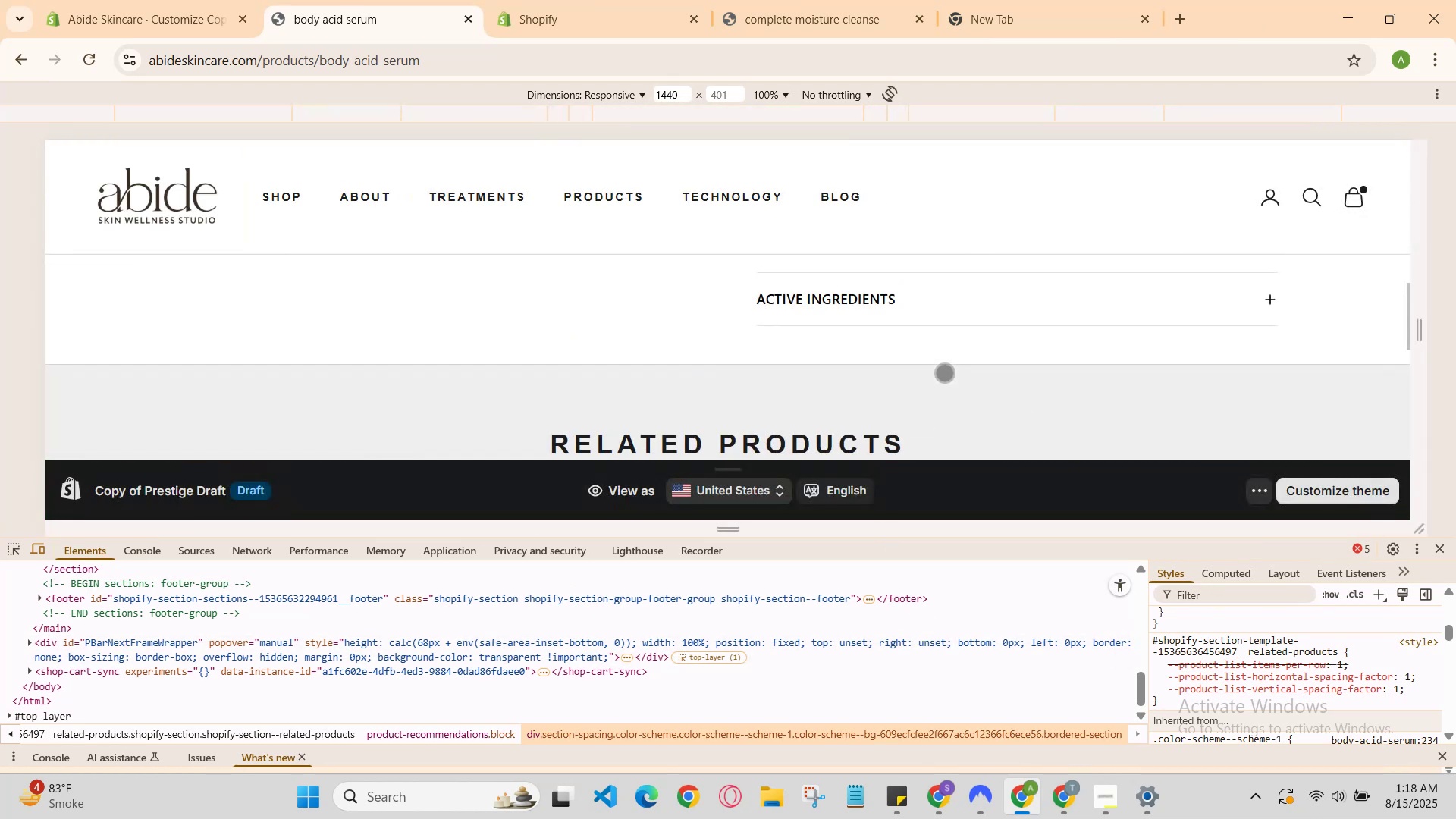 
scroll: coordinate [944, 372], scroll_direction: down, amount: 1.0
 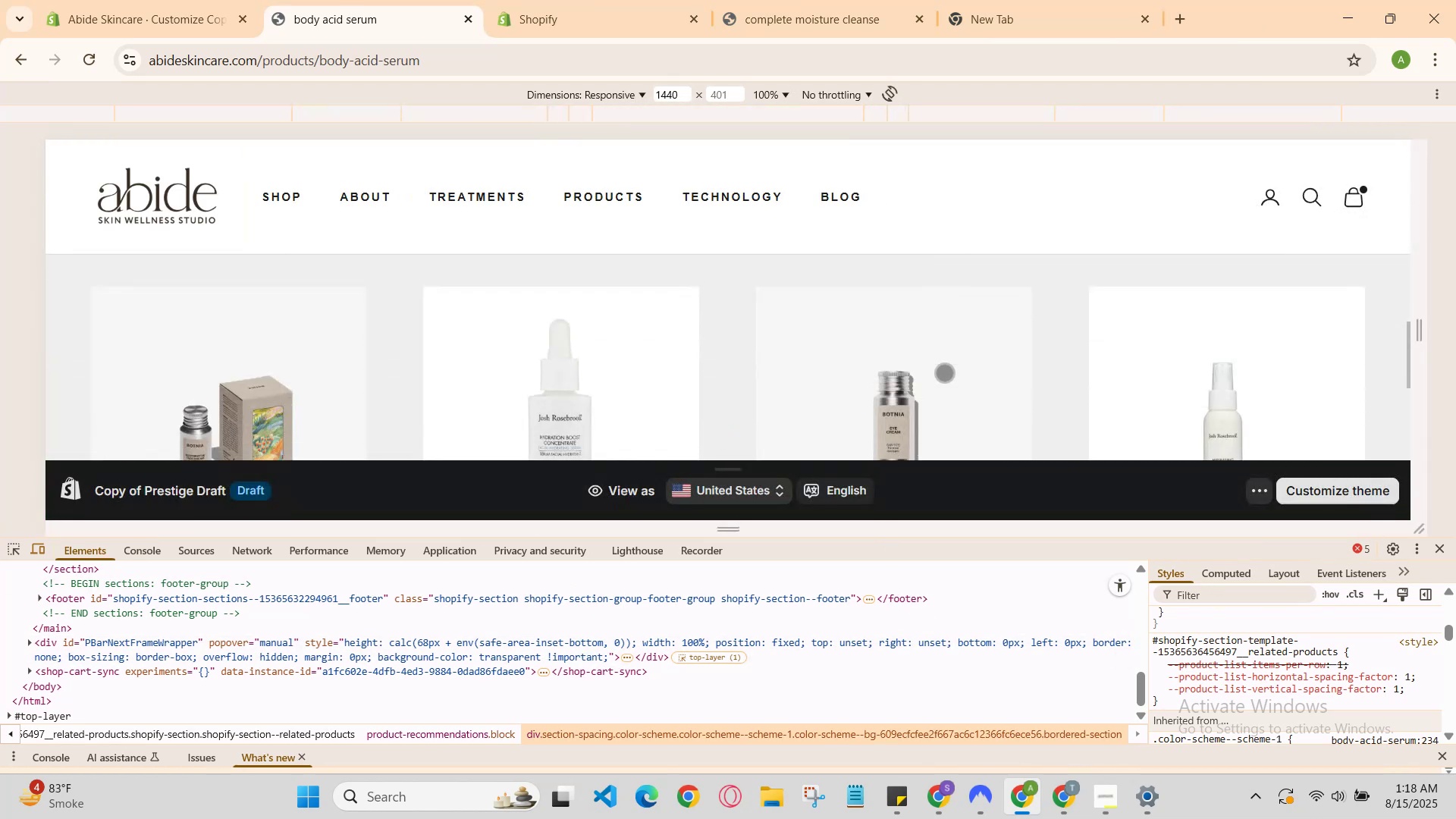 
scroll: coordinate [944, 372], scroll_direction: up, amount: 1.0
 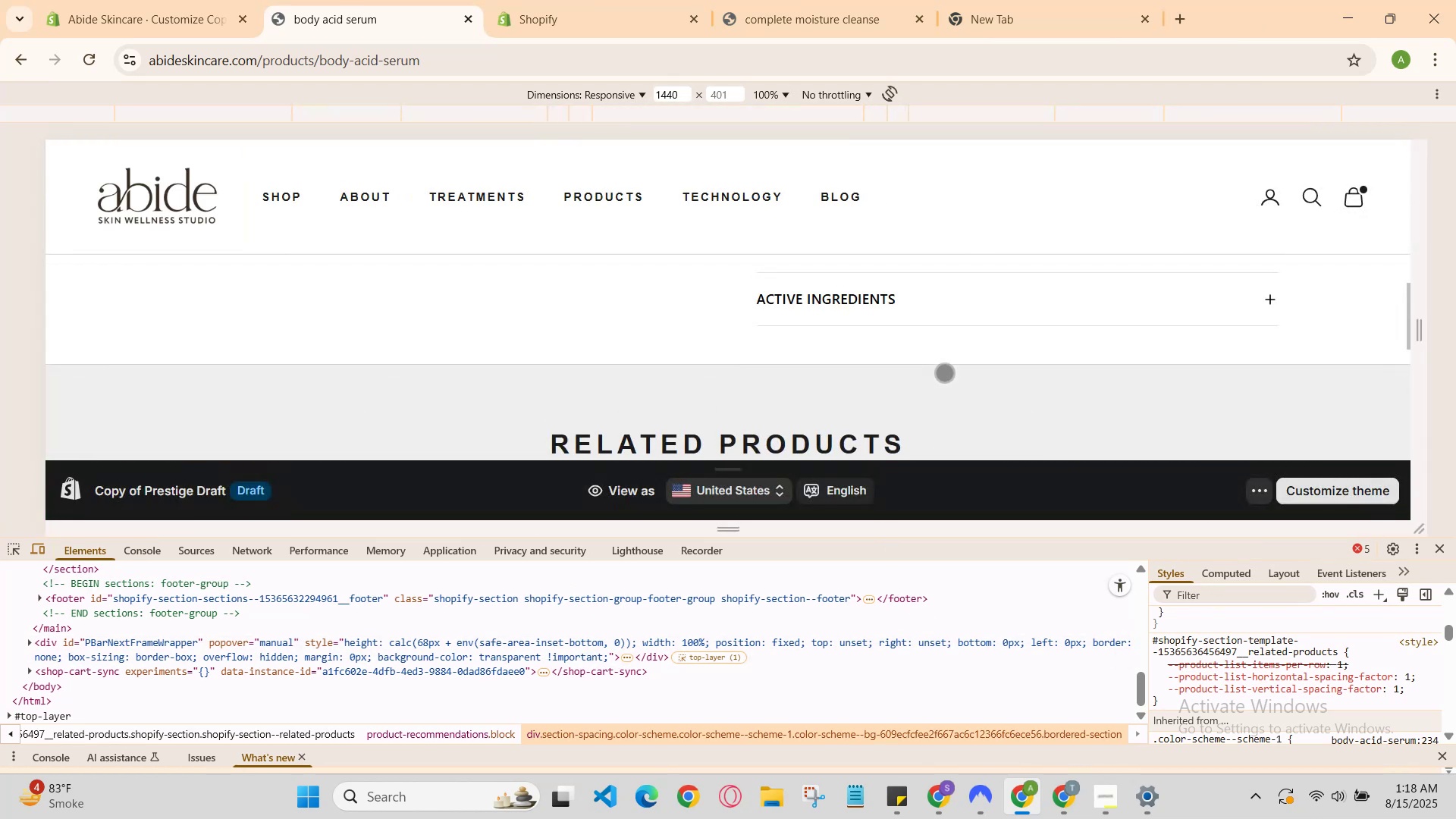 
scroll: coordinate [944, 372], scroll_direction: down, amount: 1.0
 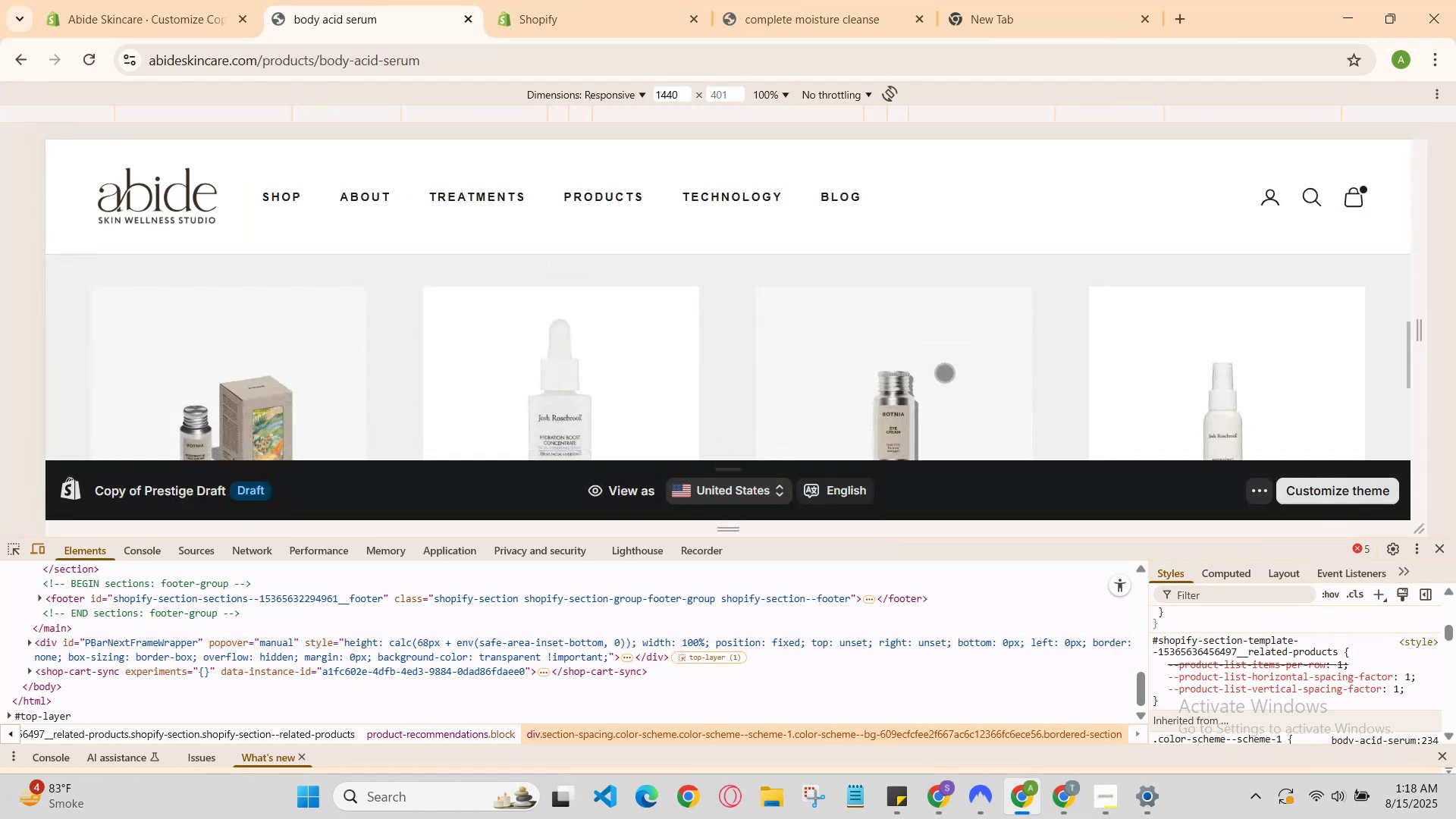 
scroll: coordinate [943, 381], scroll_direction: up, amount: 3.0
 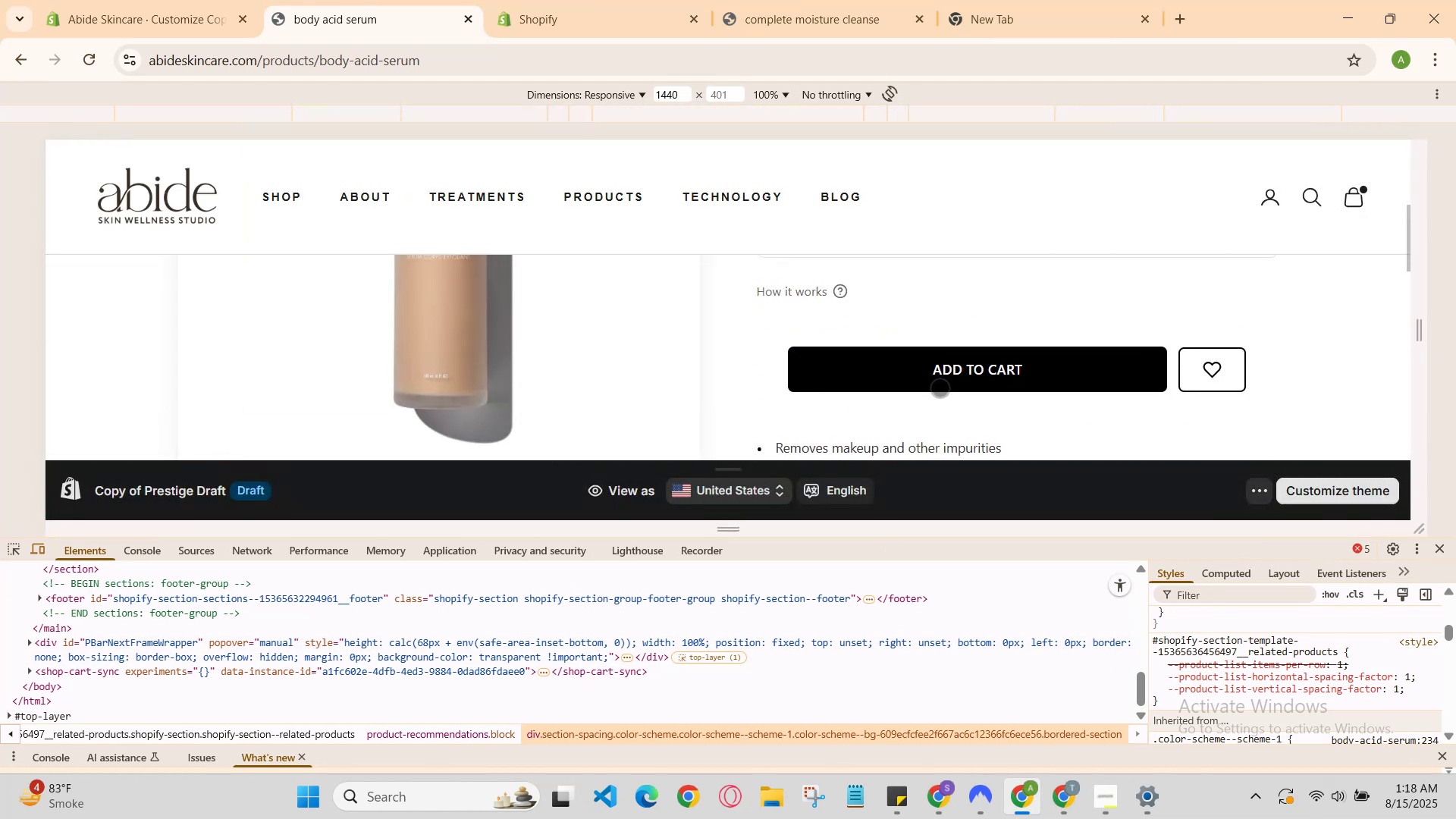 
scroll: coordinate [940, 401], scroll_direction: down, amount: 4.0
 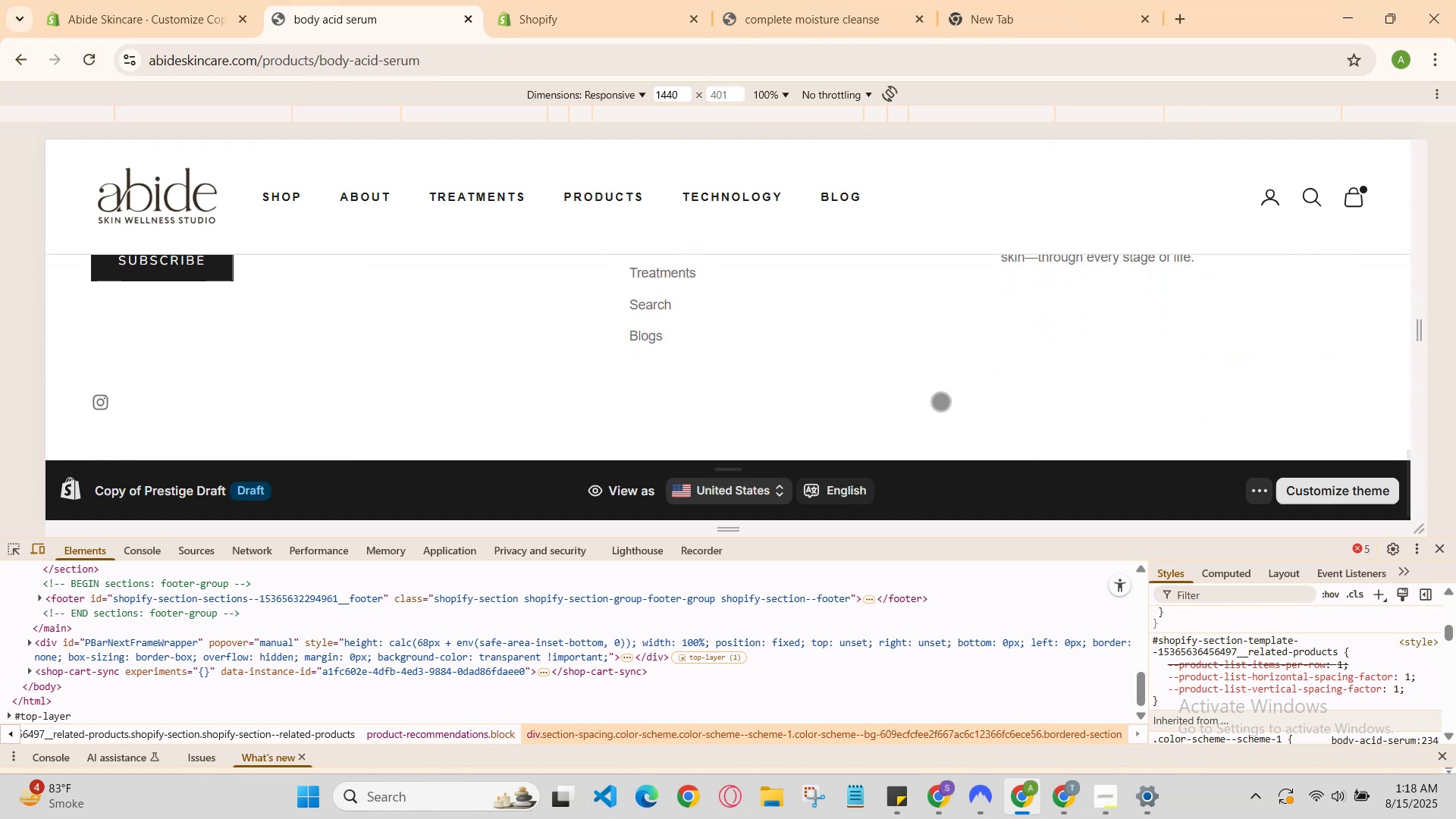 
scroll: coordinate [940, 401], scroll_direction: up, amount: 2.0
 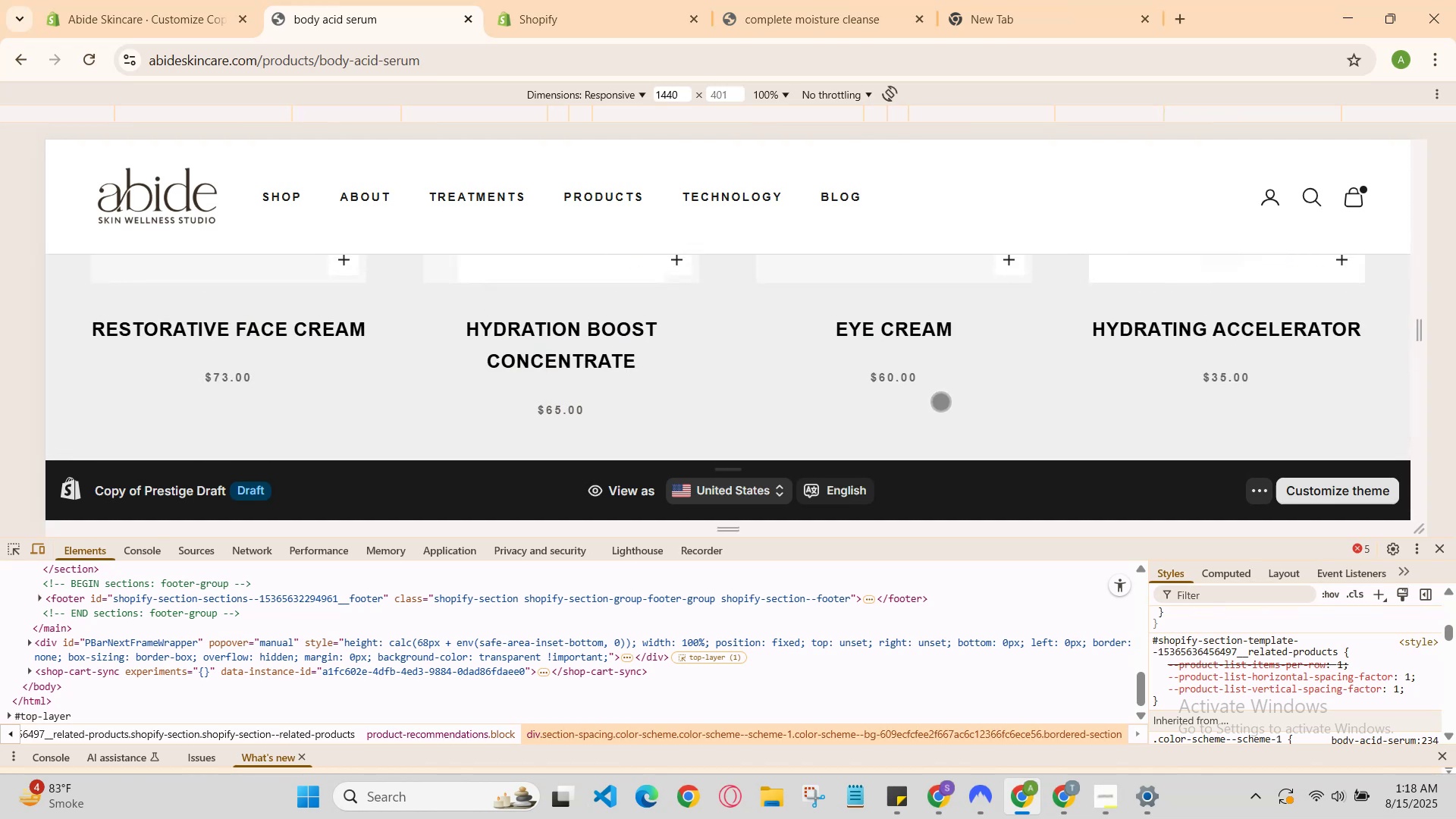 
scroll: coordinate [940, 401], scroll_direction: down, amount: 1.0
 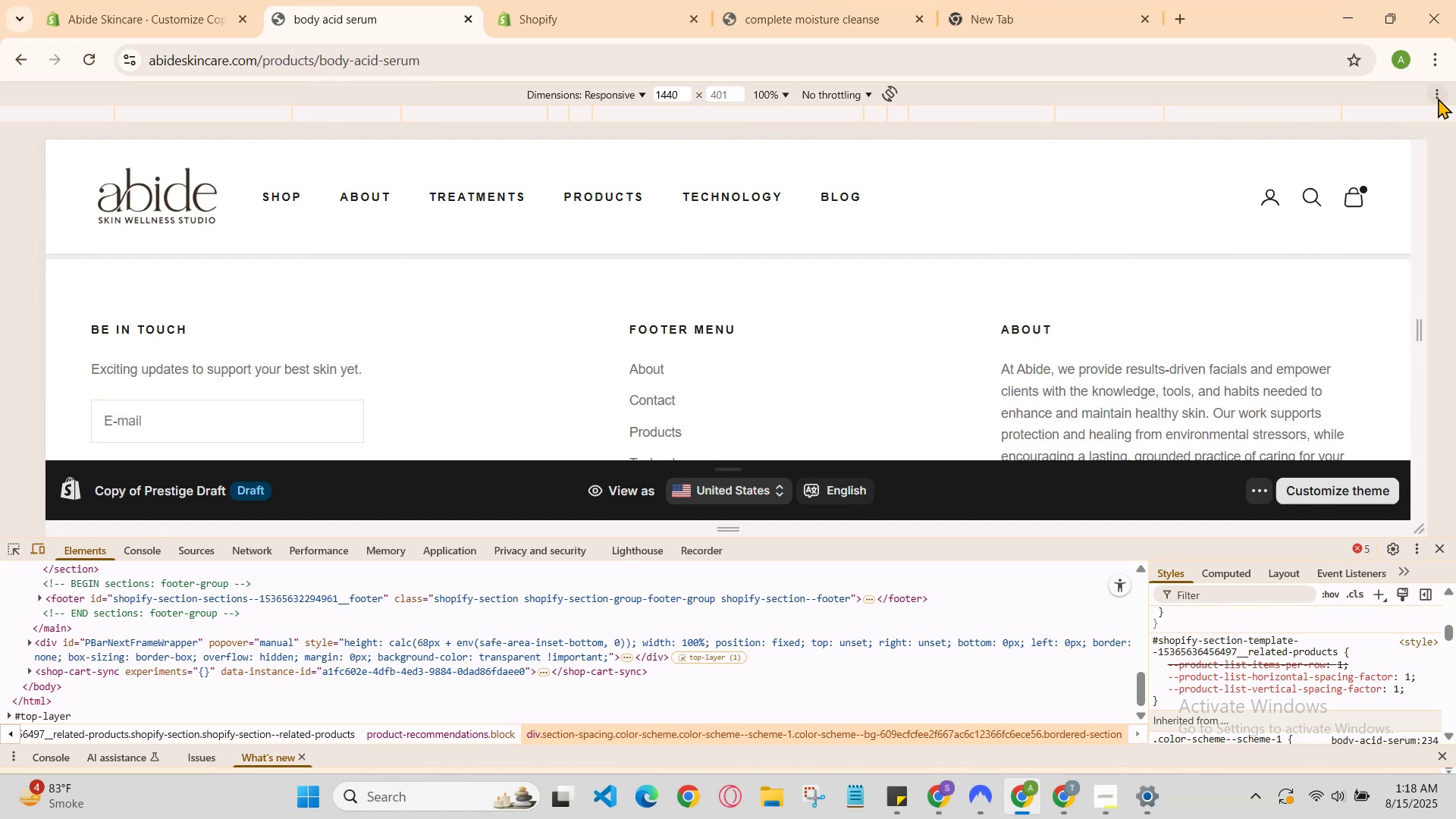 
left_click([1437, 119])
 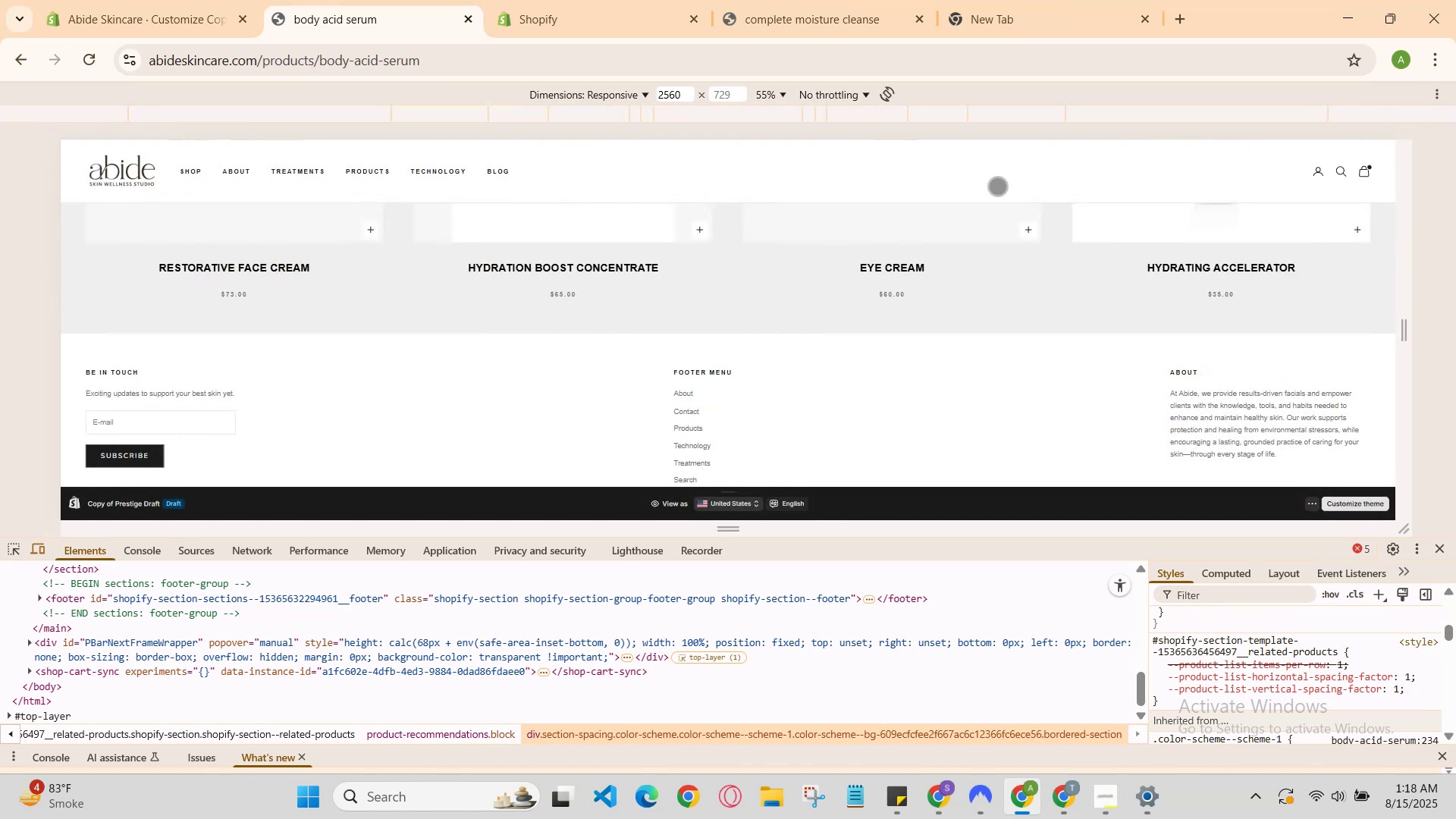 
scroll: coordinate [1002, 324], scroll_direction: up, amount: 5.0
 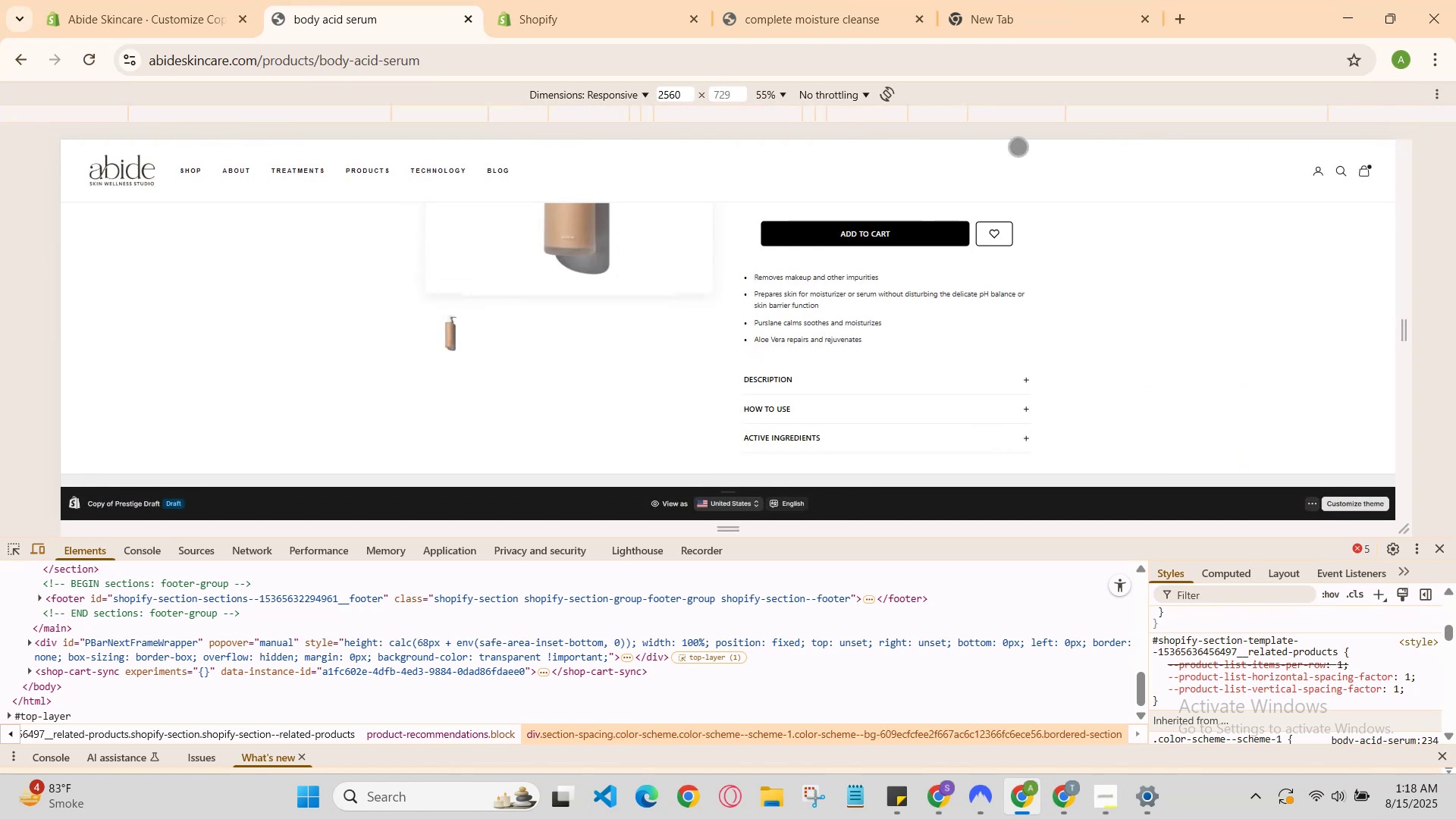 
left_click([1040, 112])
 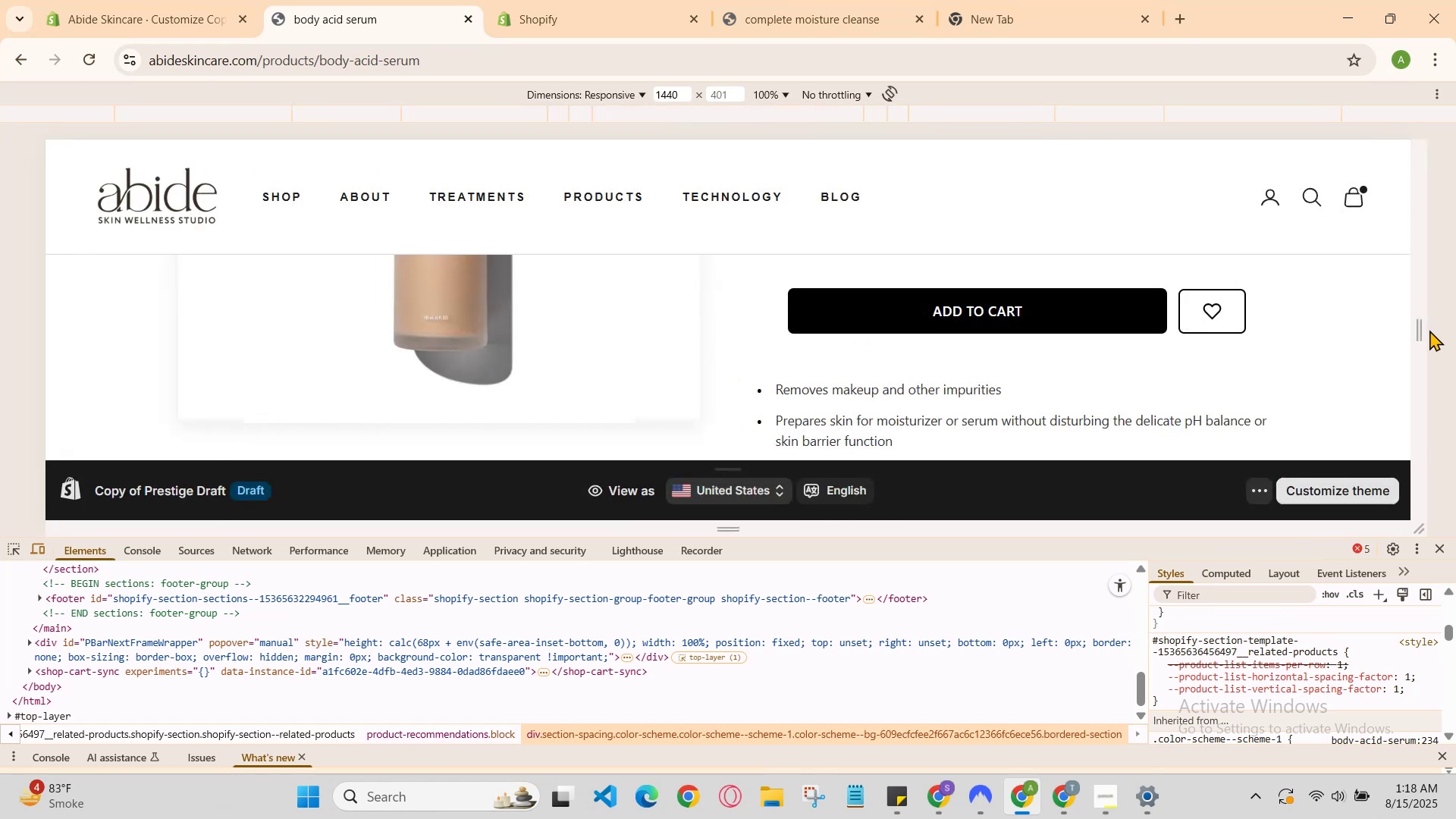 
left_click_drag(start_coordinate=[1415, 329], to_coordinate=[1326, 471])
 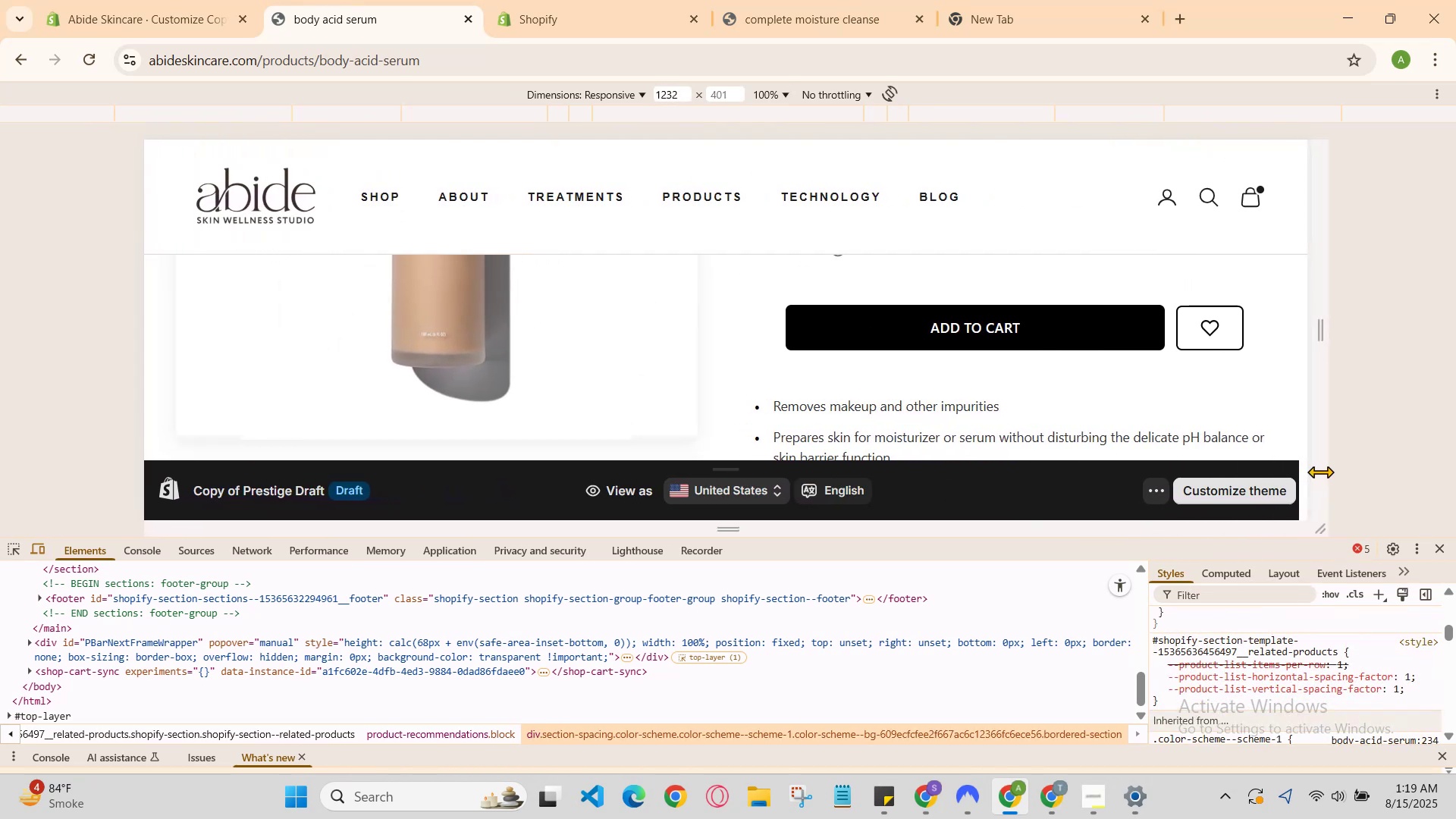 
left_click([1326, 471])
 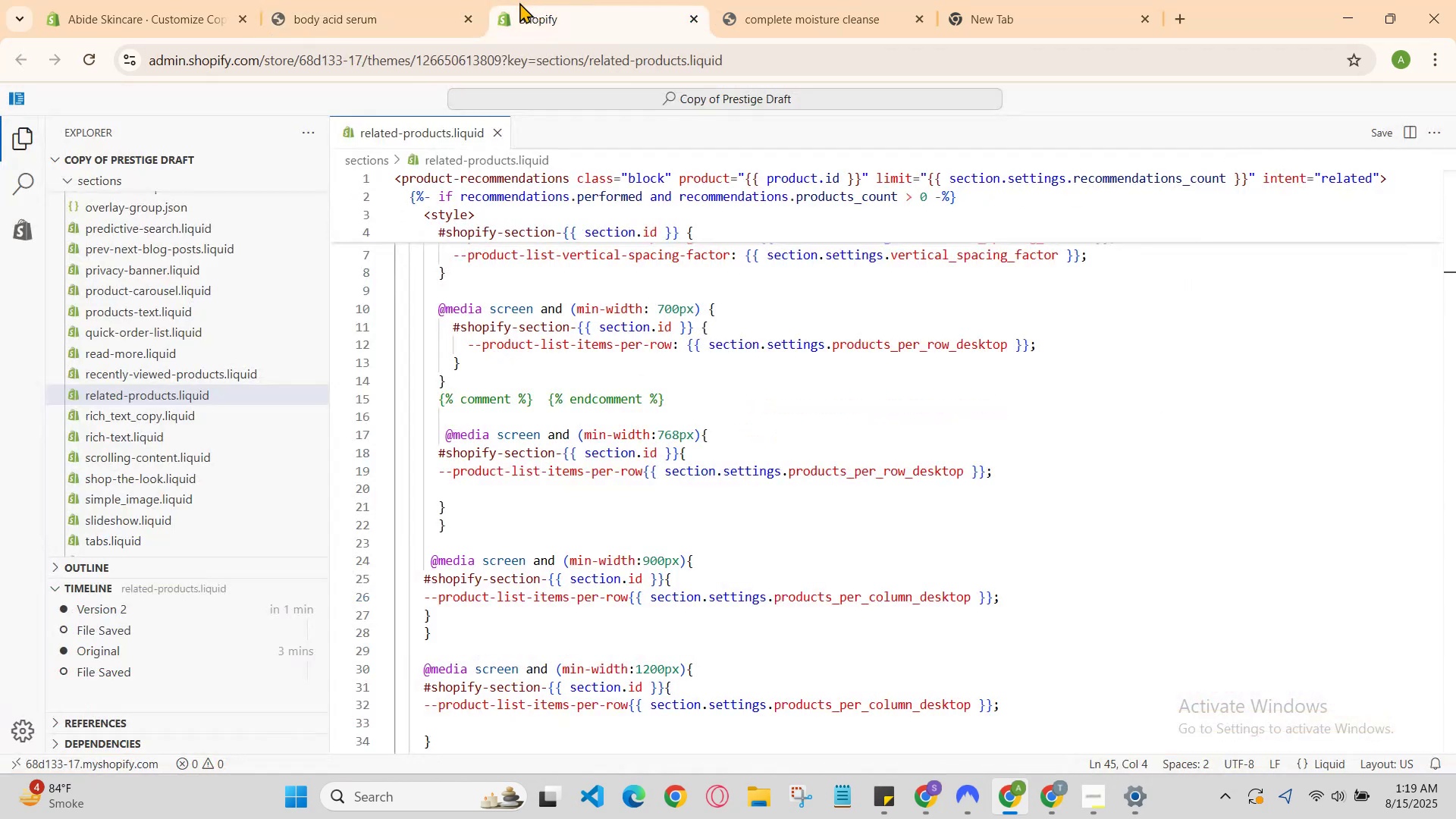 
scroll: coordinate [679, 399], scroll_direction: down, amount: 1.0
 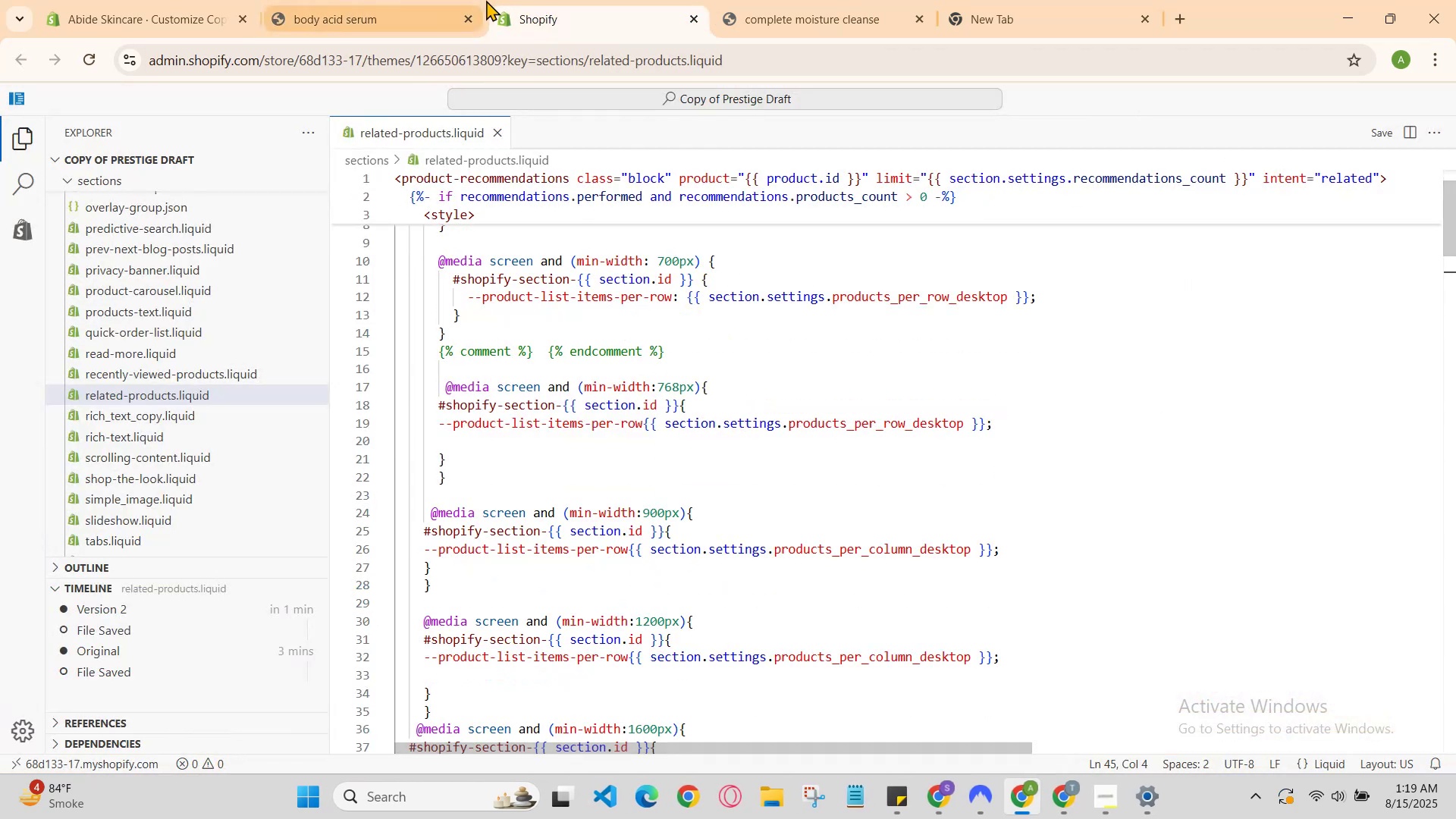 
left_click([422, 0])
 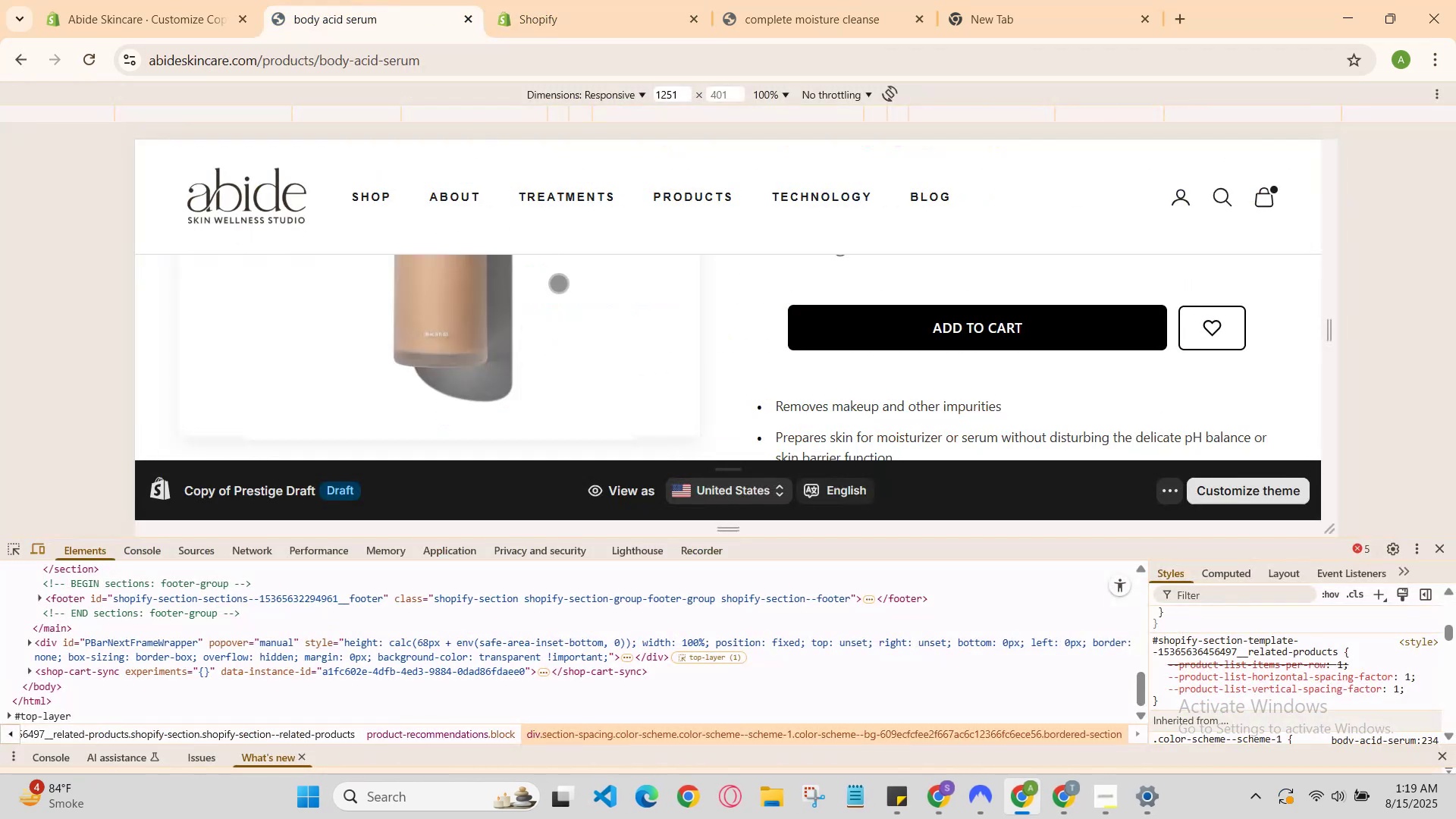 
scroll: coordinate [650, 453], scroll_direction: down, amount: 3.0
 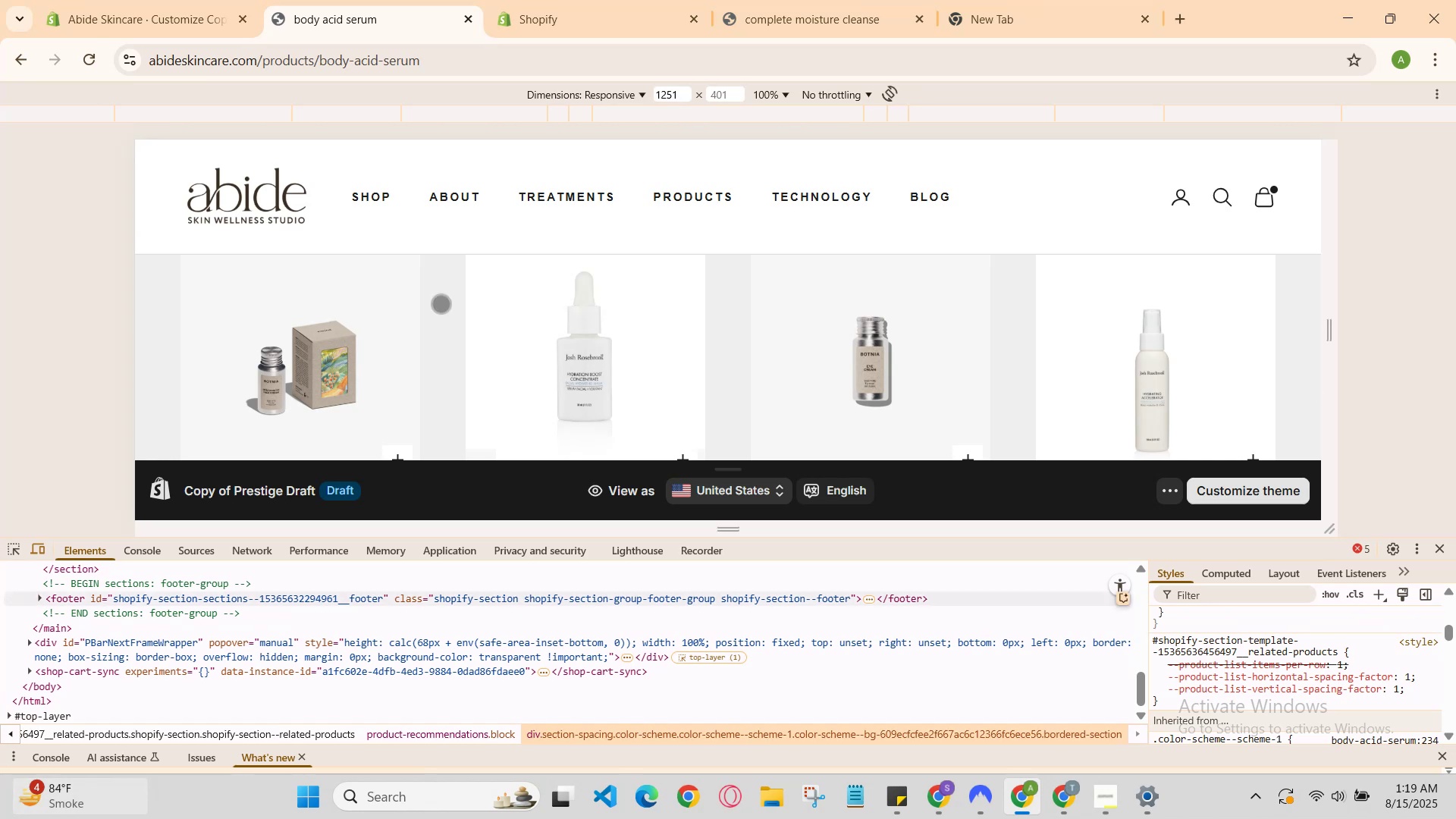 
scroll: coordinate [563, 342], scroll_direction: none, amount: 0.0
 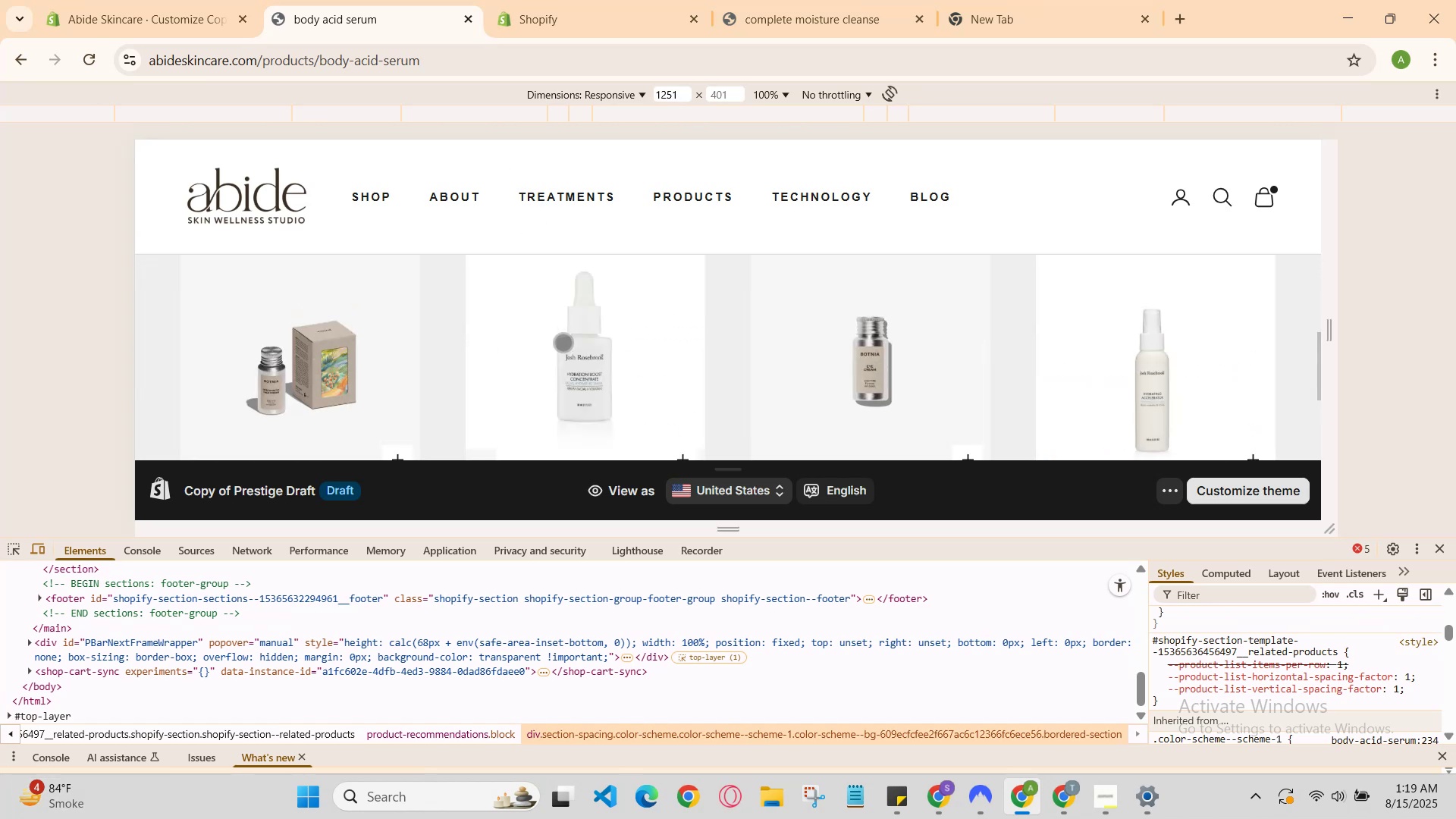 
scroll: coordinate [563, 342], scroll_direction: up, amount: 2.0
 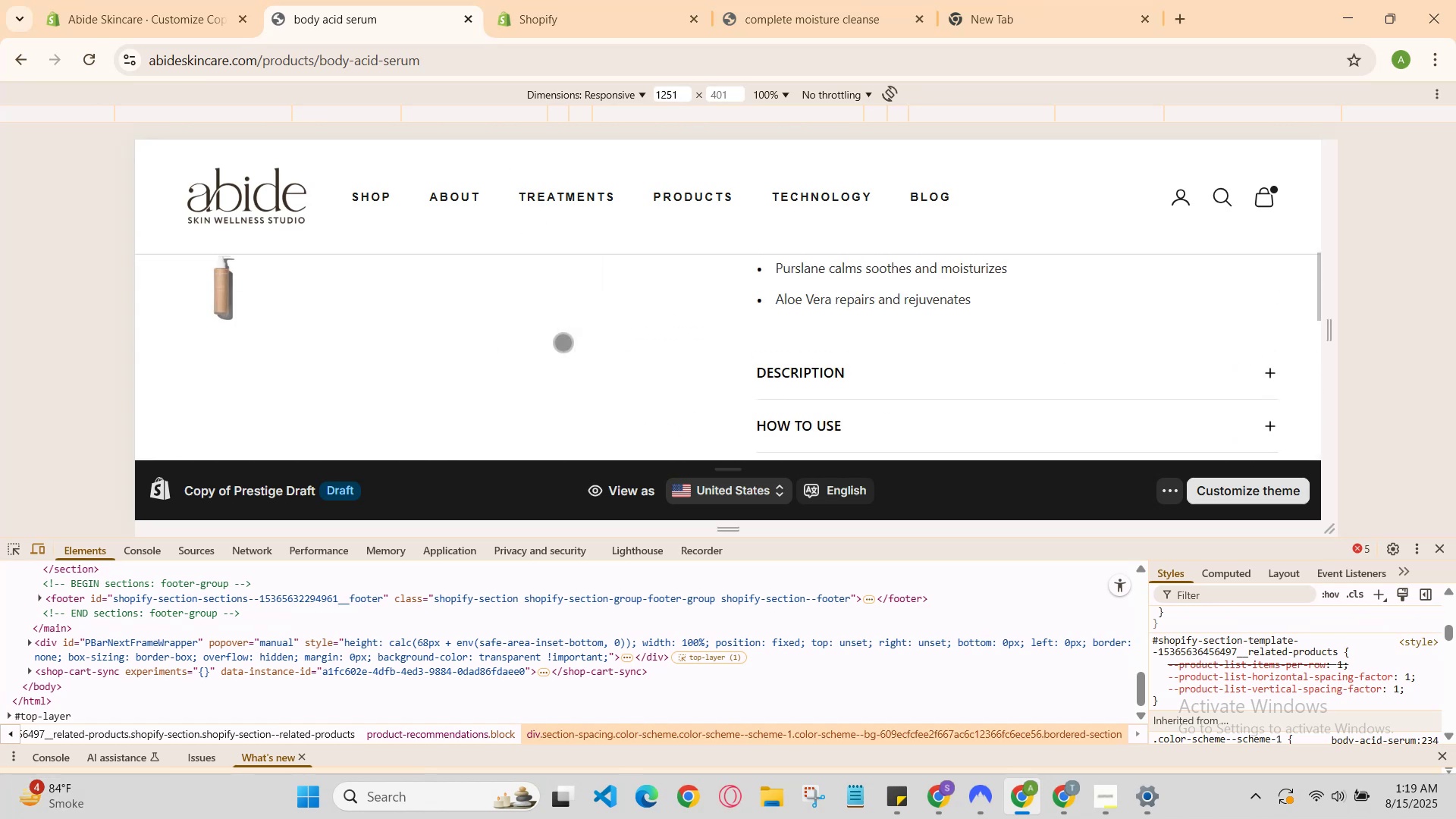 
scroll: coordinate [563, 342], scroll_direction: down, amount: 2.0
 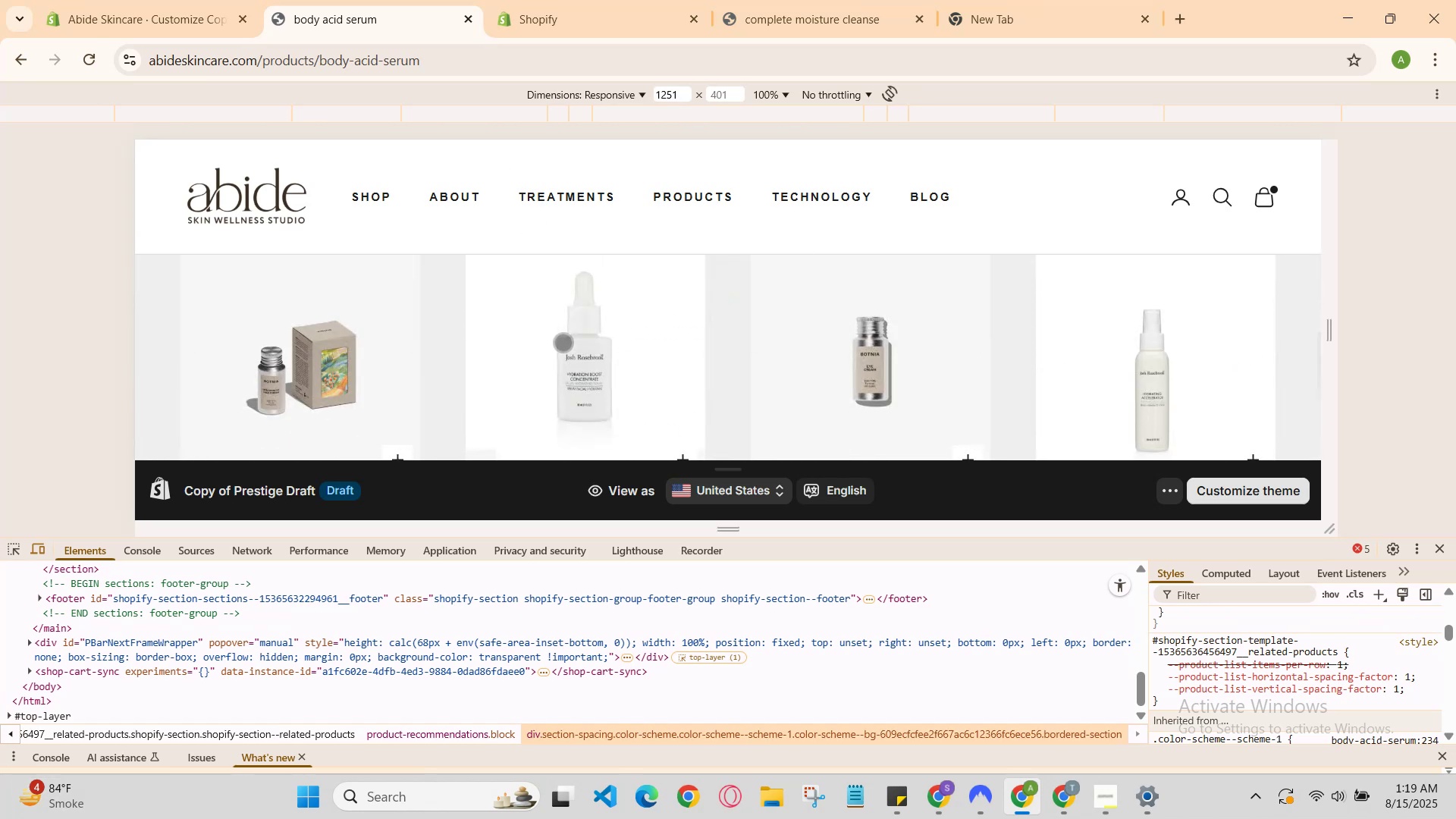 
scroll: coordinate [565, 344], scroll_direction: none, amount: 0.0
 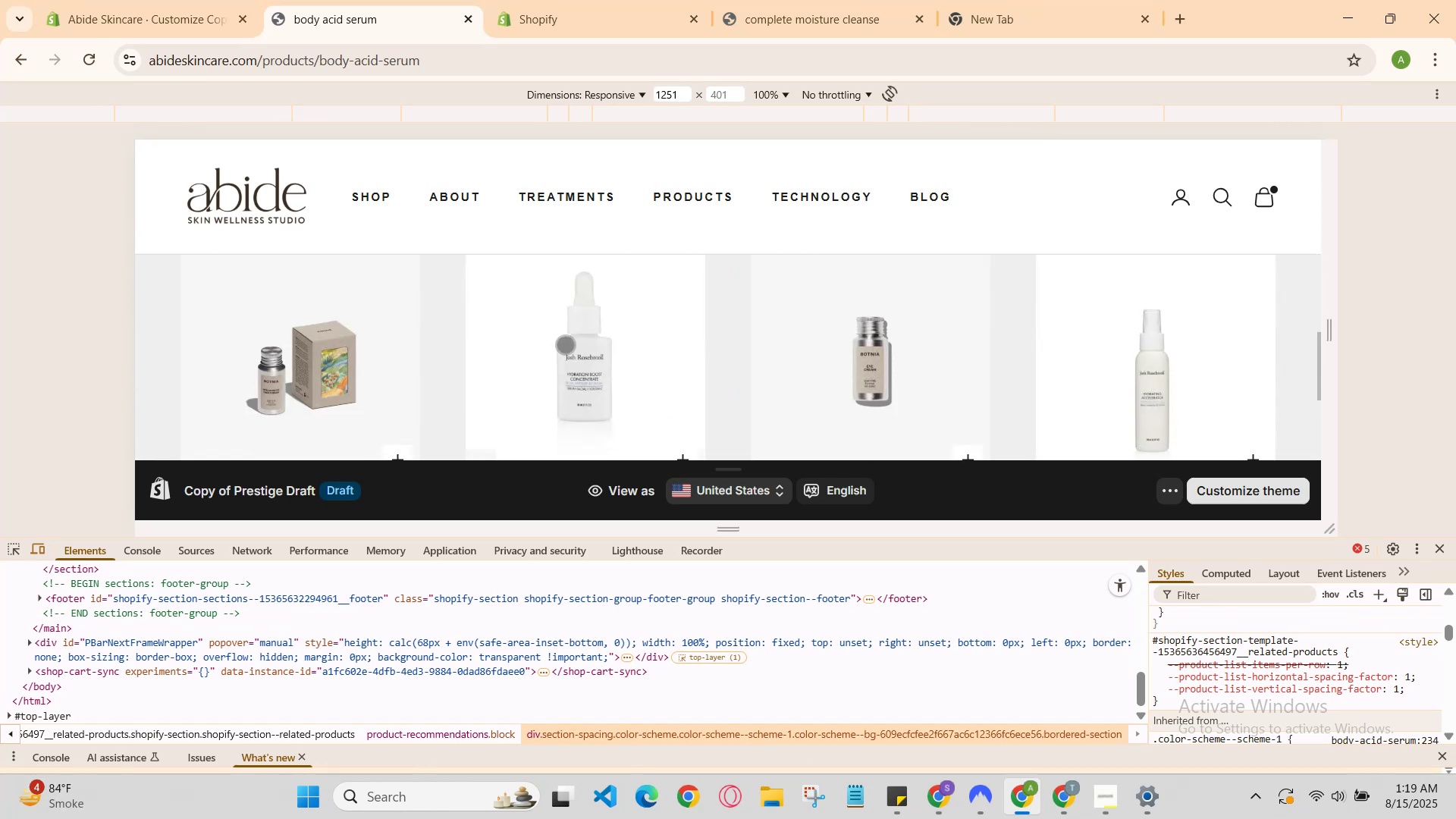 
scroll: coordinate [566, 345], scroll_direction: down, amount: 1.0
 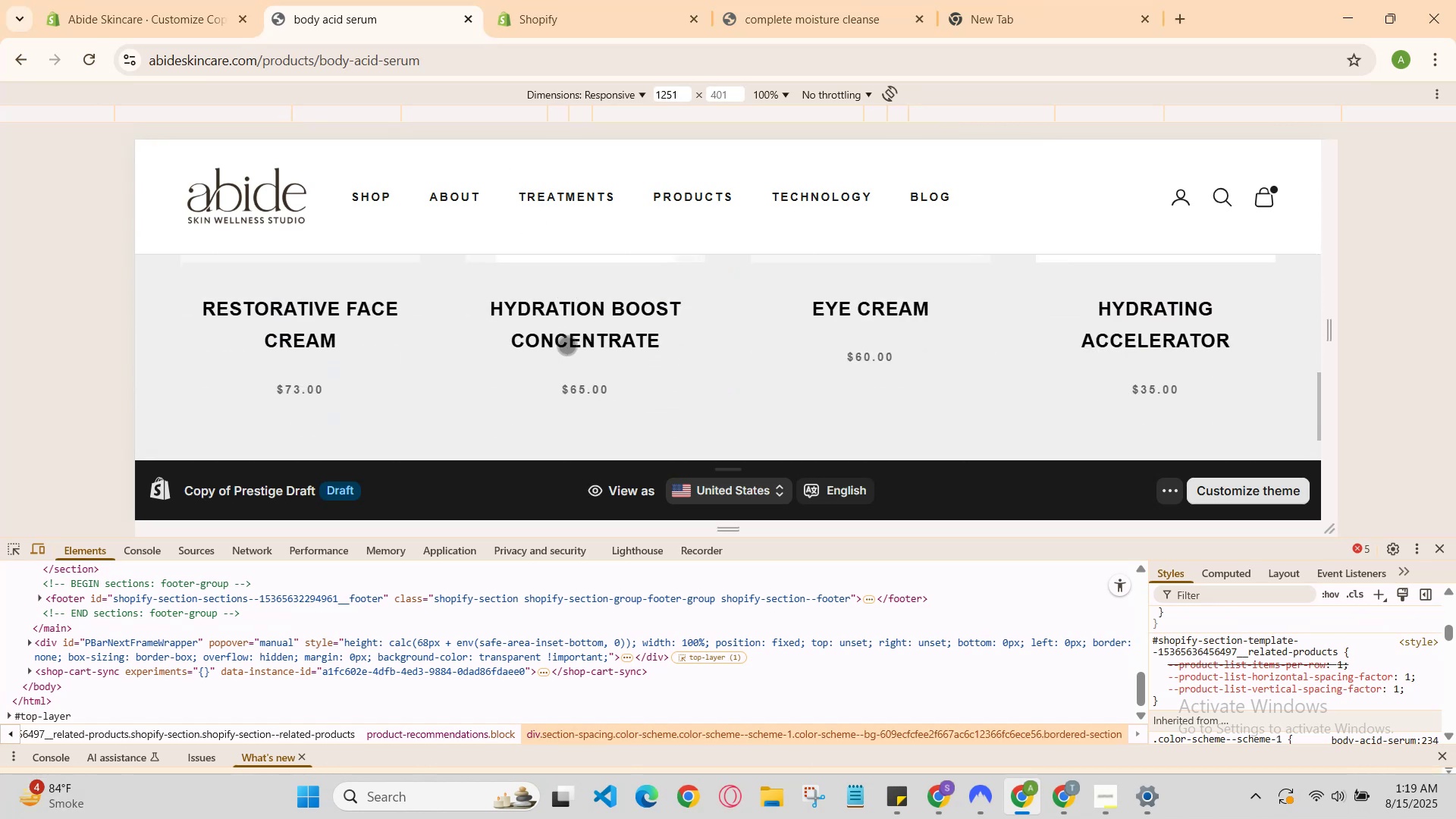 
scroll: coordinate [569, 350], scroll_direction: up, amount: 4.0
 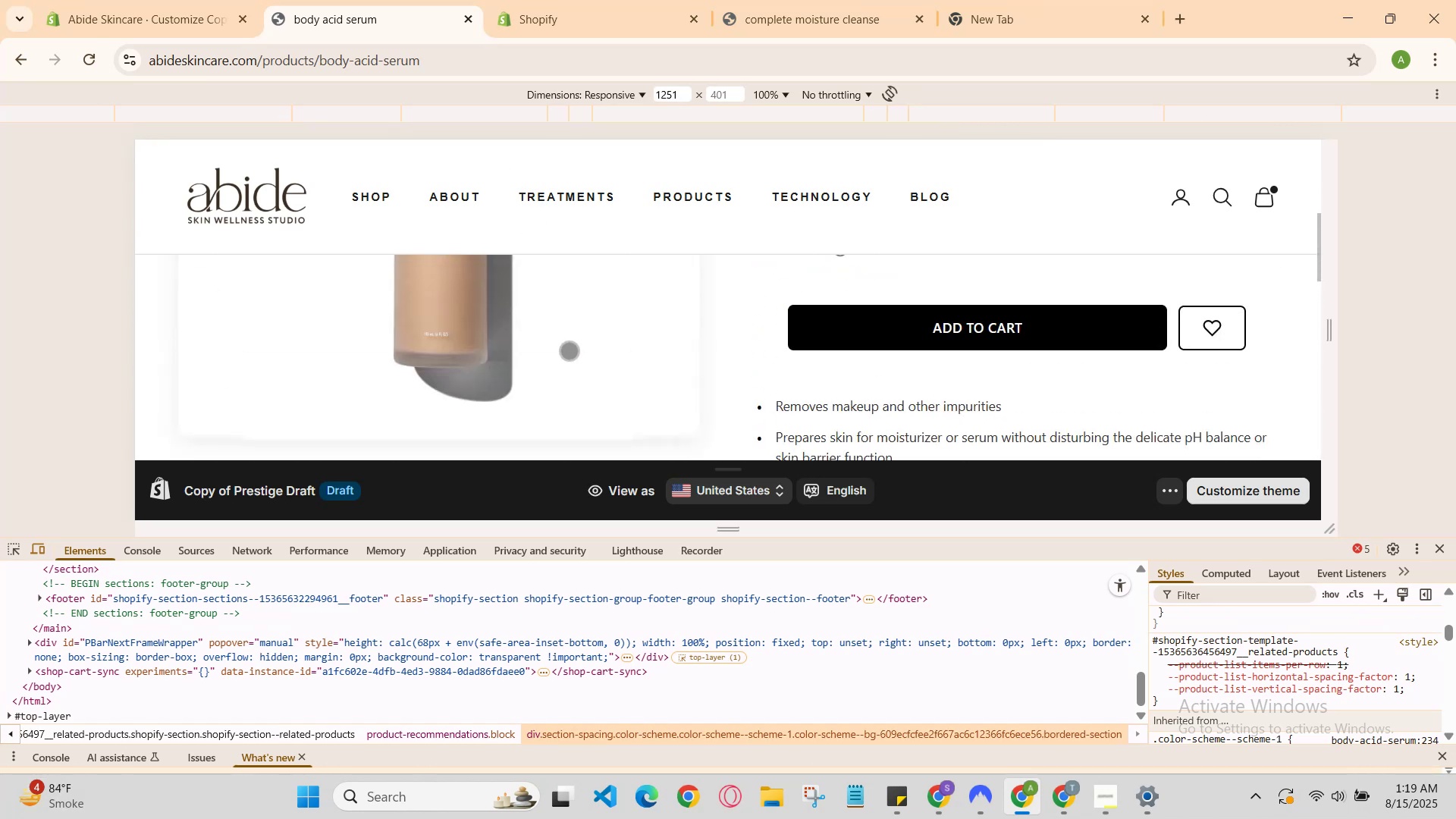 
scroll: coordinate [569, 350], scroll_direction: down, amount: 2.0
 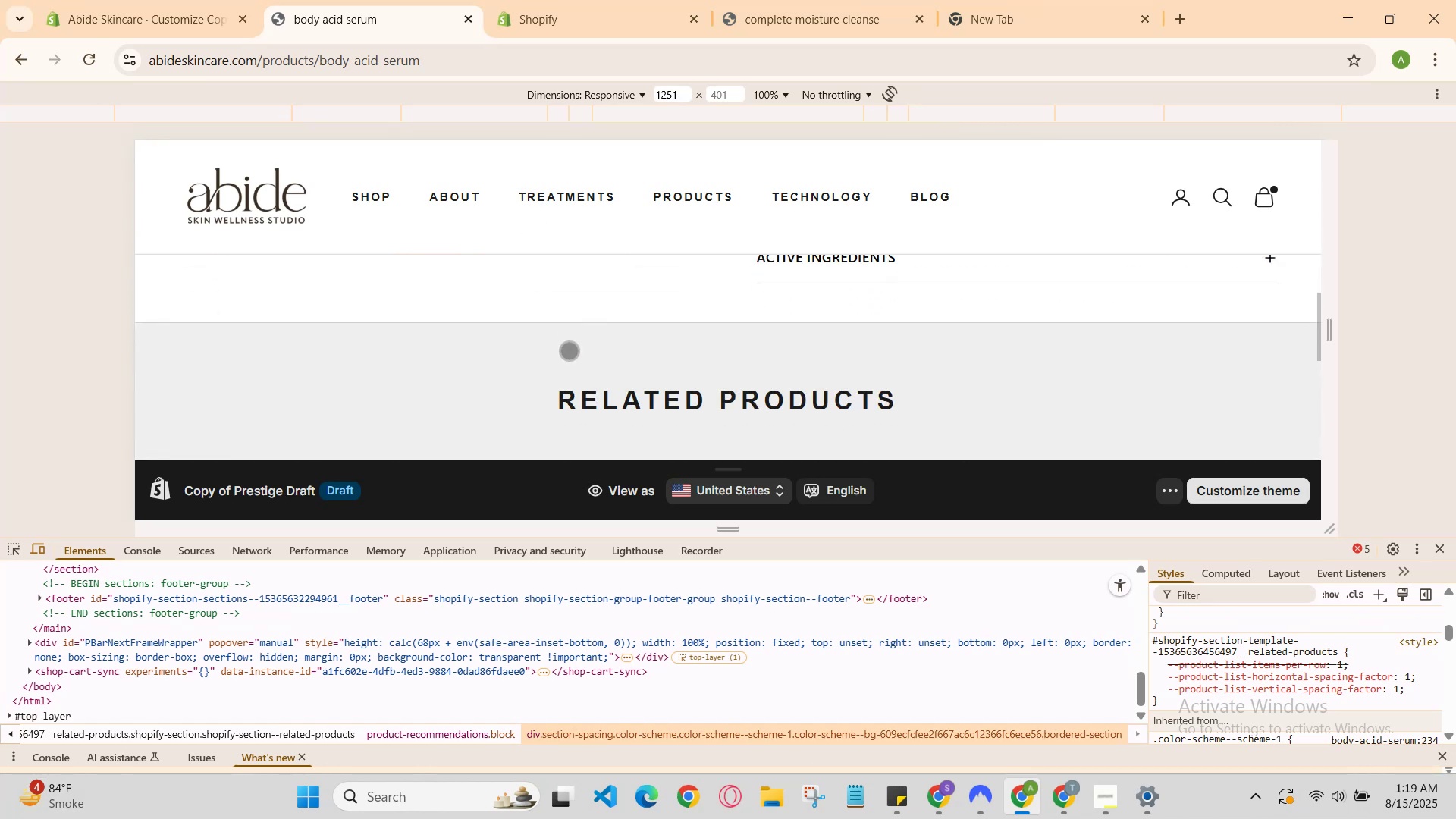 
scroll: coordinate [569, 350], scroll_direction: up, amount: 1.0
 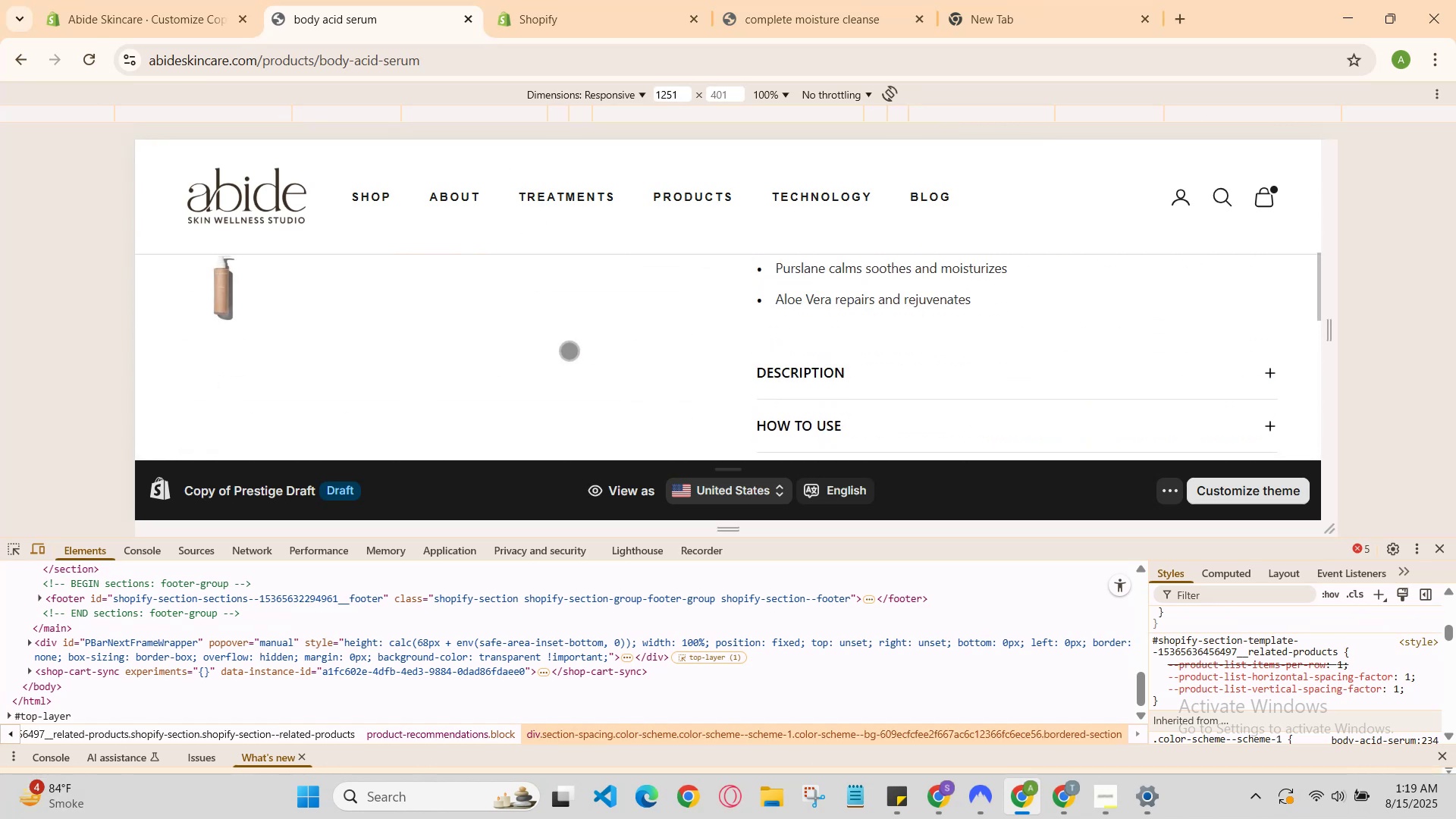 
scroll: coordinate [569, 350], scroll_direction: none, amount: 0.0
 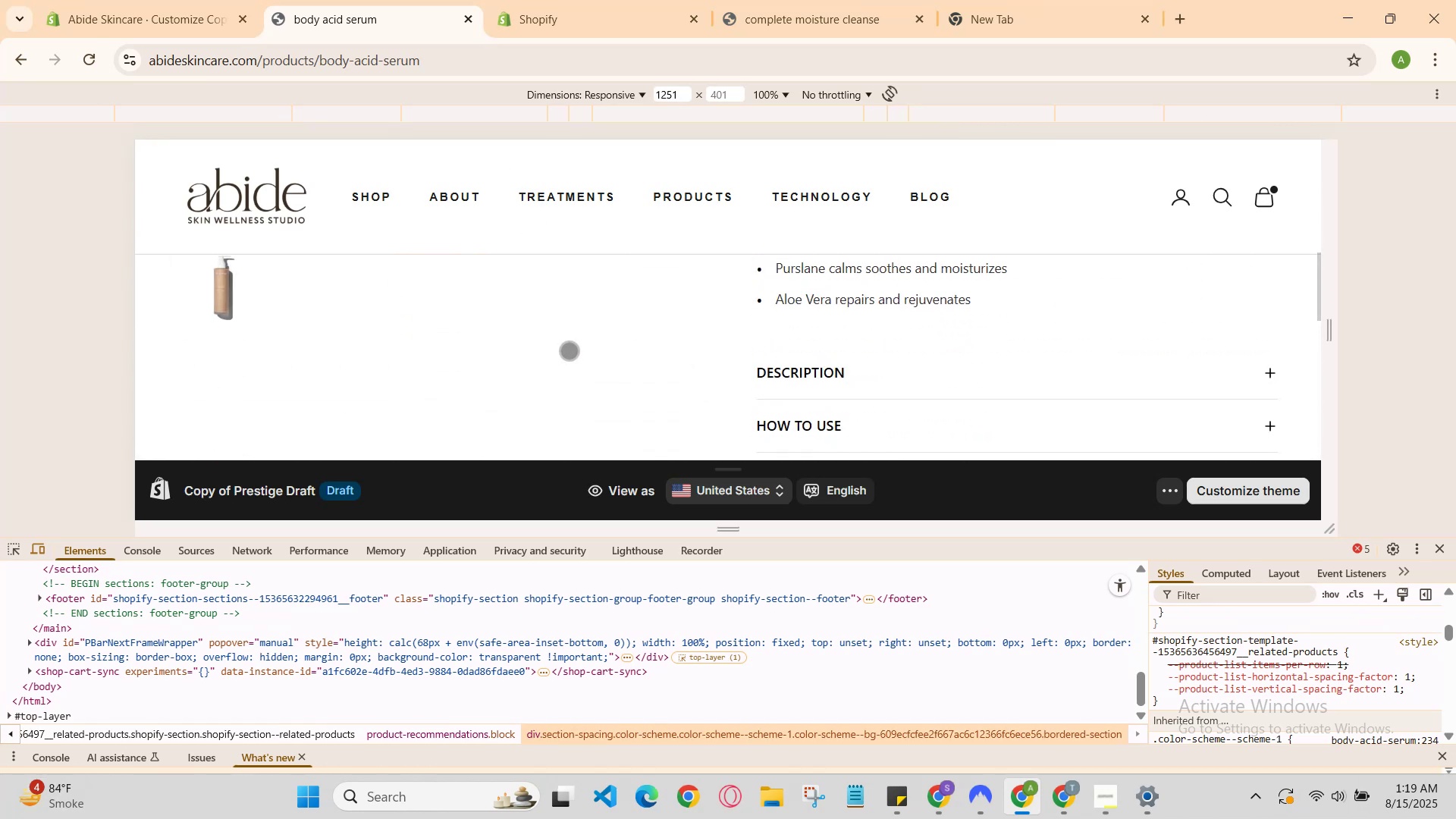 
scroll: coordinate [569, 351], scroll_direction: up, amount: 4.0
 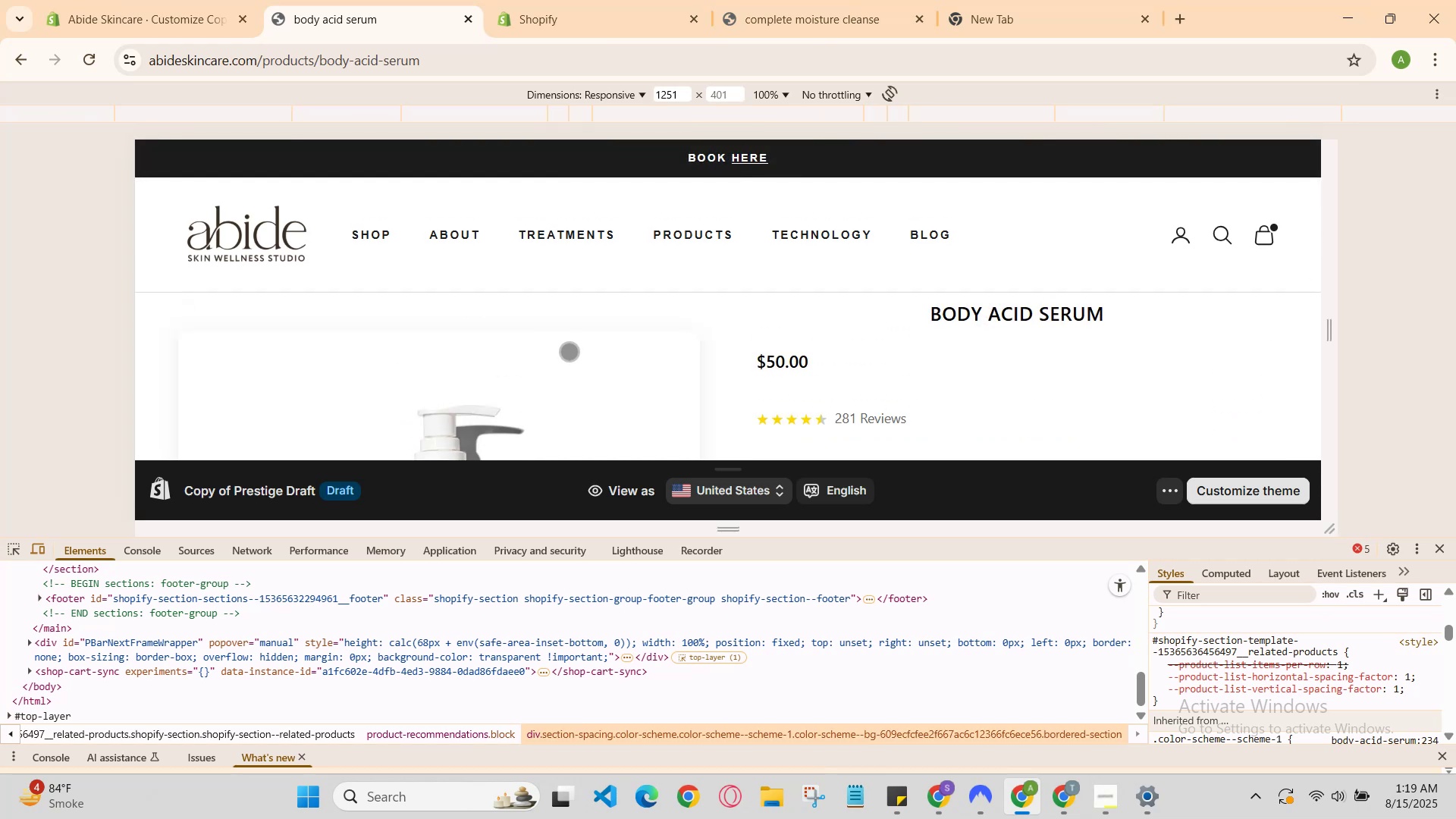 
scroll: coordinate [569, 351], scroll_direction: down, amount: 2.0
 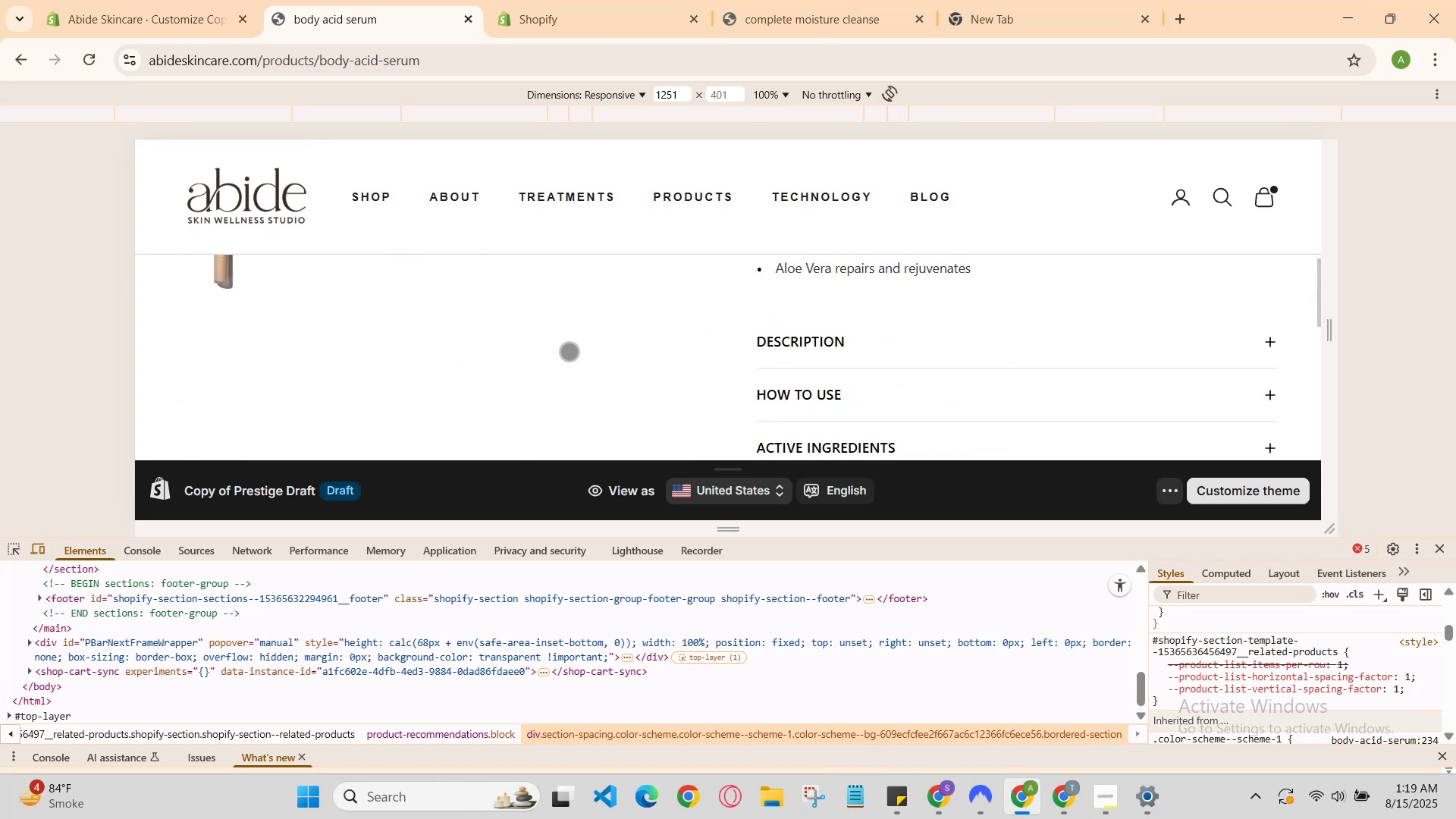 
scroll: coordinate [582, 349], scroll_direction: up, amount: 3.0
 